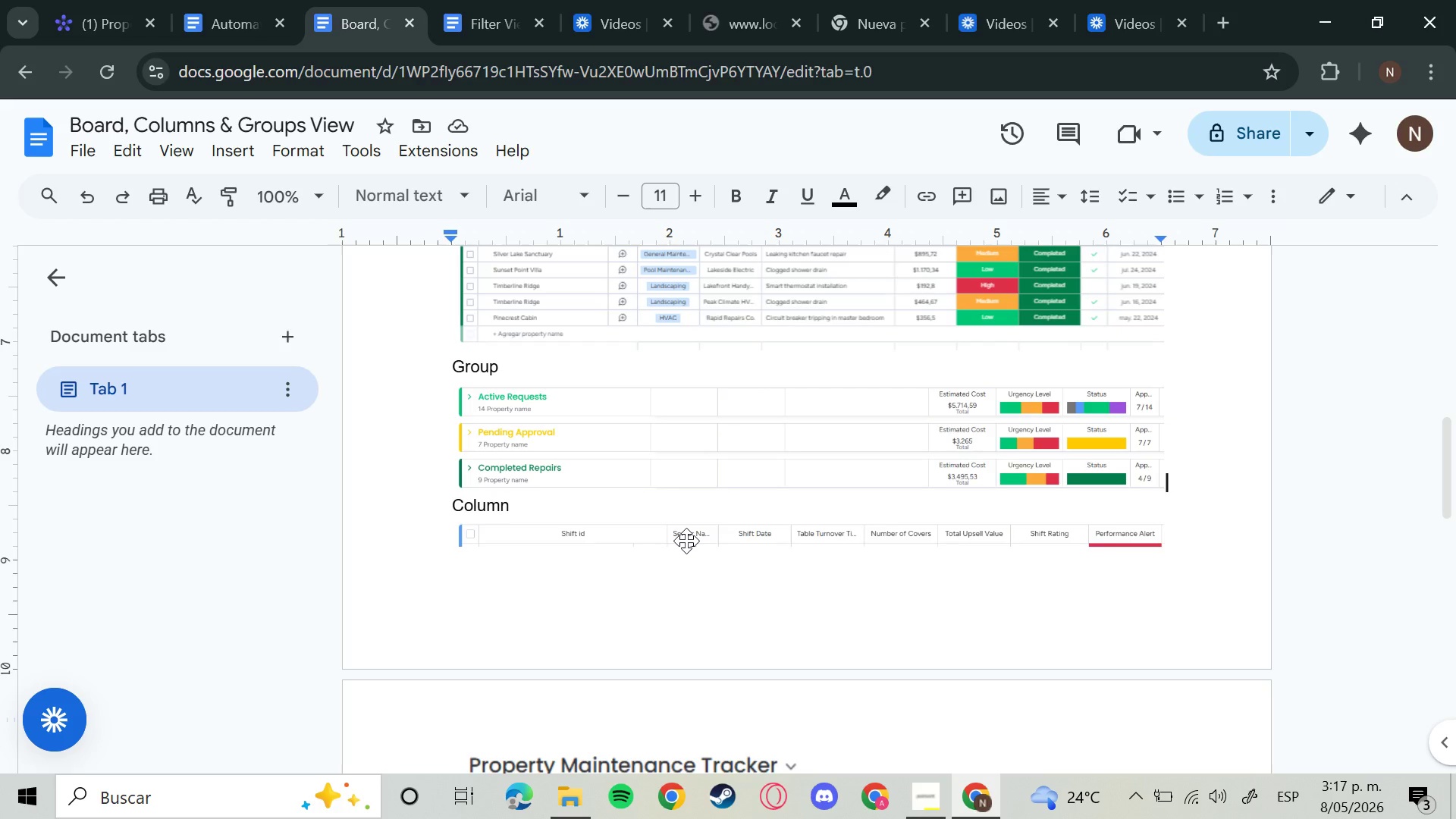 
left_click([121, 0])
 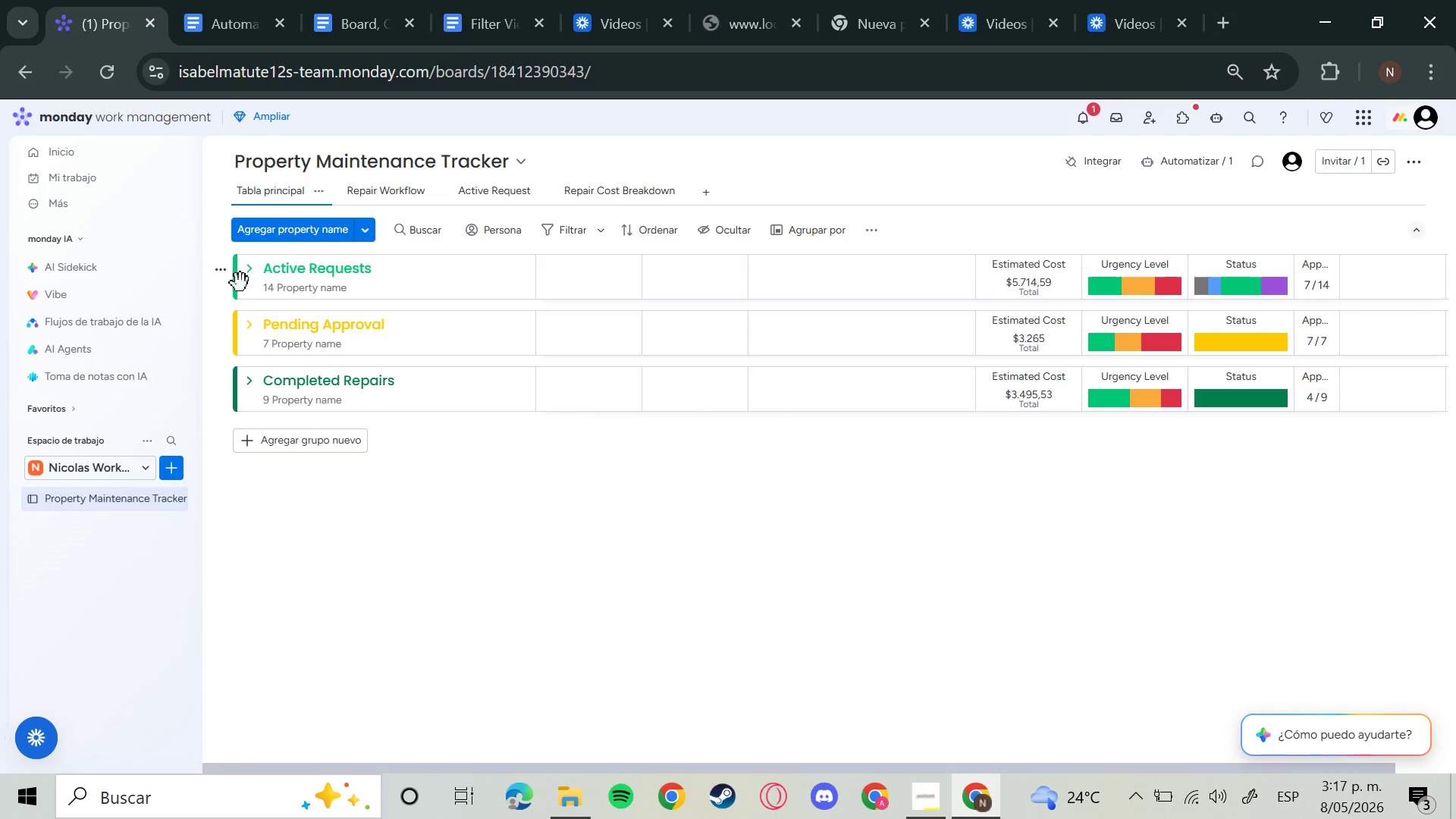 
left_click([253, 266])
 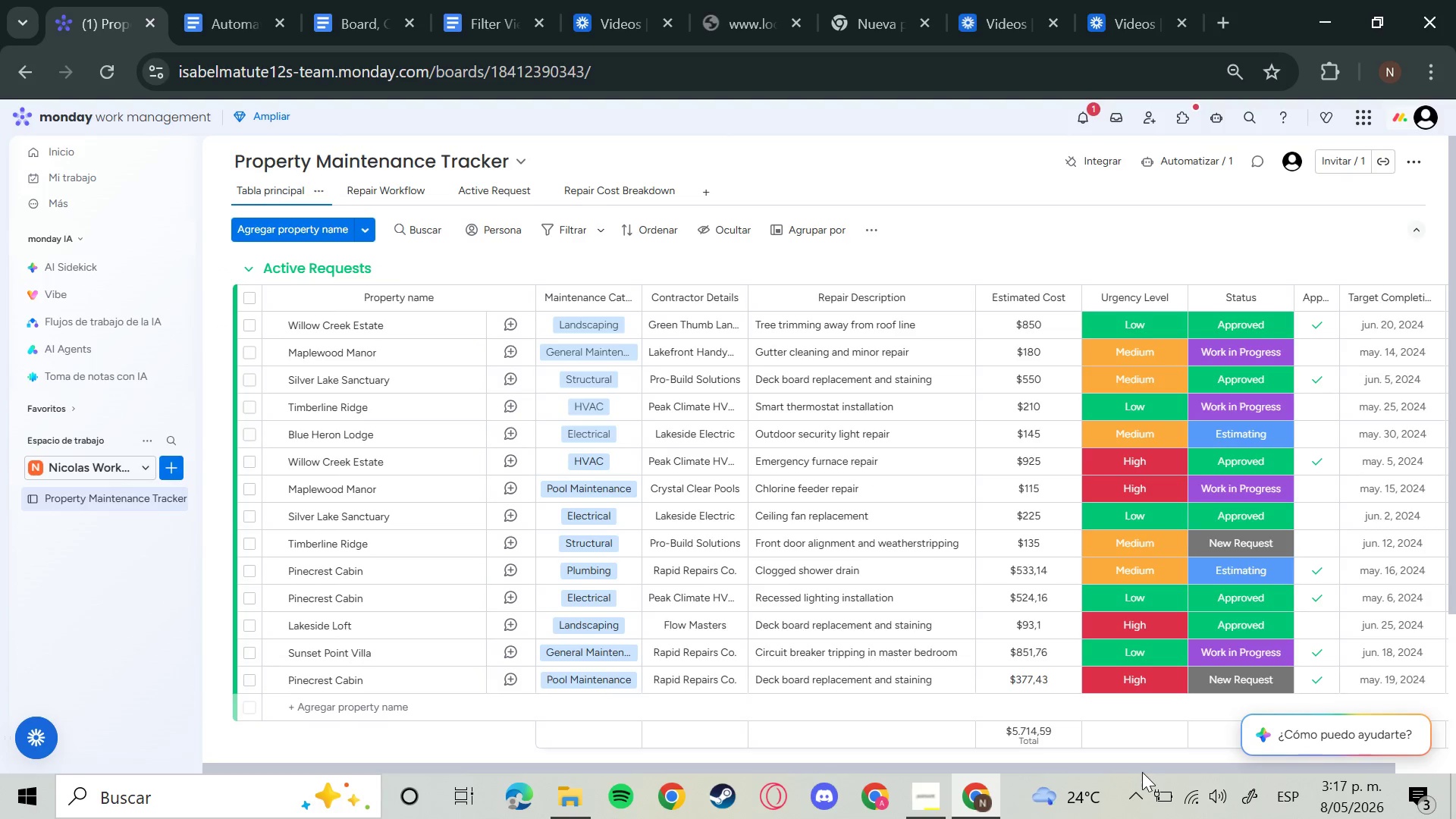 
hold_key(key=MetaLeft, duration=1.0)
 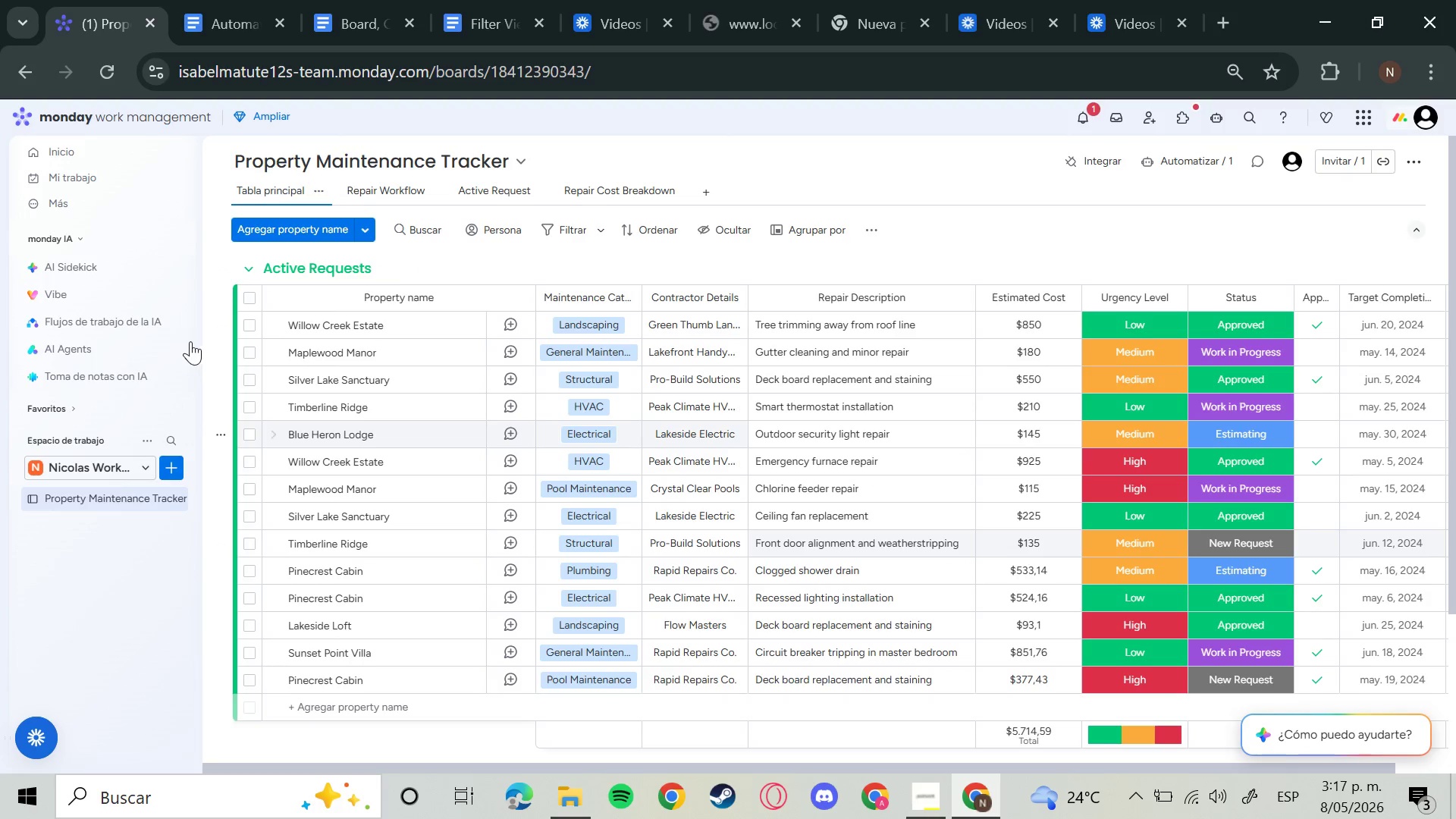 
hold_key(key=ShiftLeft, duration=0.81)
 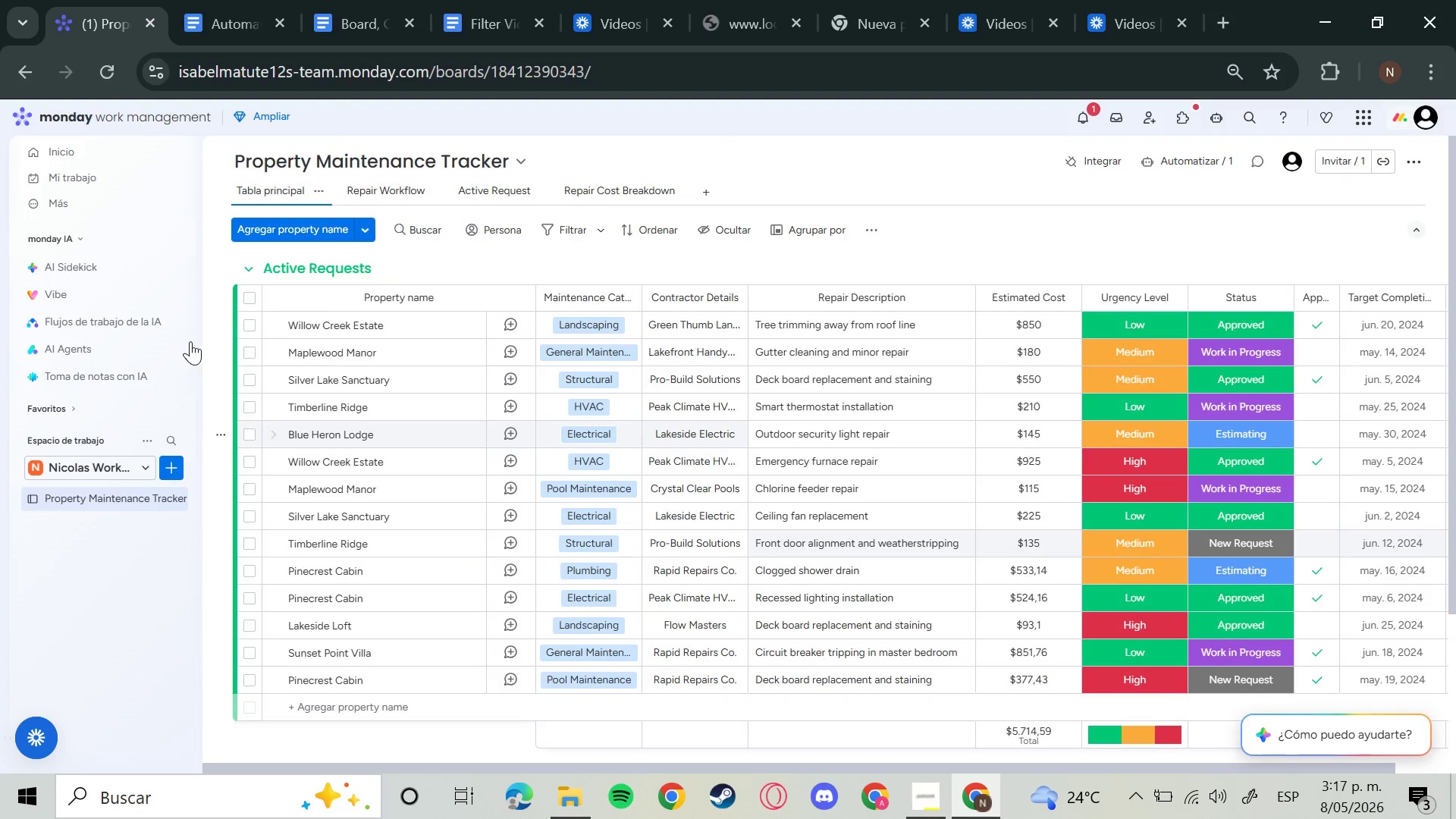 
hold_key(key=S, duration=0.34)
 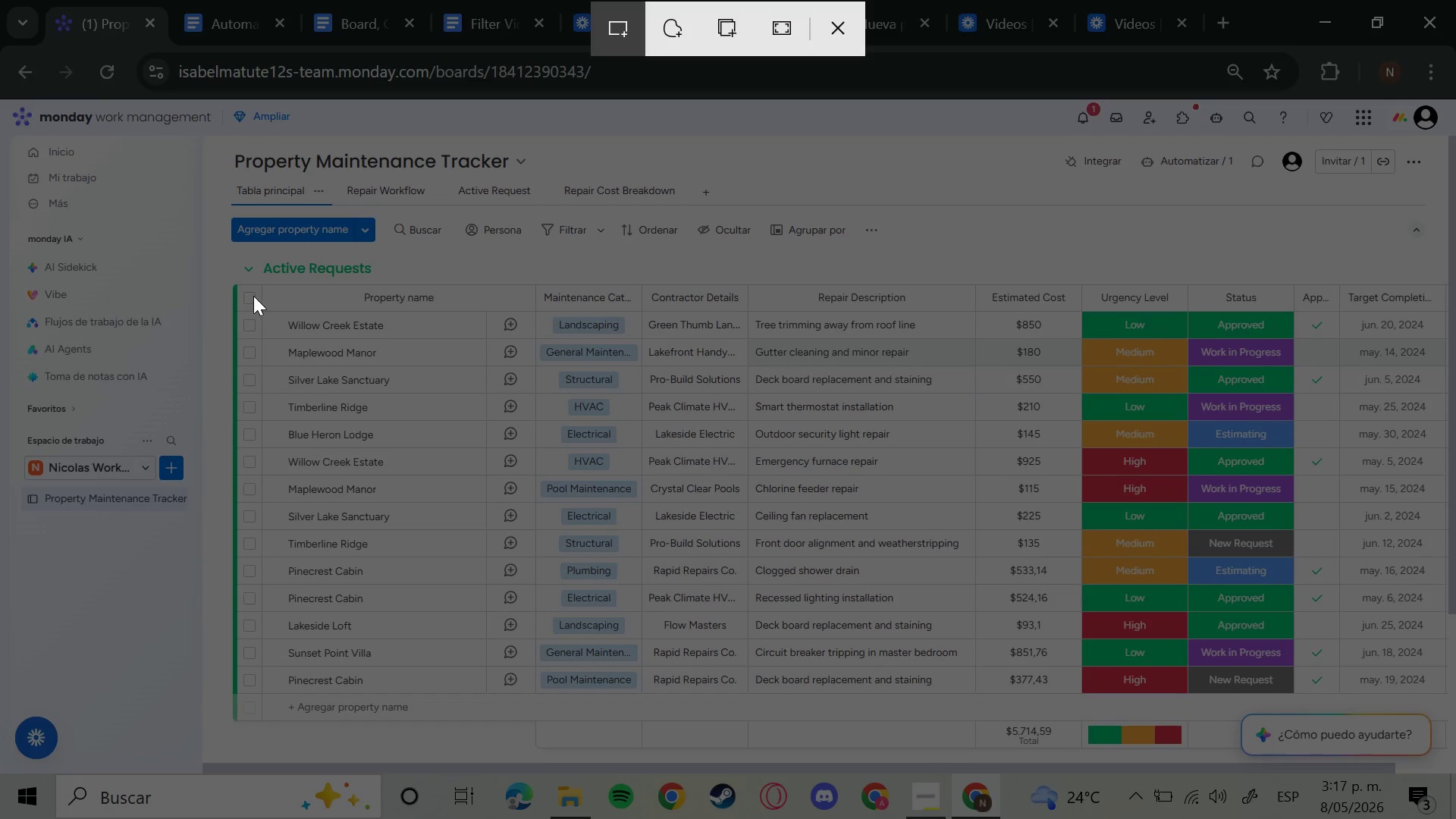 
left_click_drag(start_coordinate=[223, 277], to_coordinate=[1450, 315])
 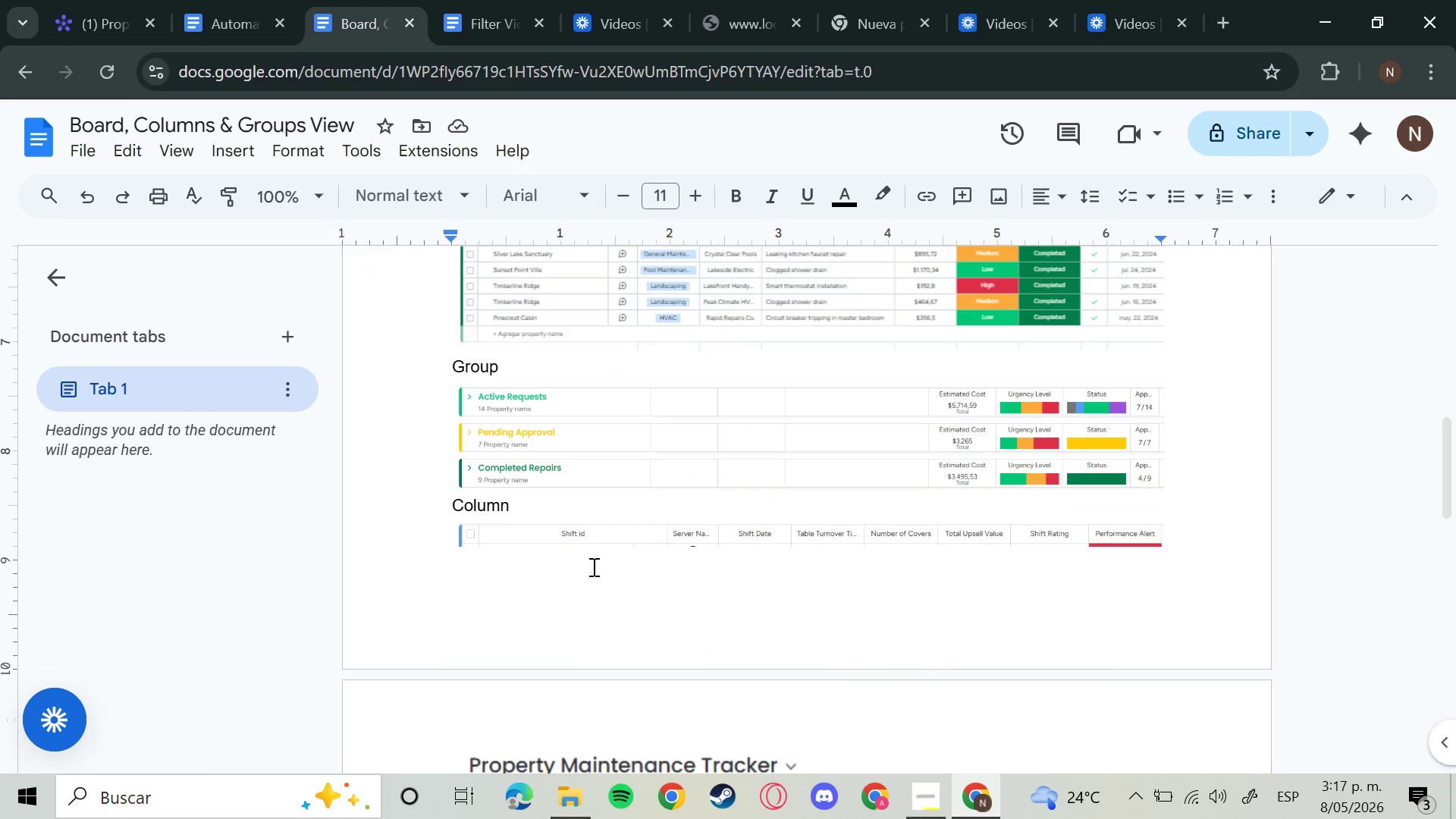 
double_click([568, 541])
 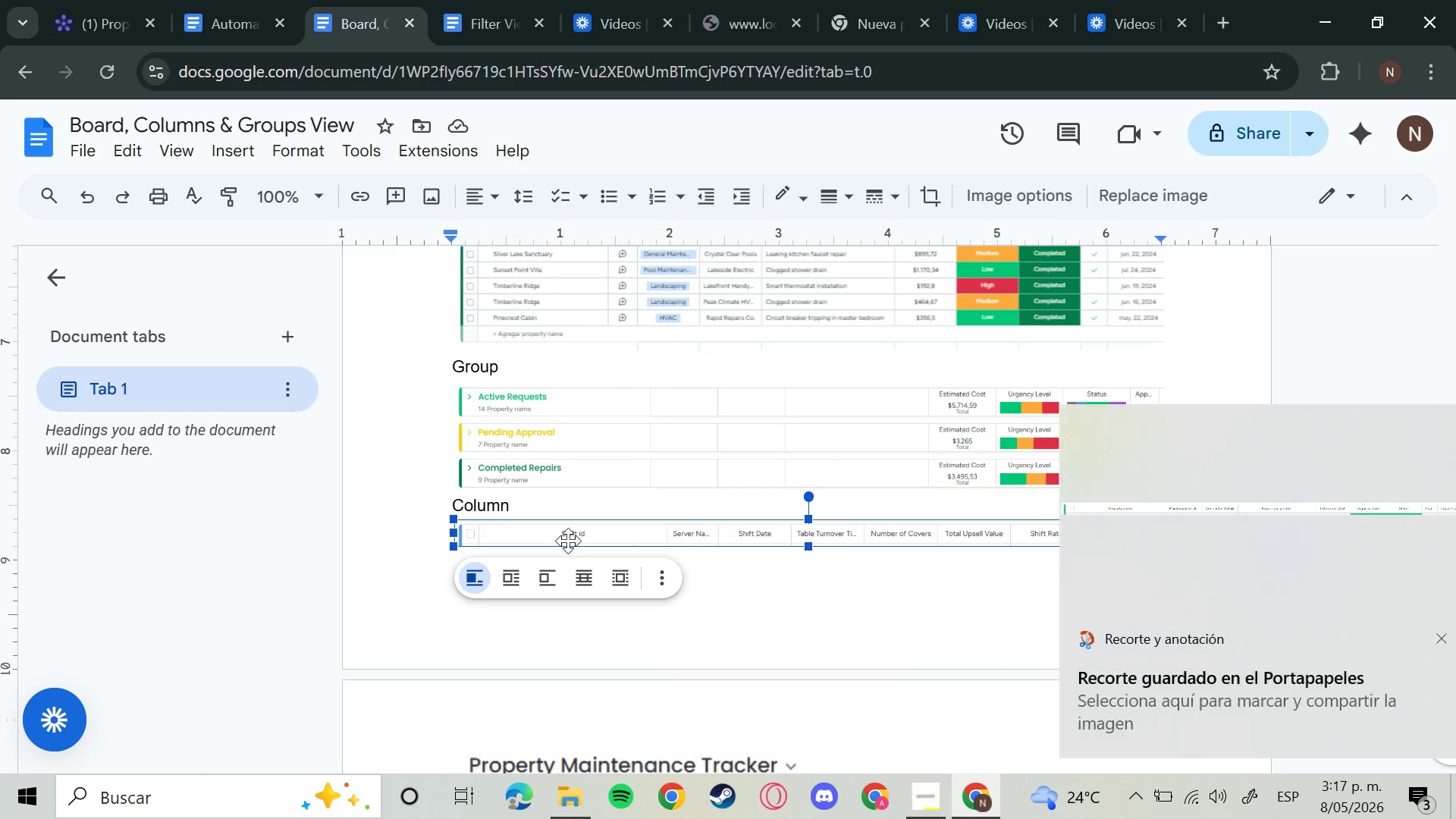 
key(Backspace)
 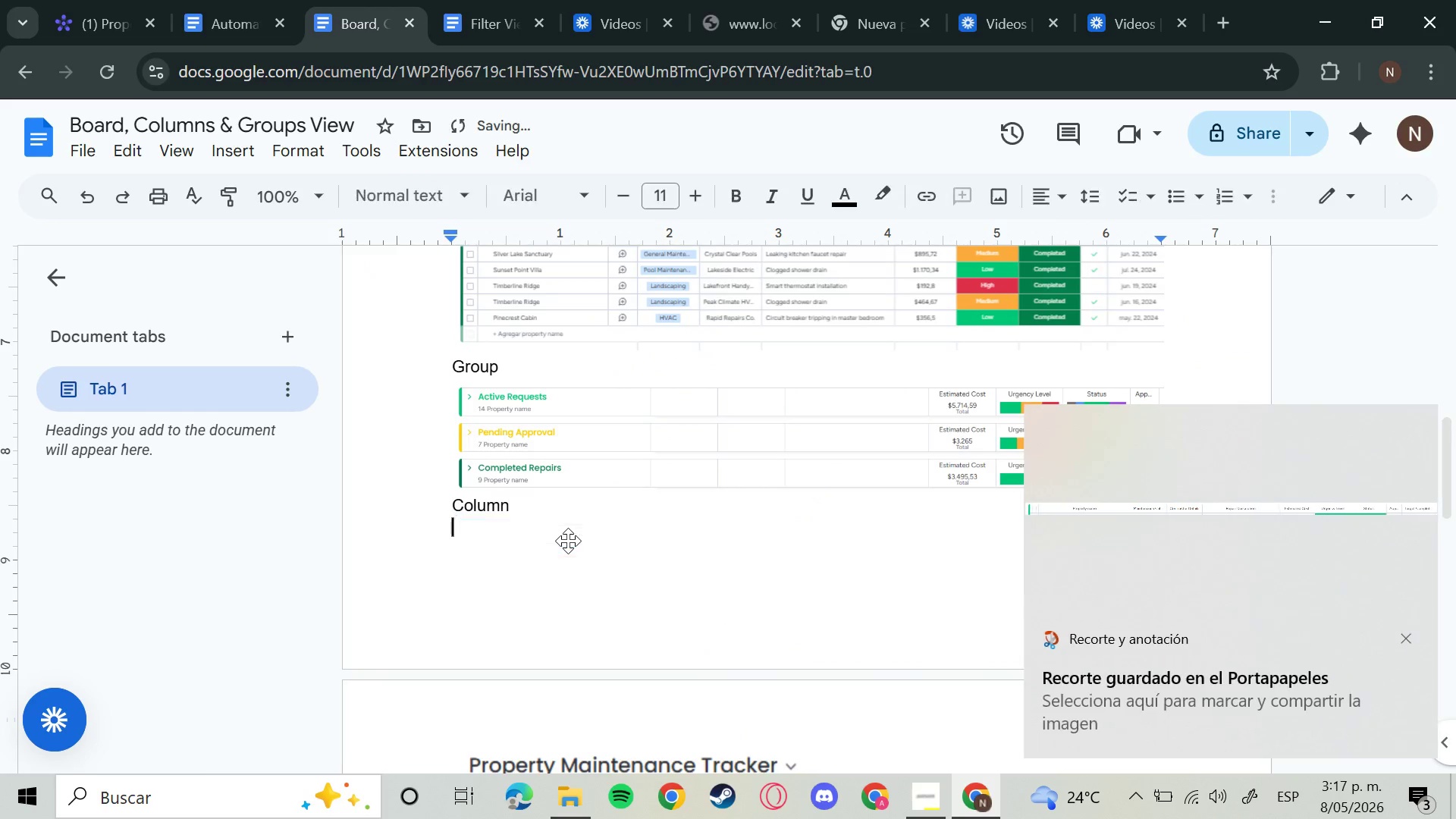 
key(Control+V)
 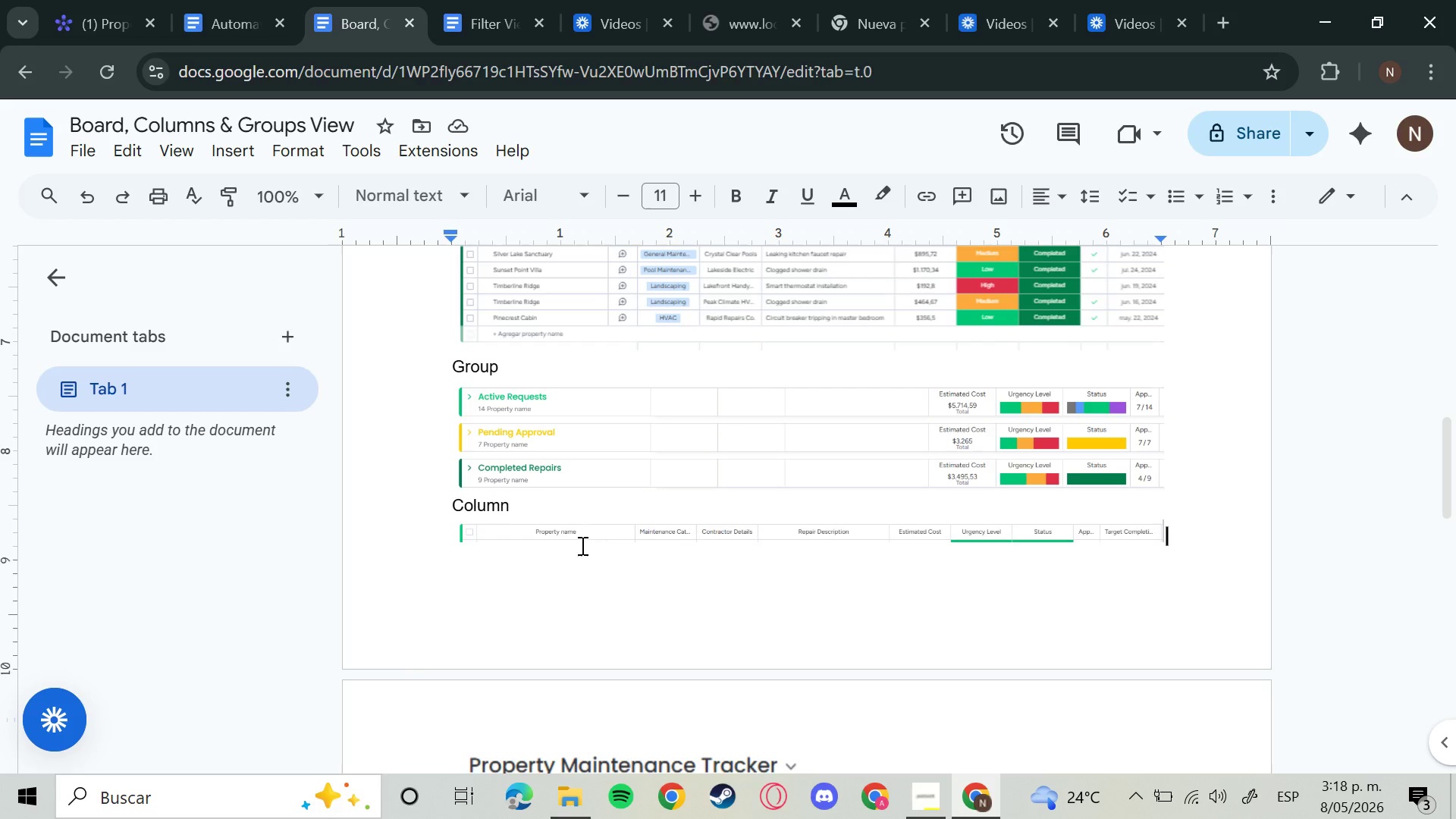 
wait(27.0)
 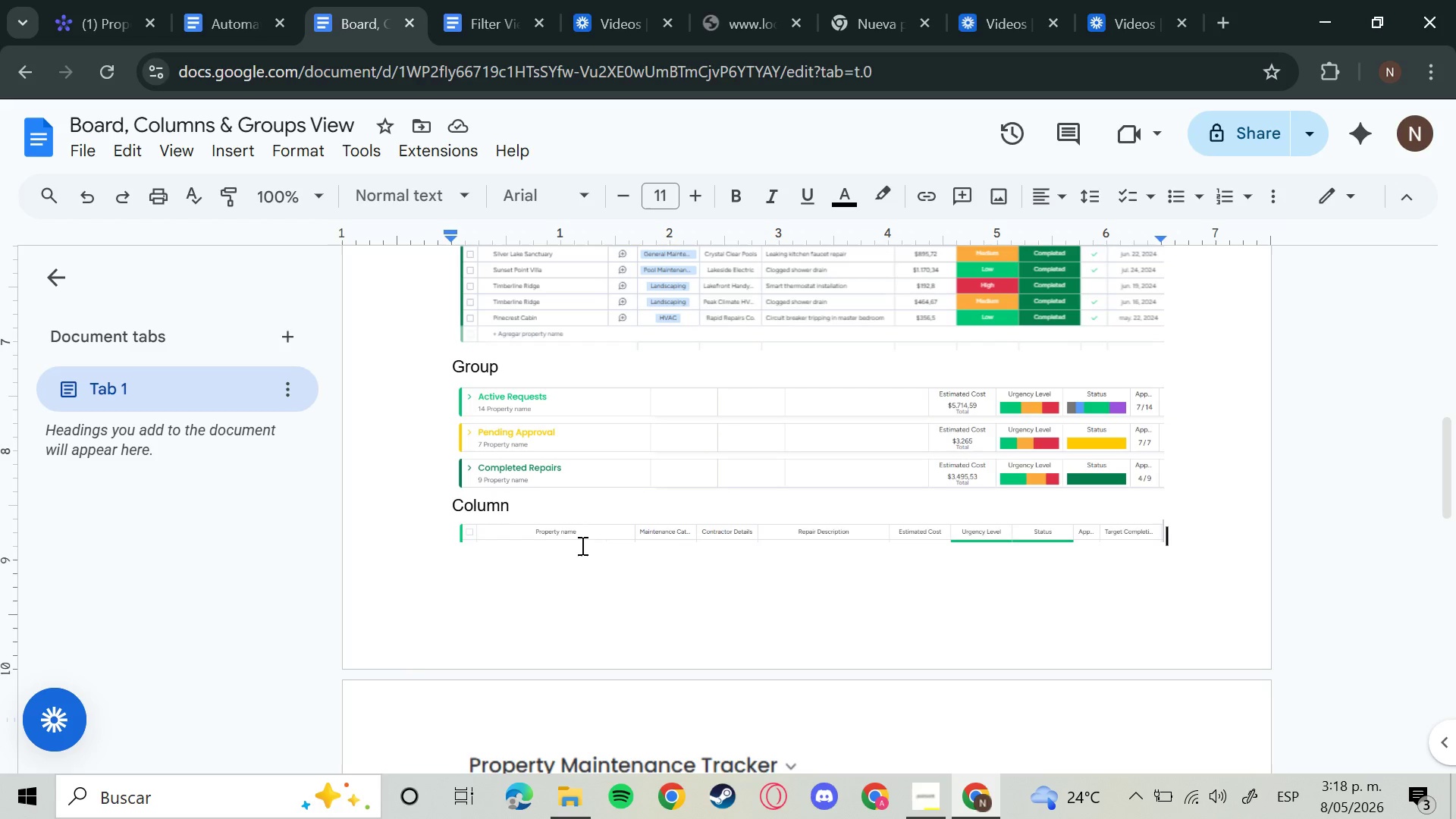 
scroll: coordinate [585, 592], scroll_direction: down, amount: 3.0
 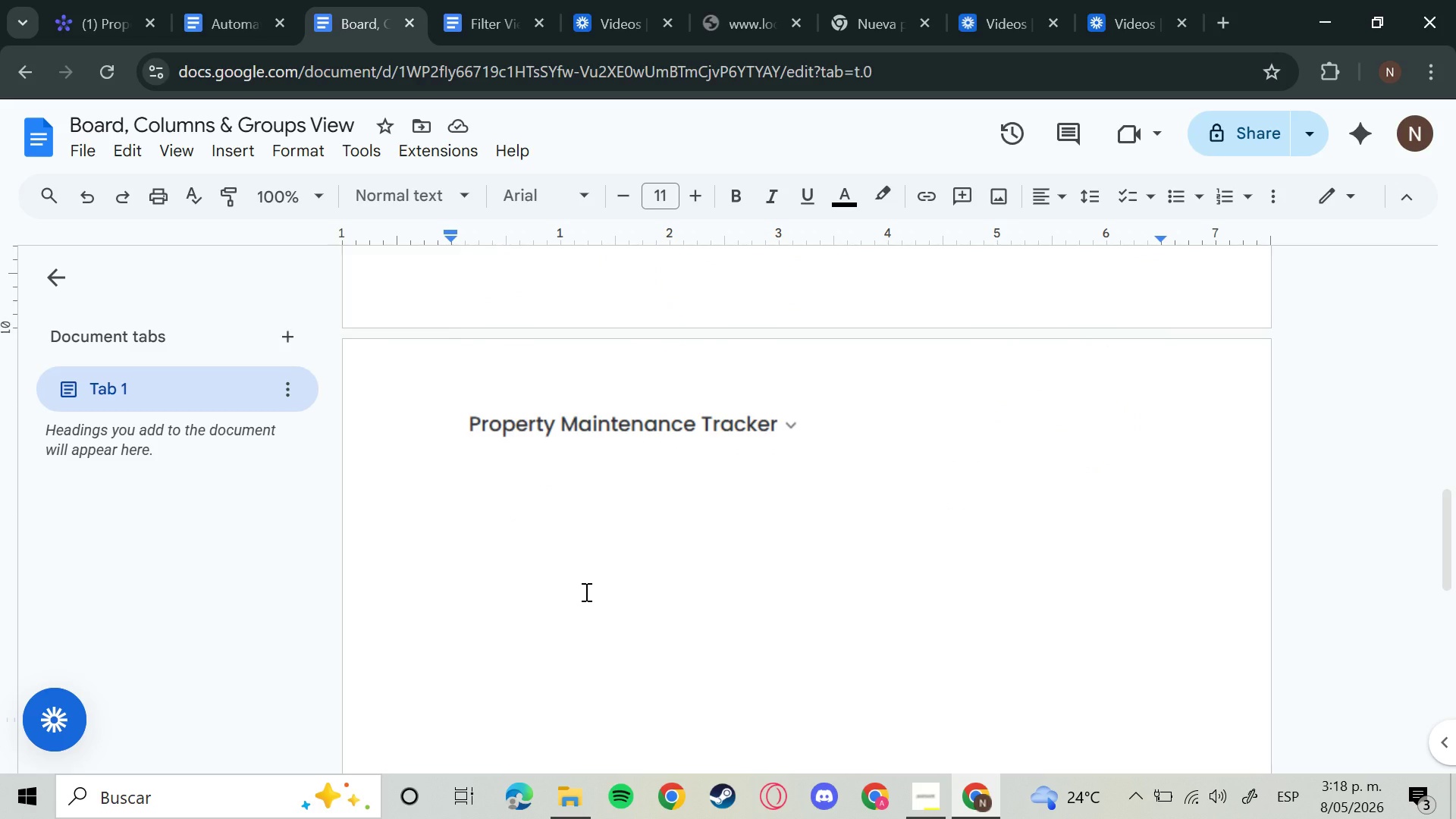 
left_click([91, 1])
 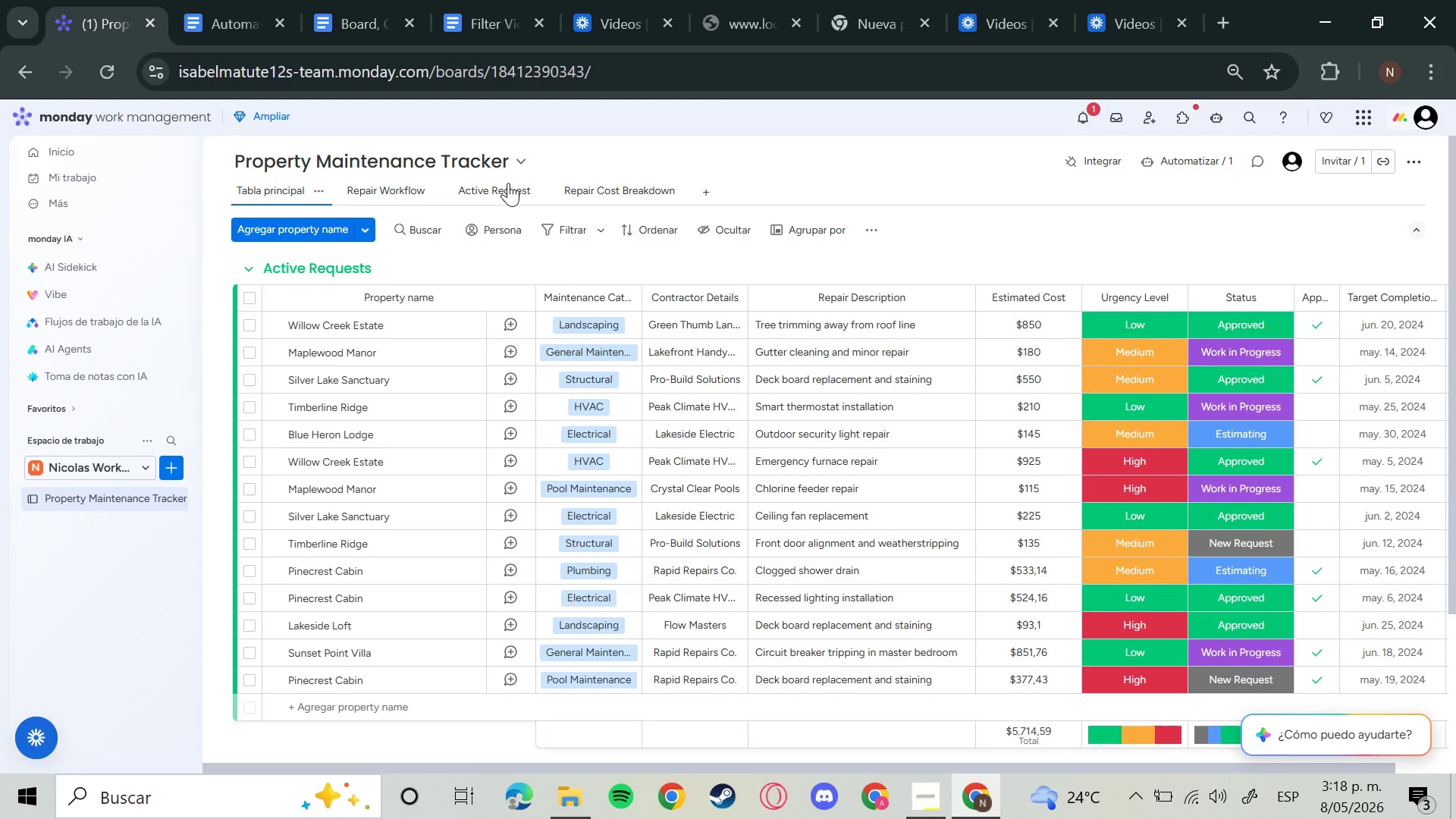 
left_click([498, 188])
 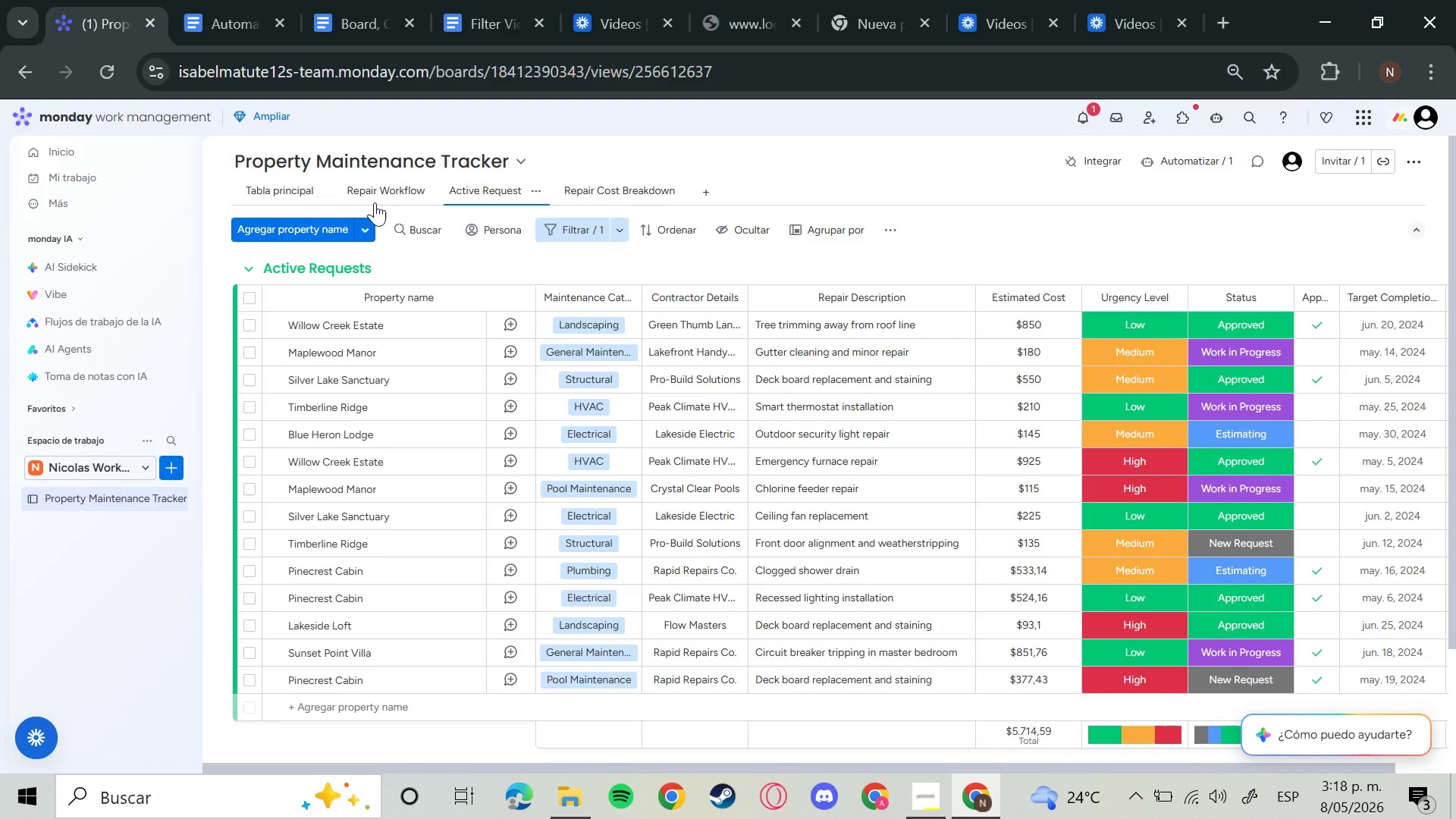 
left_click([375, 189])
 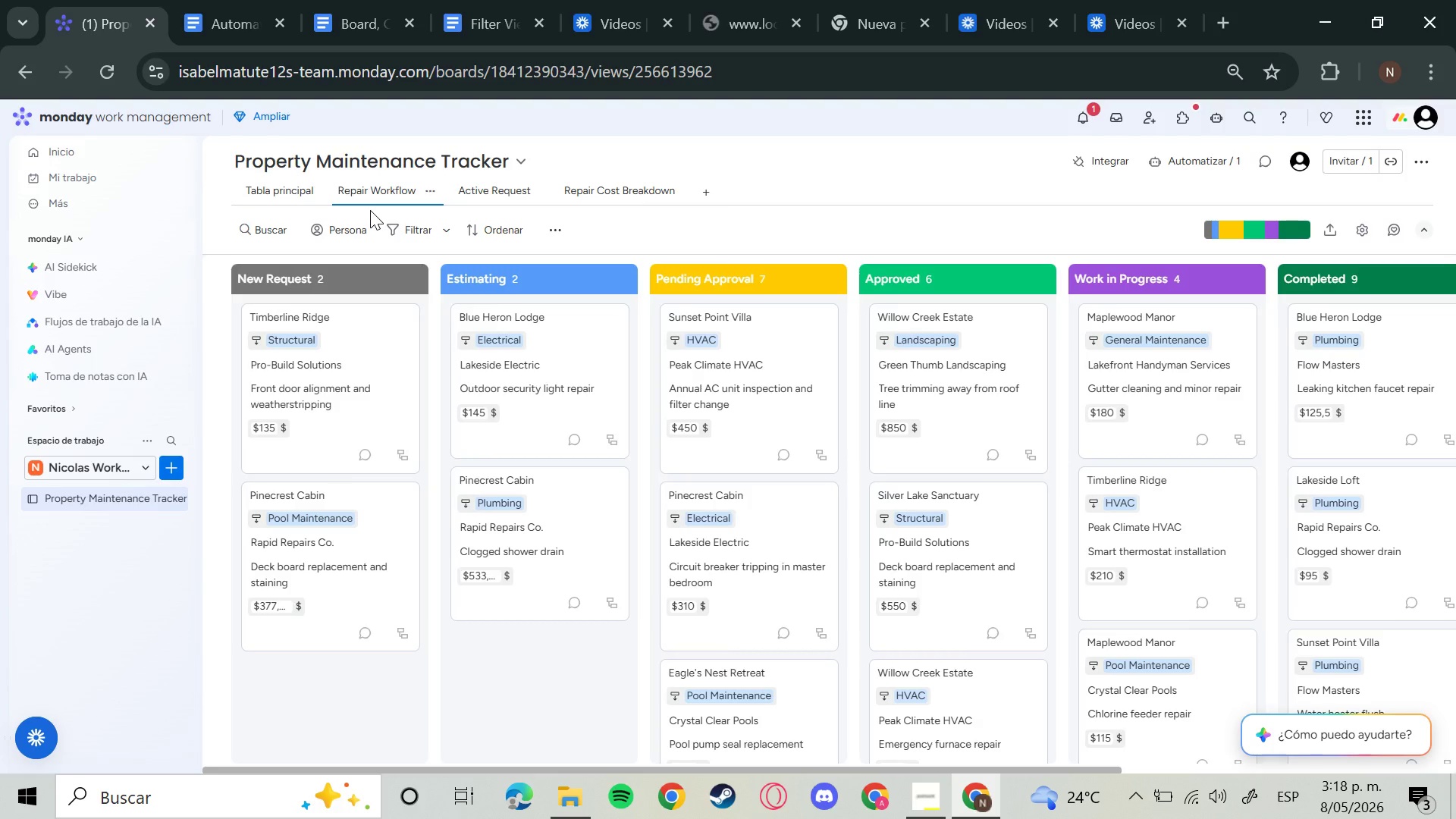 
wait(7.83)
 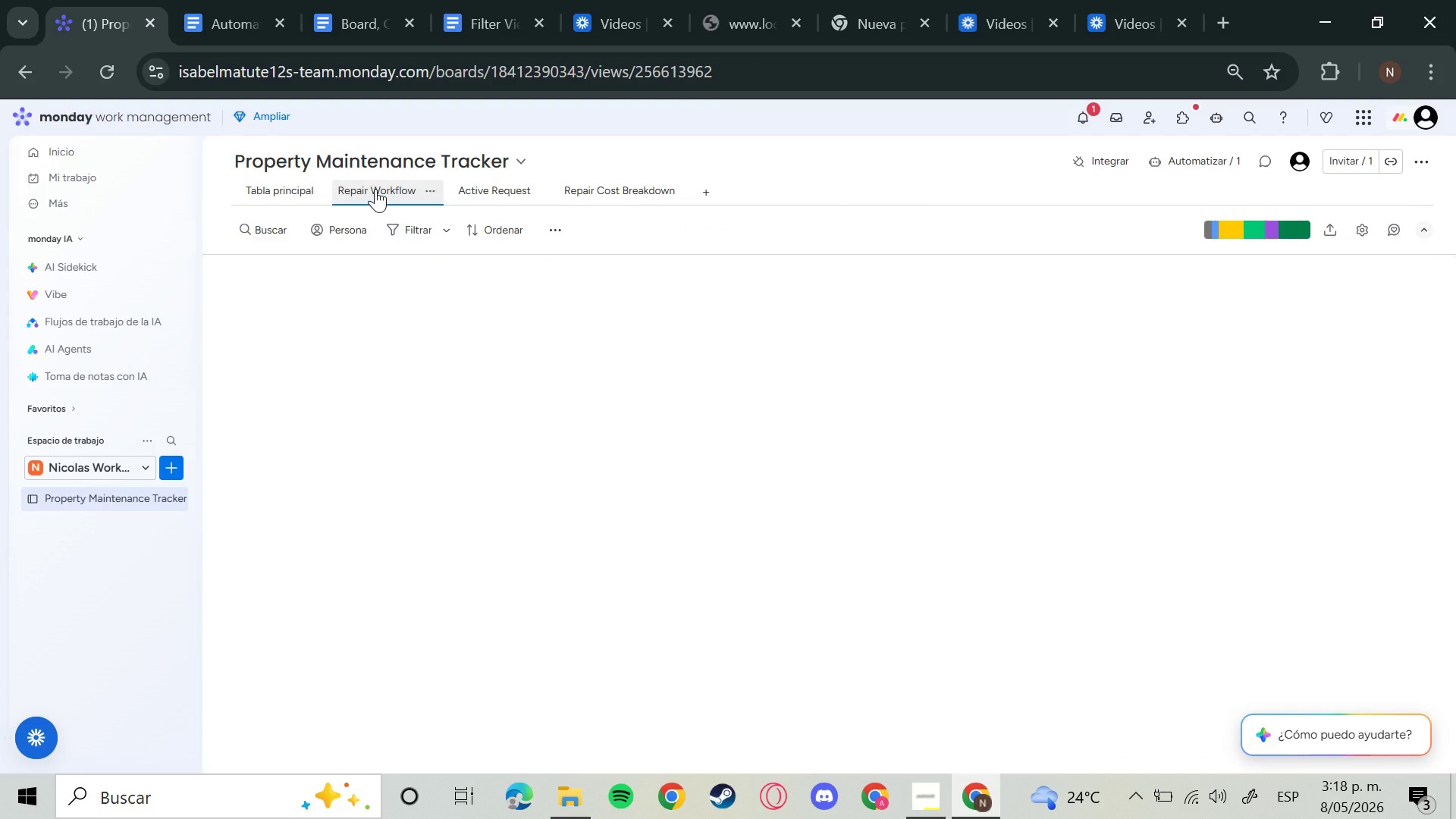 
left_click([1330, 240])
 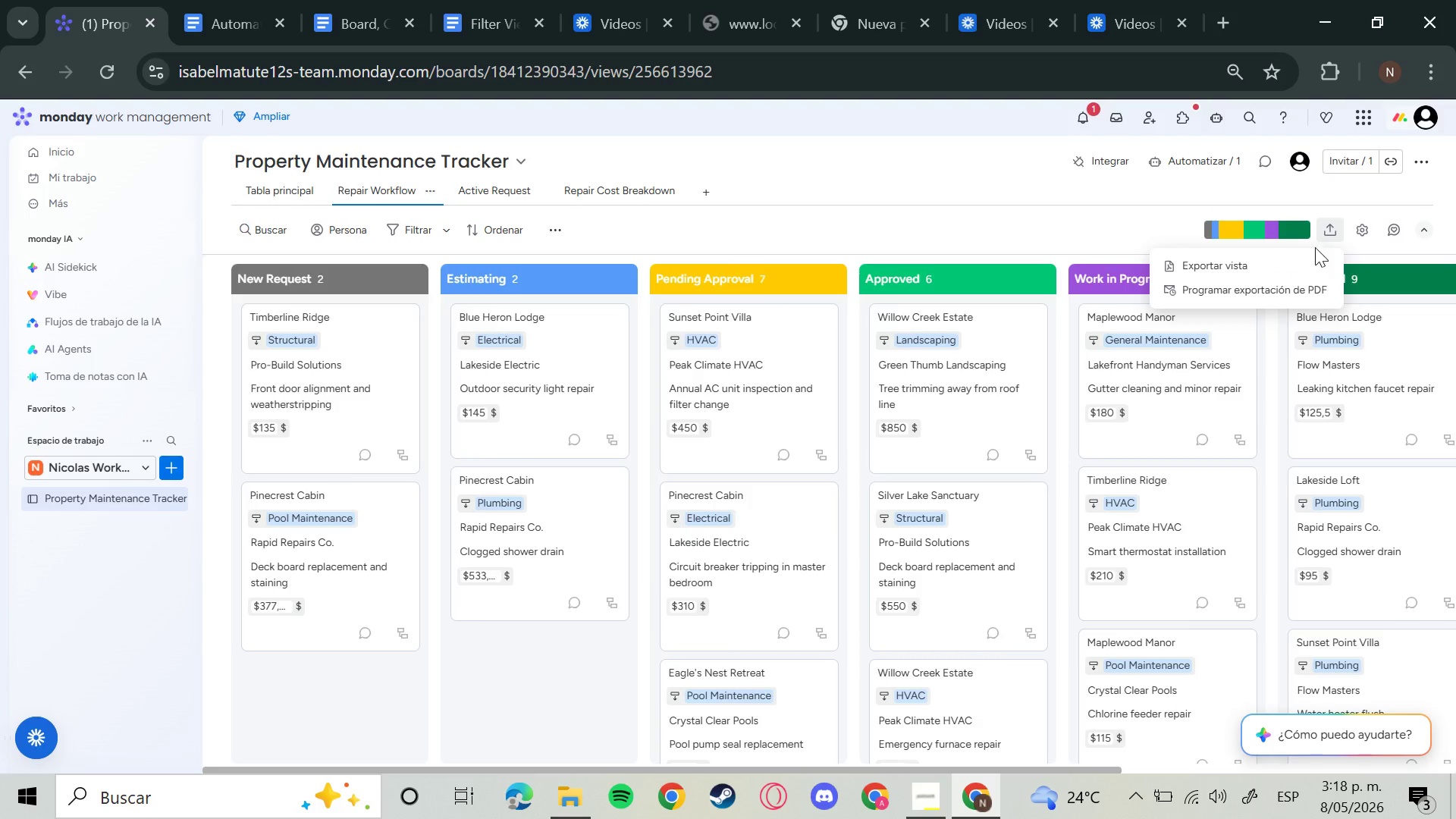 
left_click([1257, 256])
 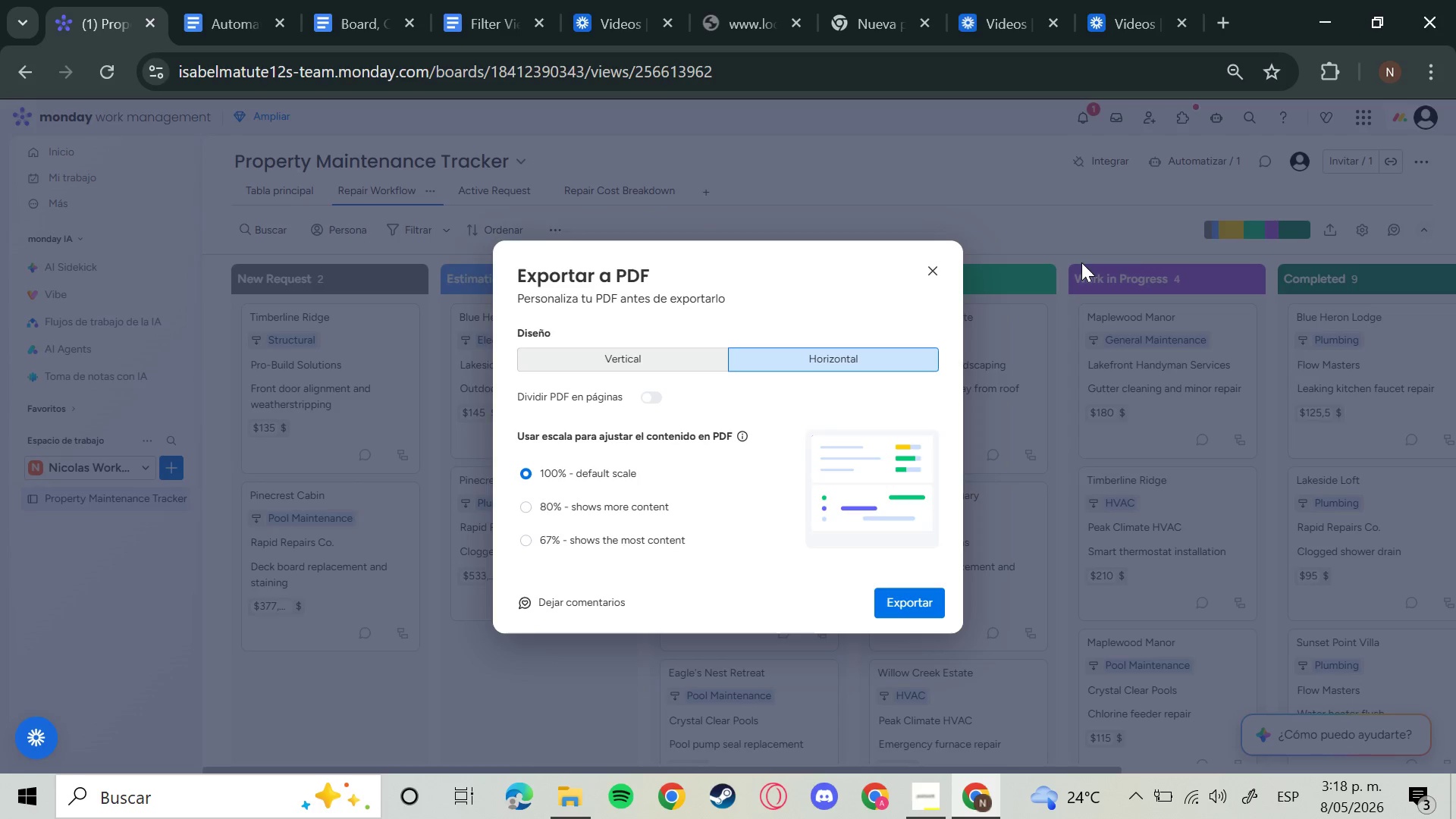 
left_click([602, 357])
 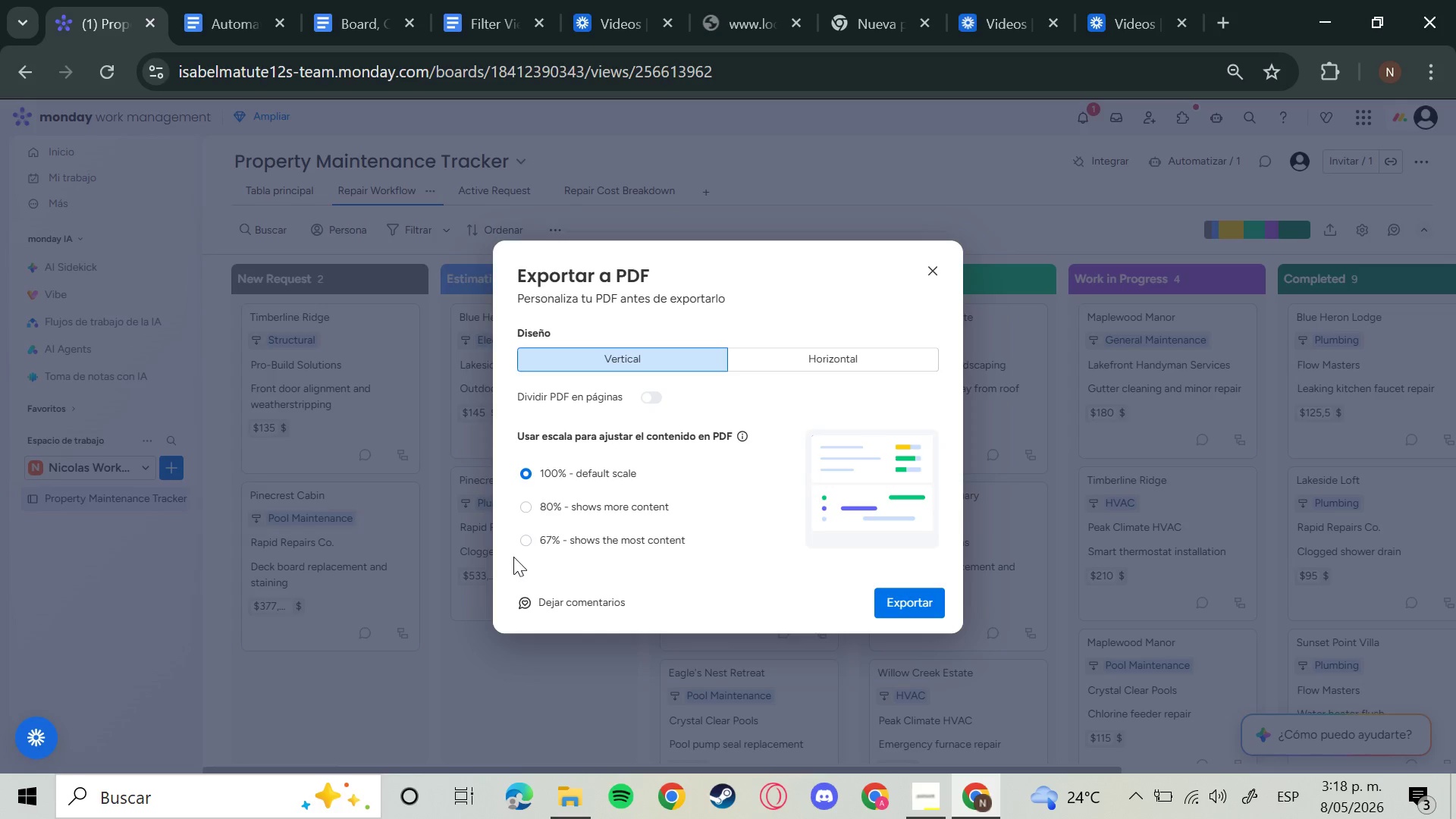 
left_click([526, 538])
 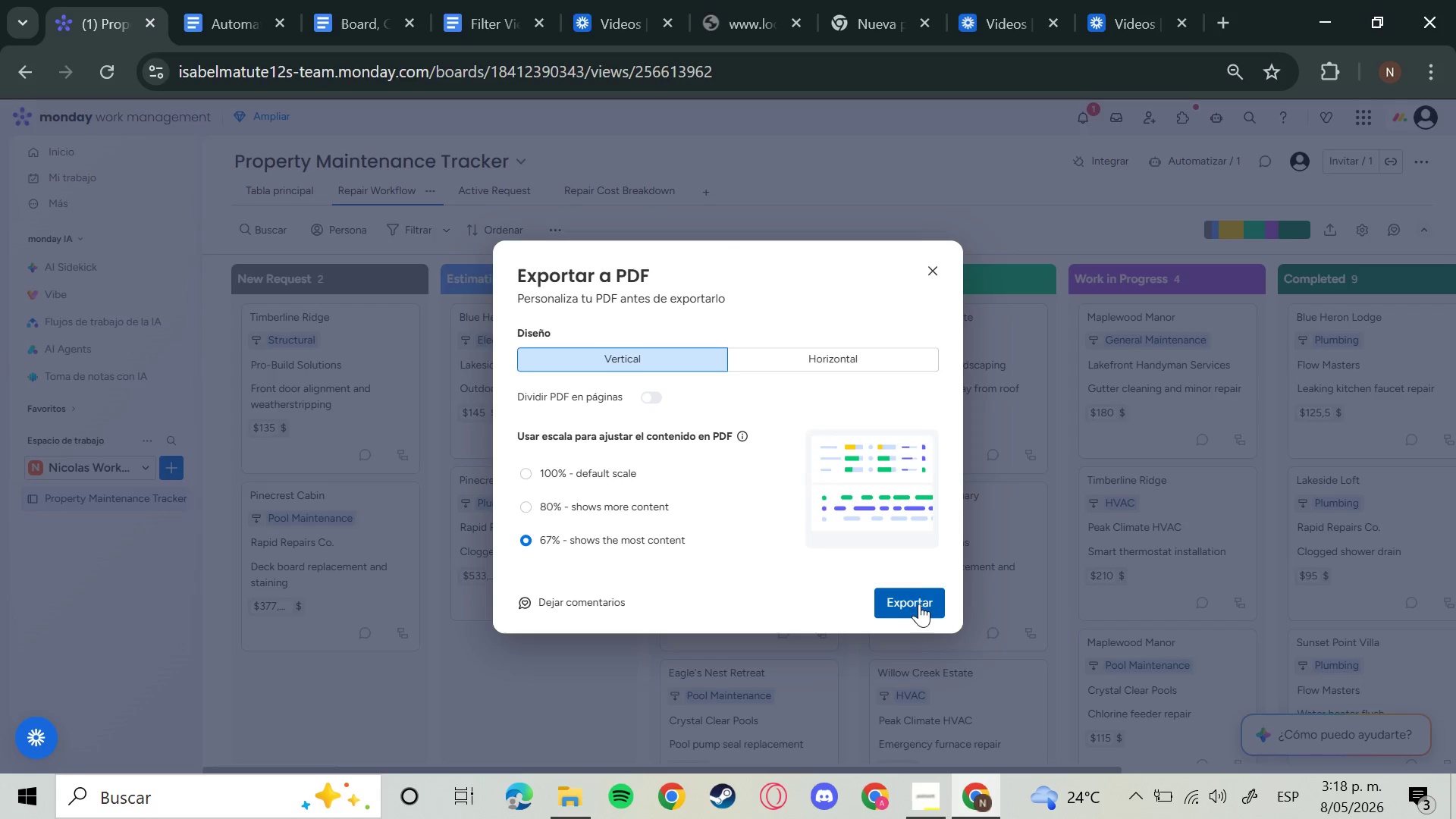 
left_click([937, 611])
 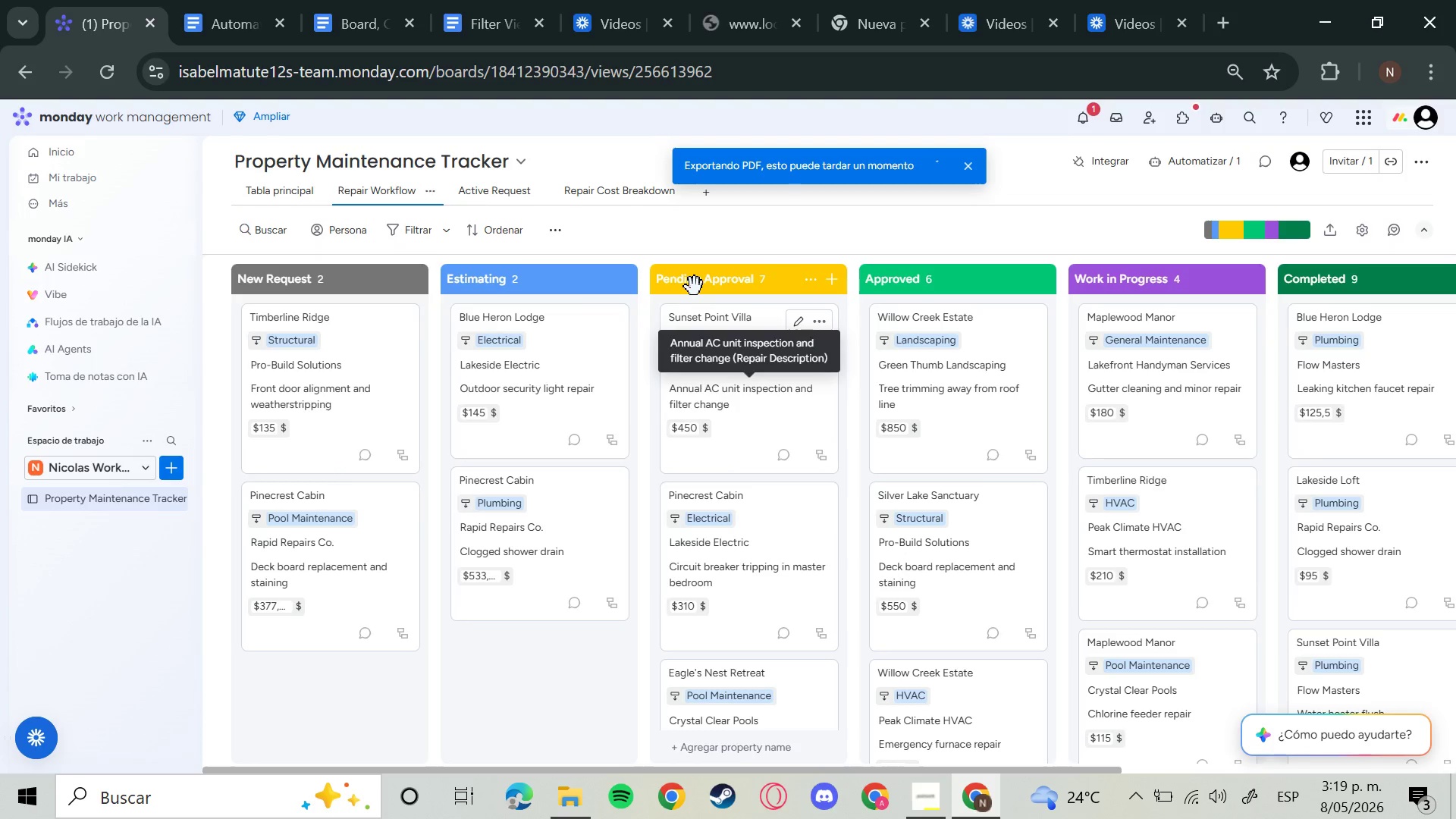 
wait(41.2)
 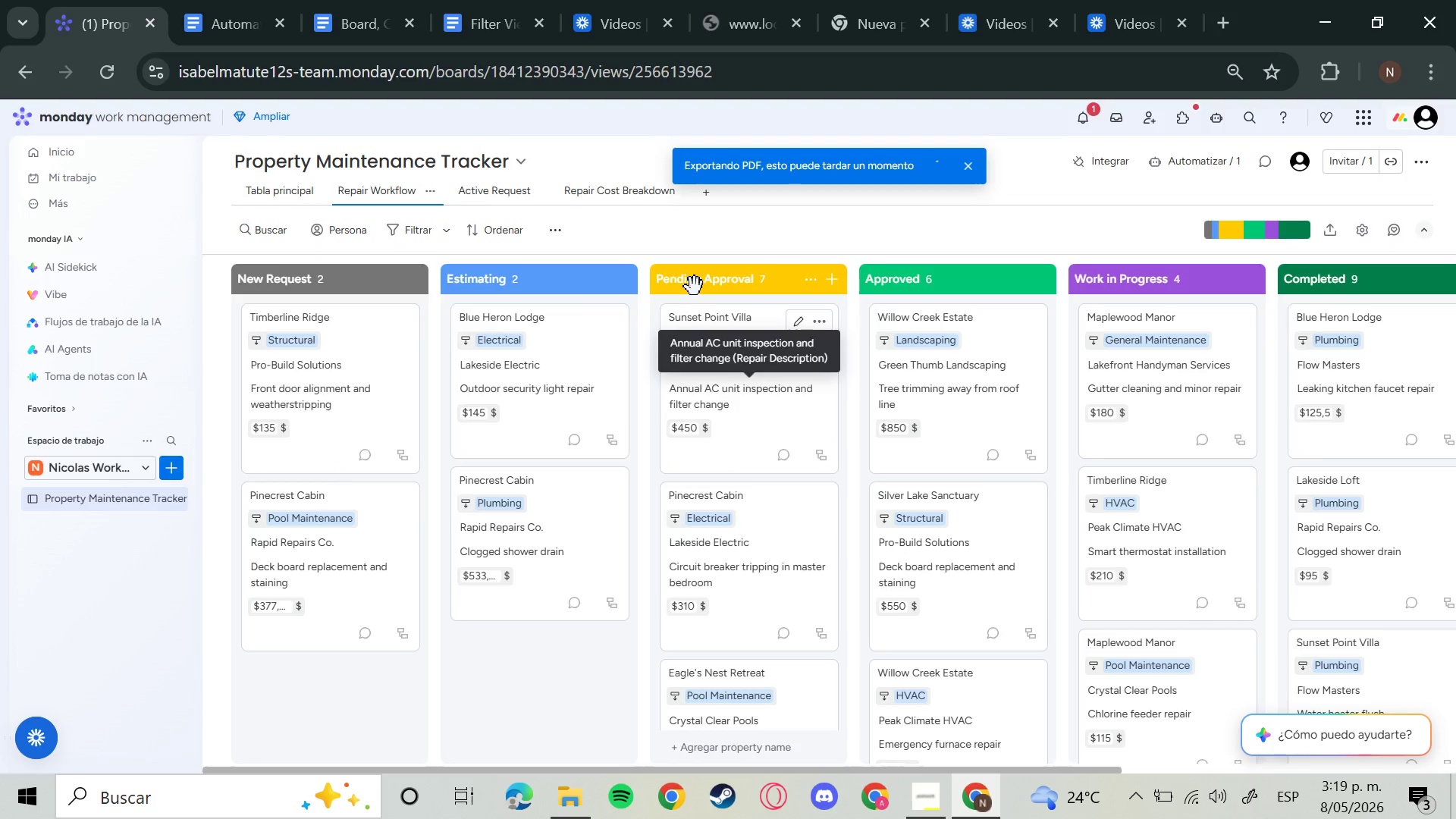 
left_click([1182, 155])
 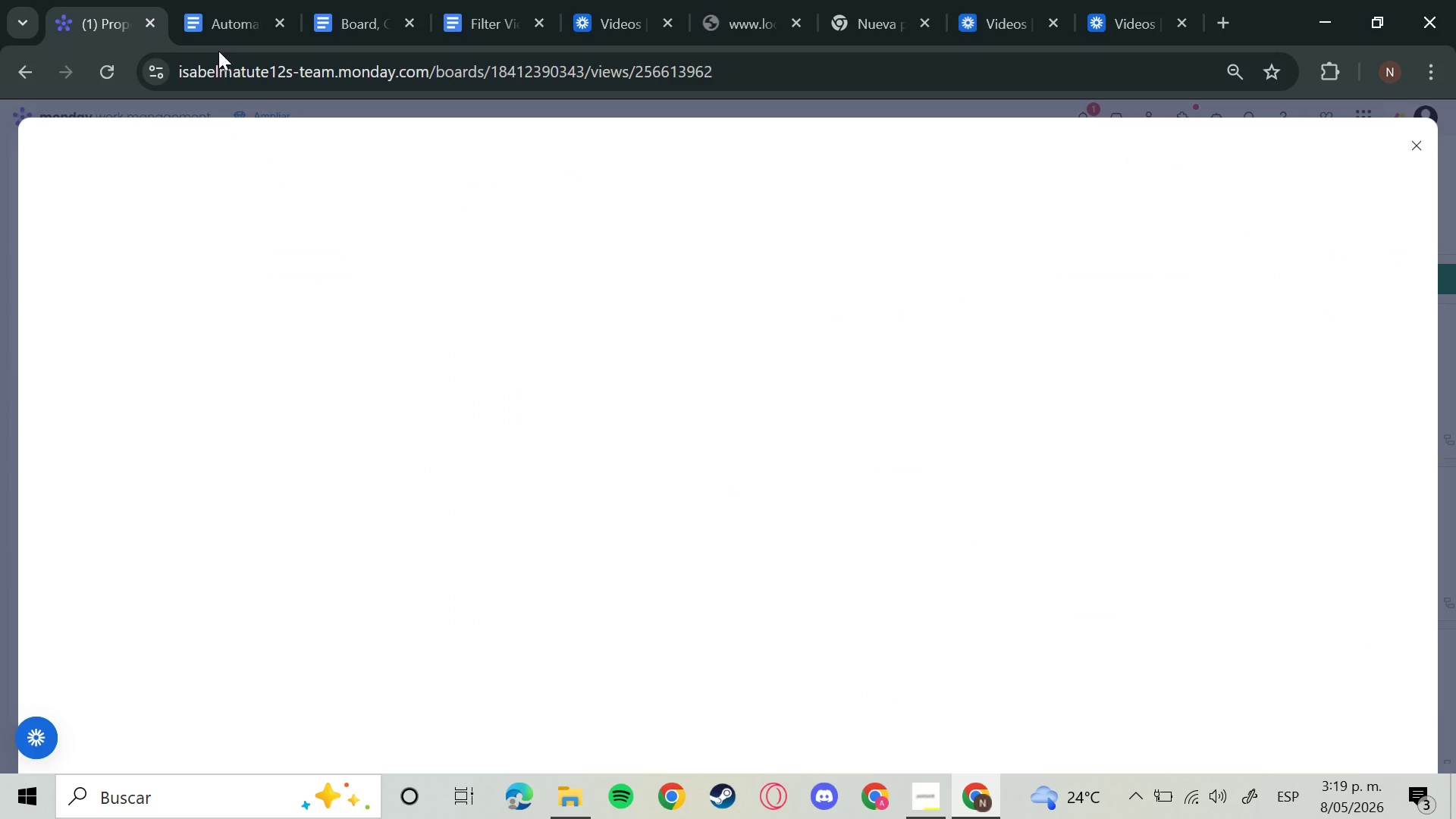 
wait(12.47)
 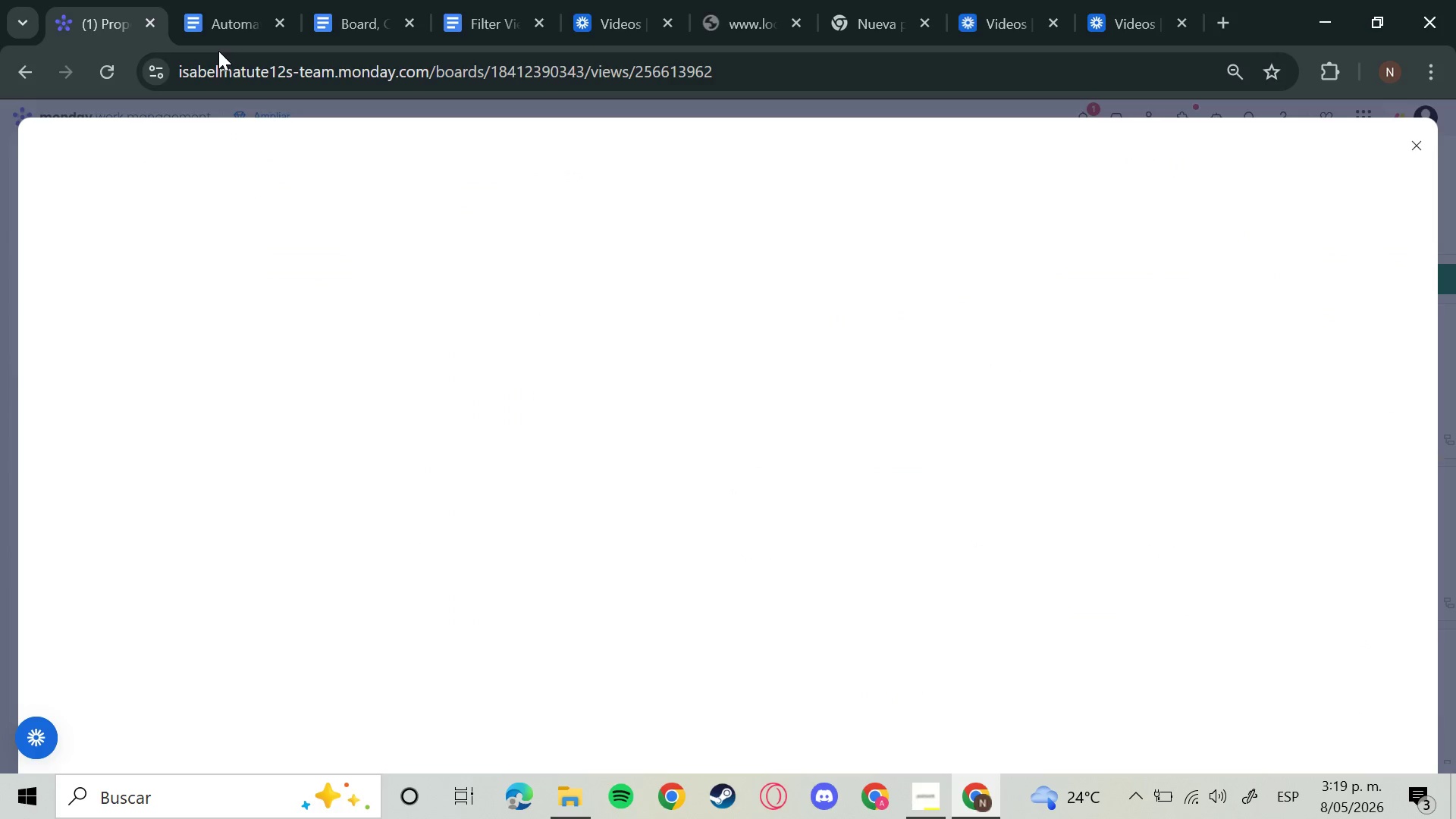 
hold_key(key=MetaLeft, duration=1.55)
 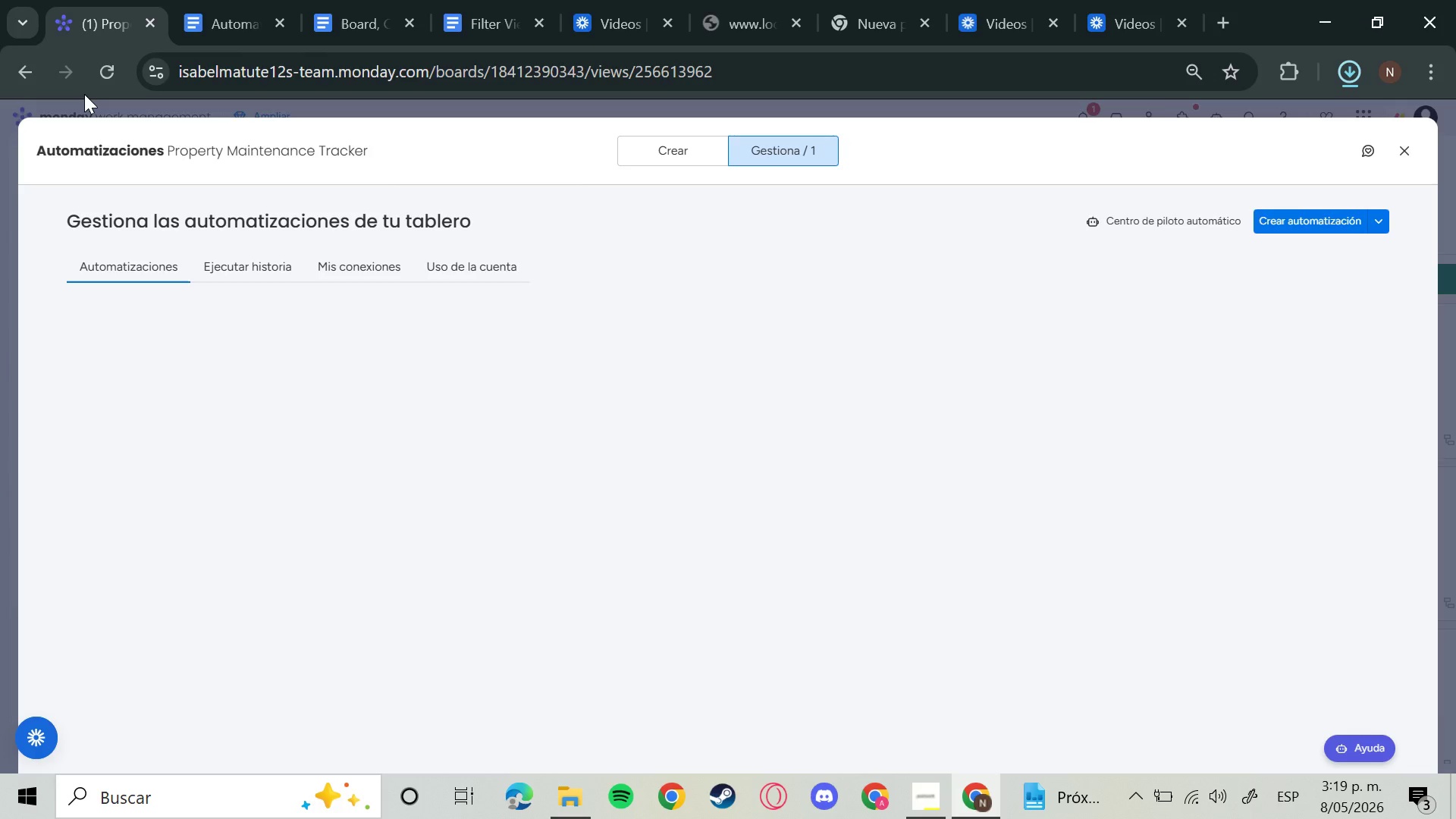 
key(Meta+Shift+ShiftLeft)
 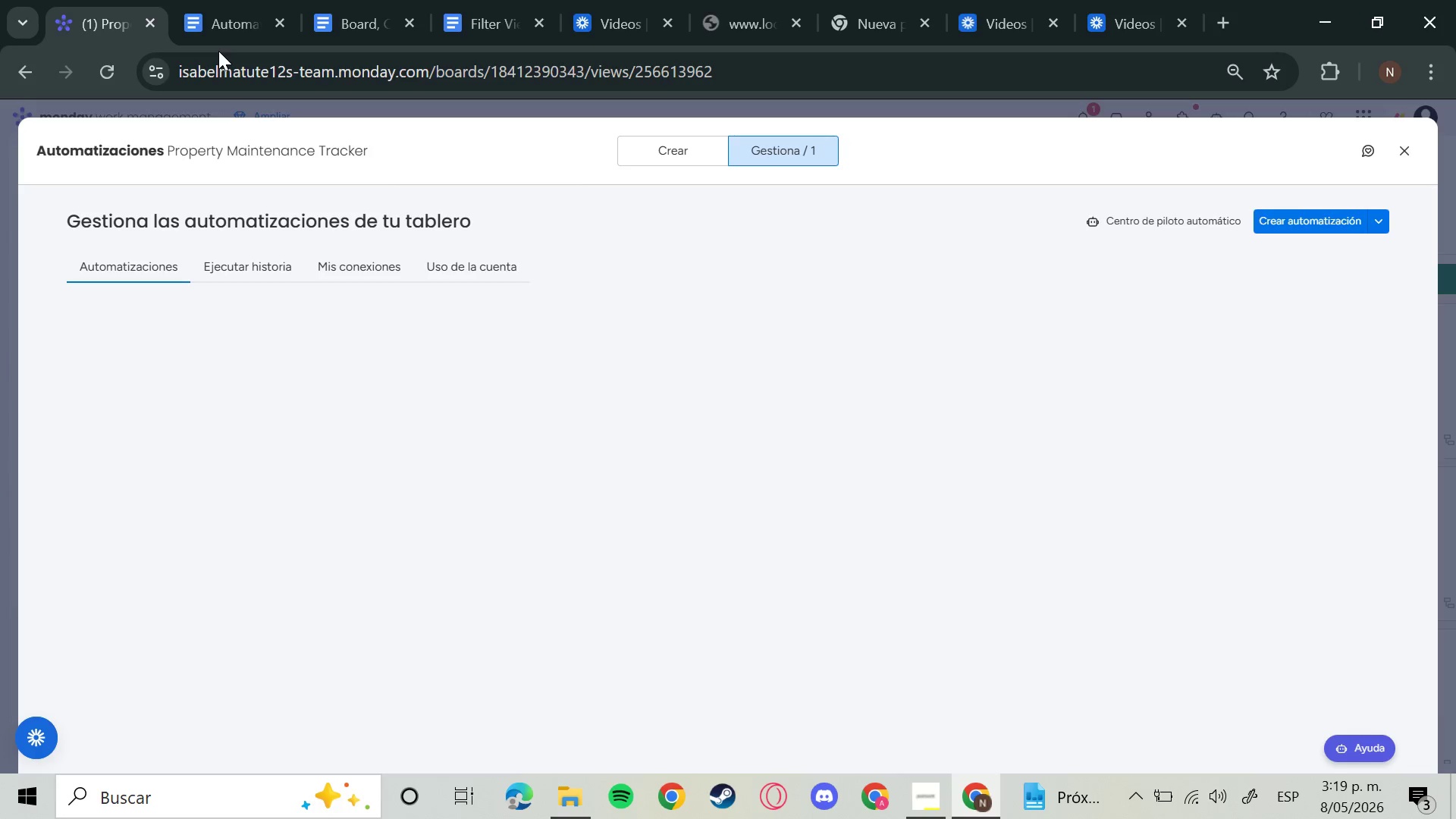 
hold_key(key=S, duration=0.34)
 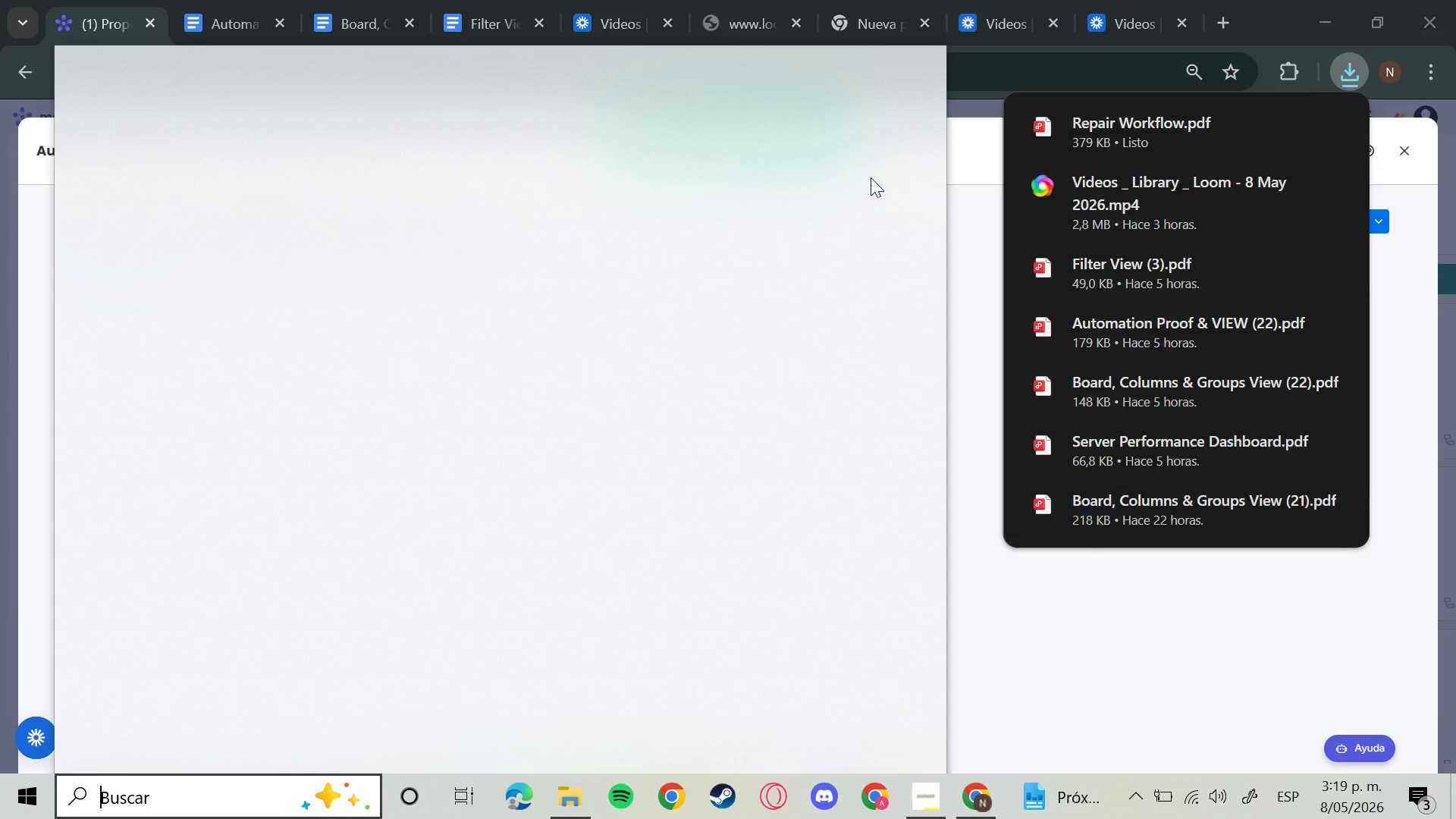 
left_click([972, 149])
 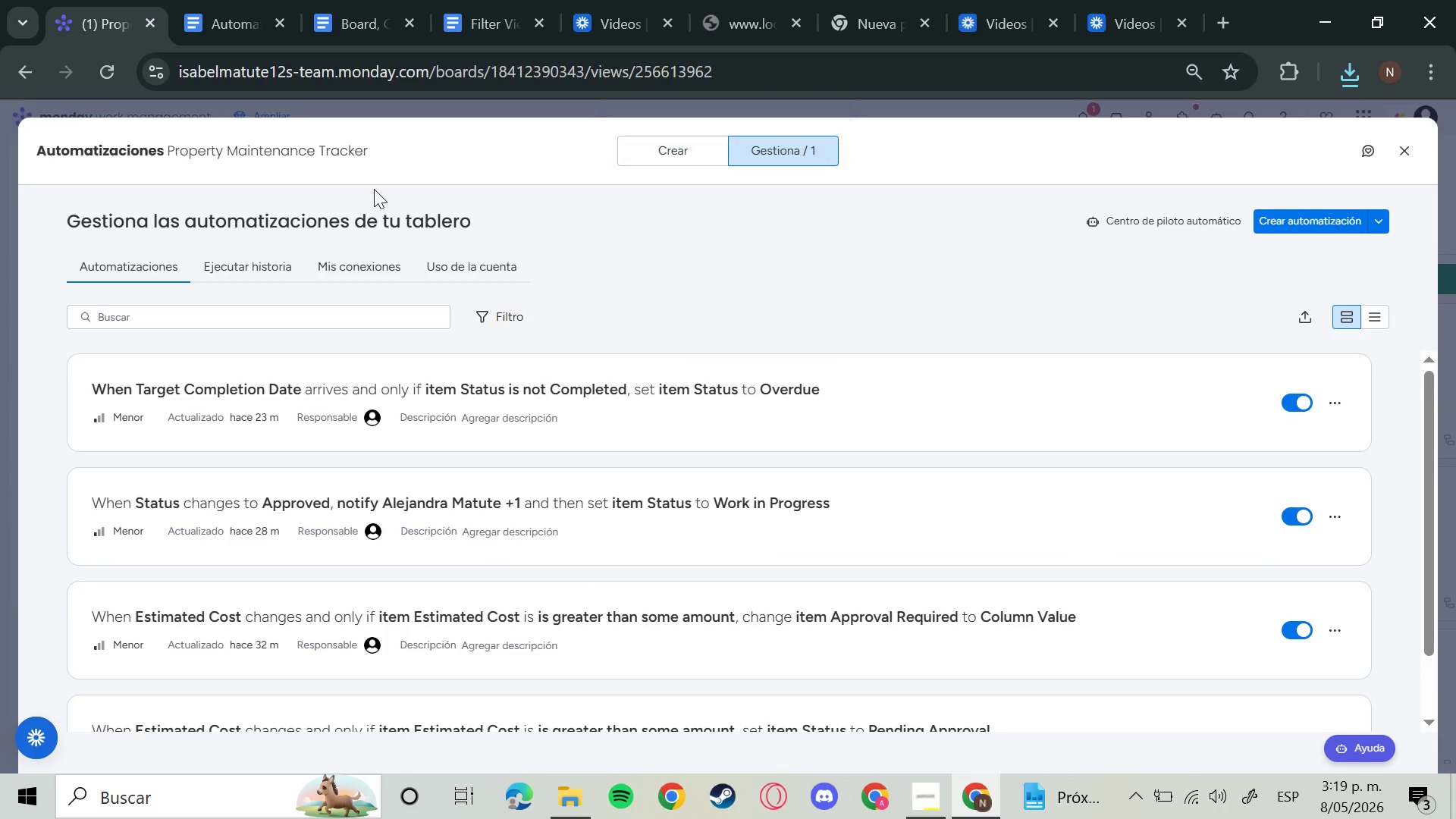 
key(Meta+Shift+S)
 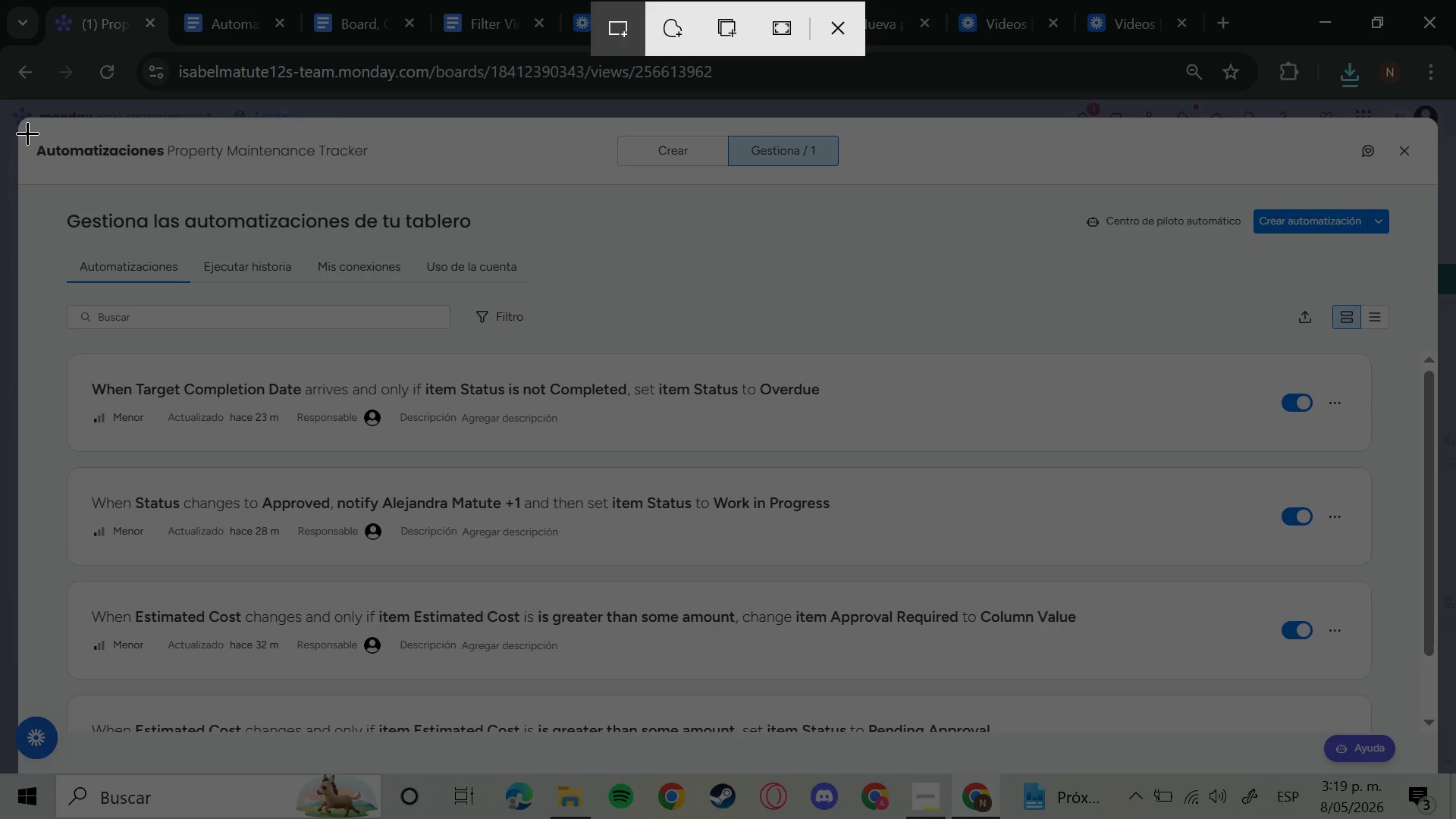 
left_click_drag(start_coordinate=[24, 129], to_coordinate=[381, 175])
 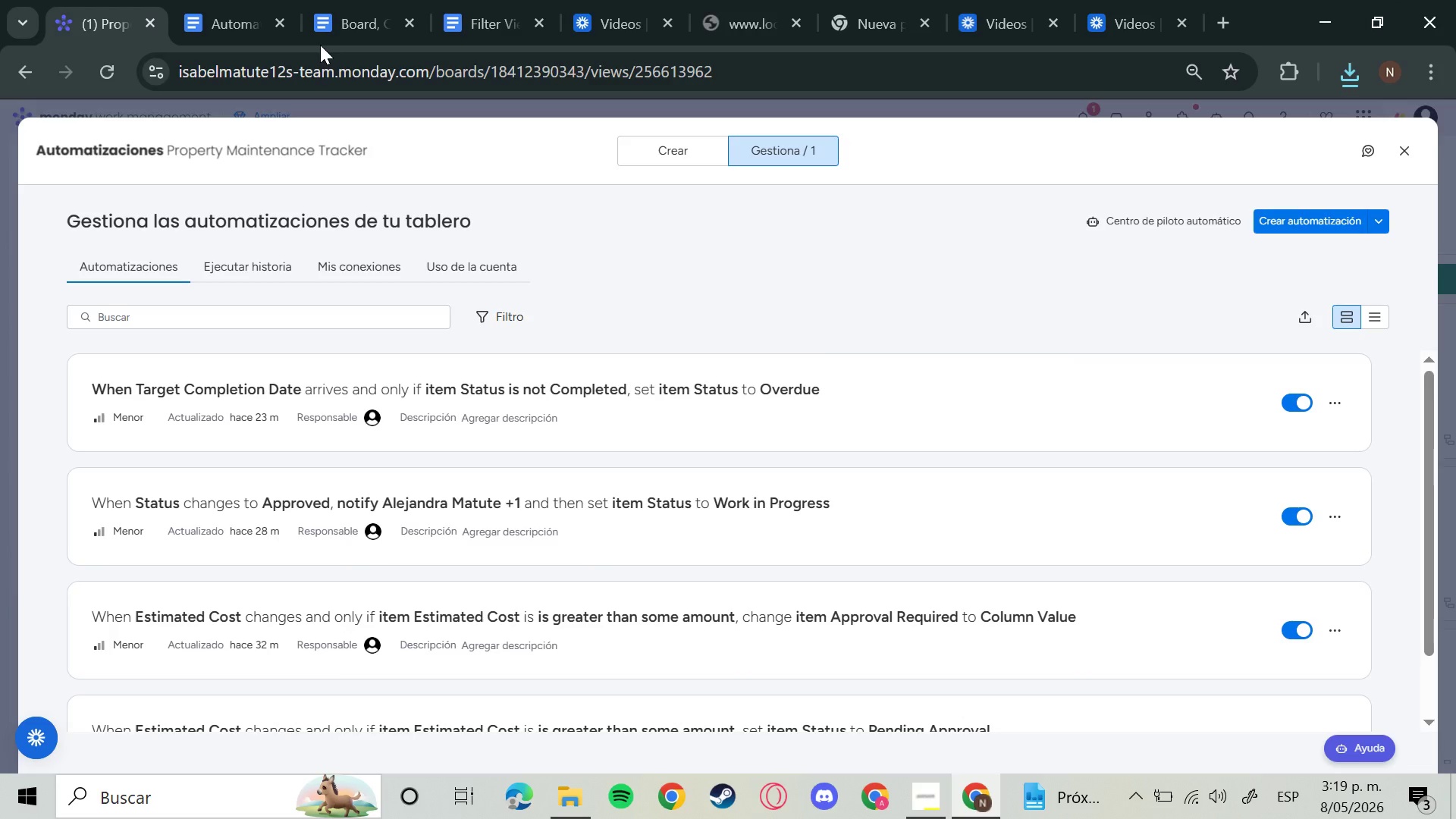 
left_click([258, 14])
 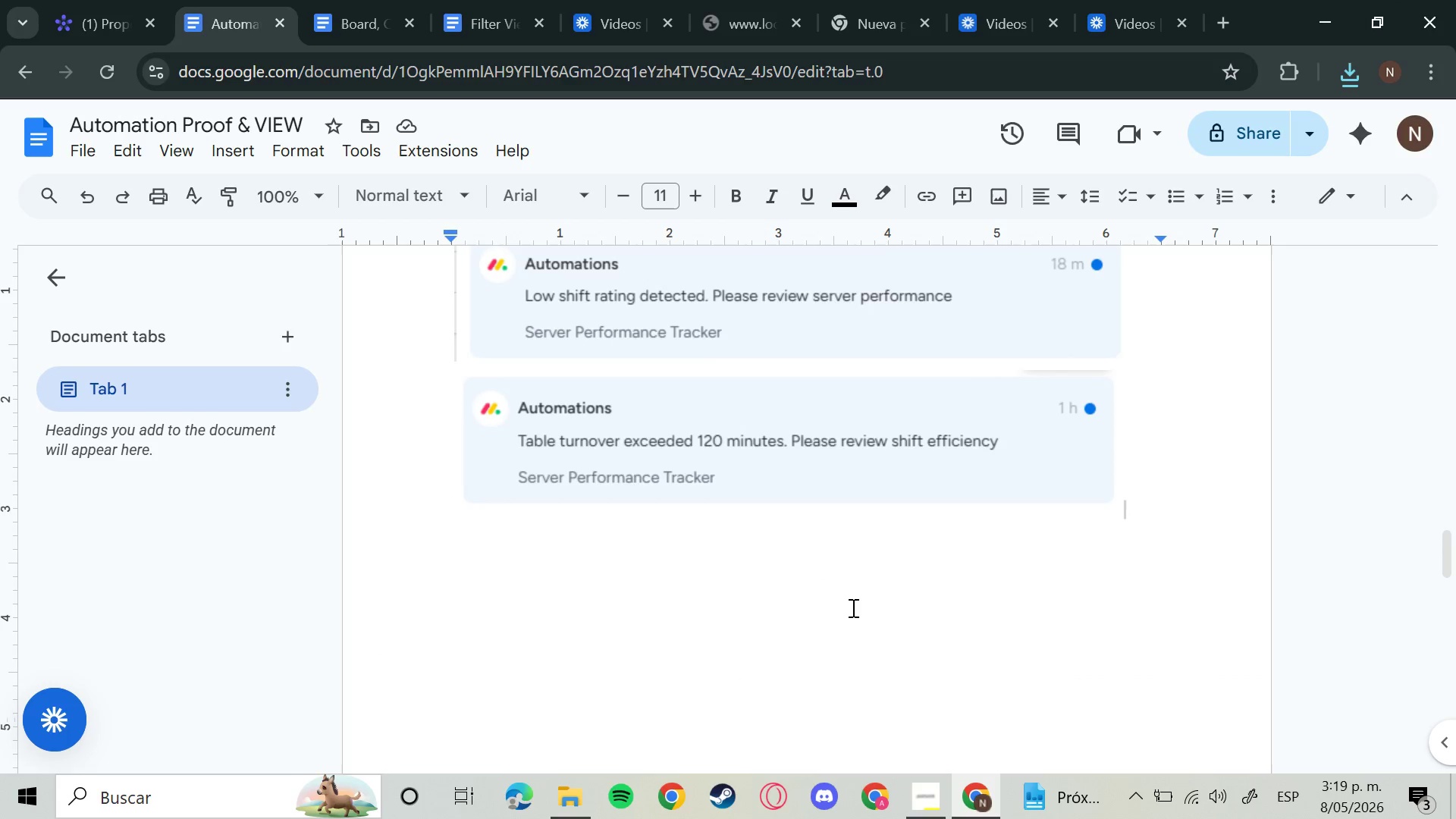 
left_click([687, 328])
 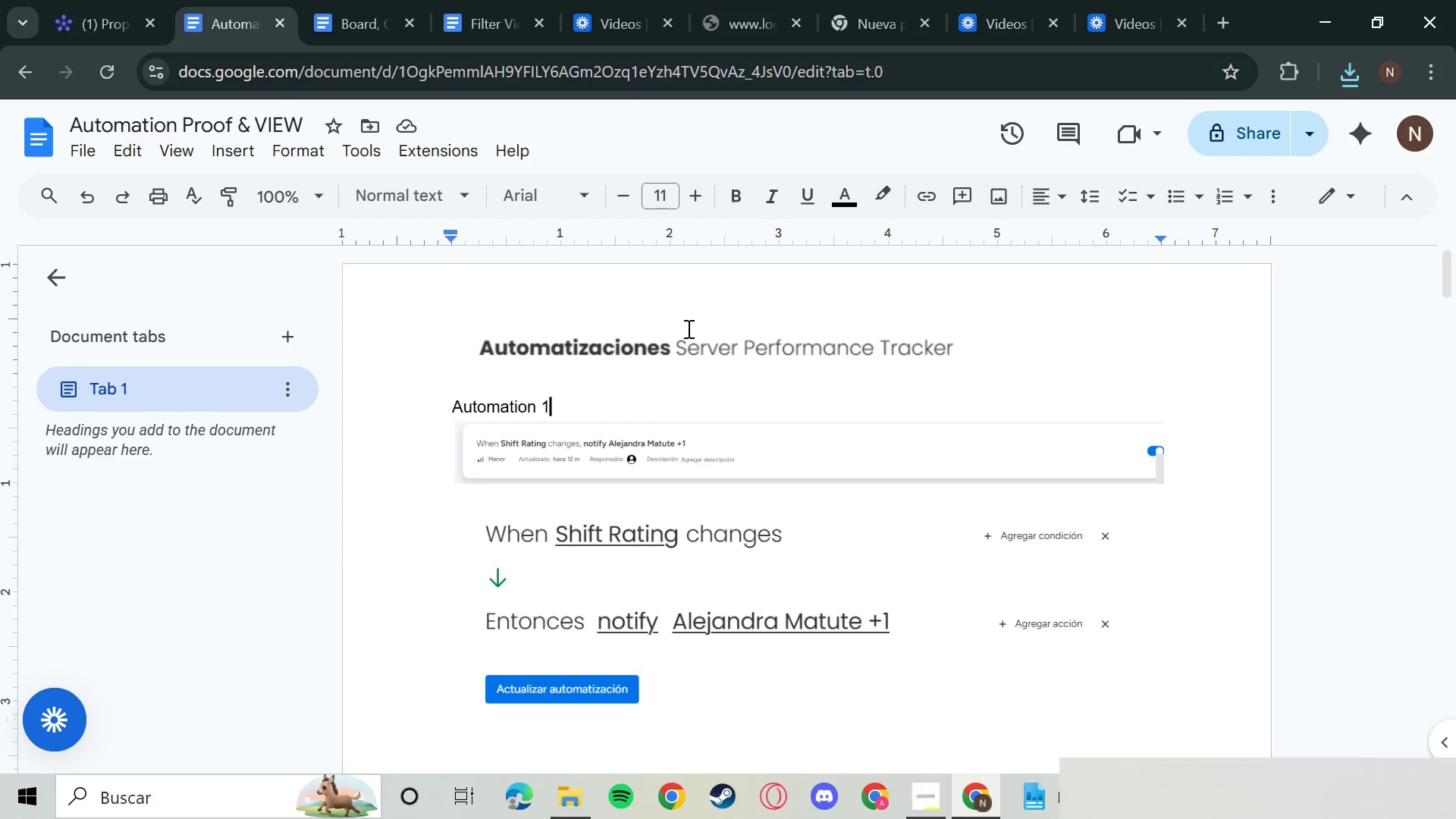 
scroll: coordinate [864, 527], scroll_direction: up, amount: 29.0
 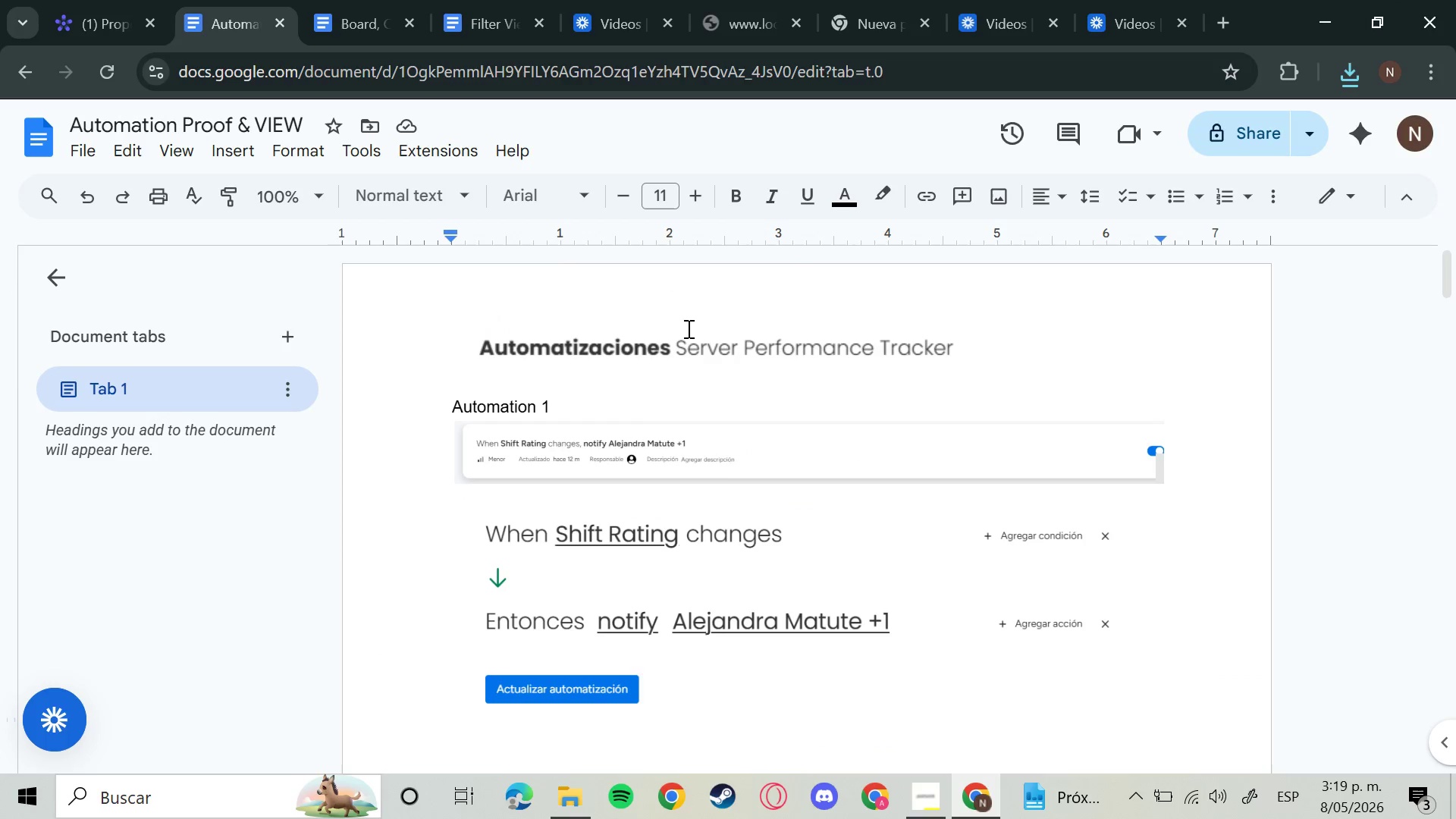 
double_click([687, 328])
 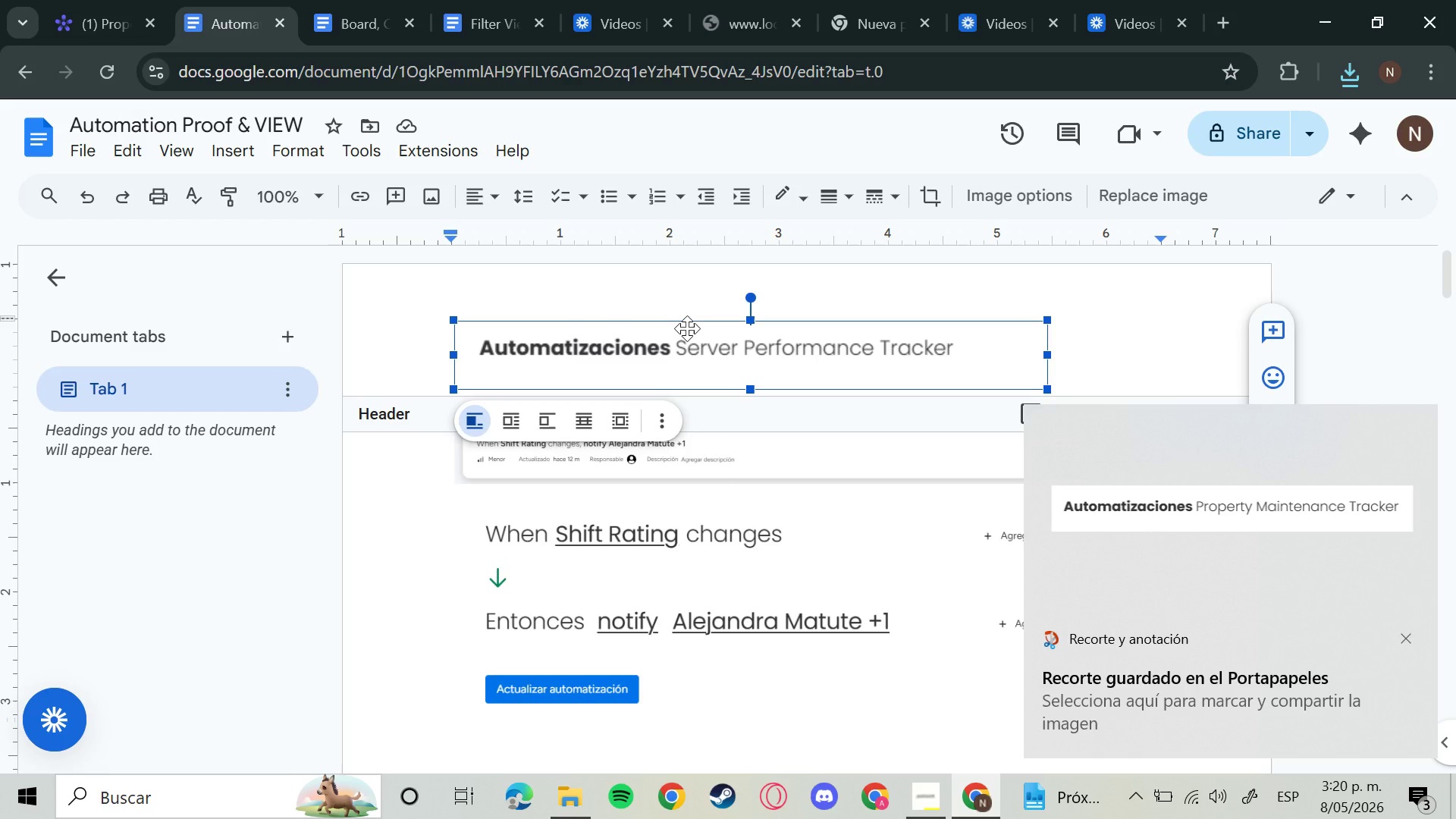 
key(Enter)
 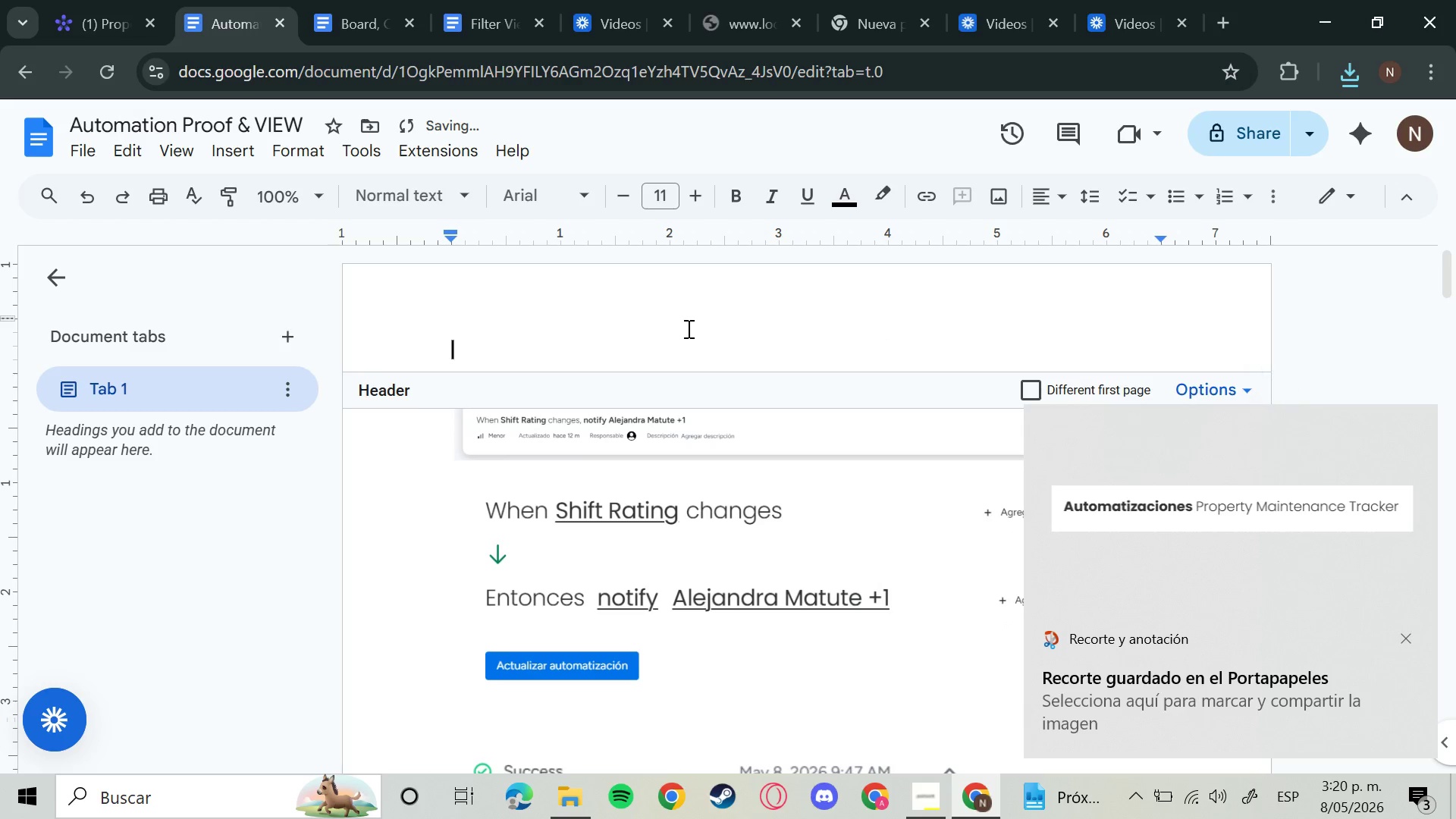 
key(Control+V)
 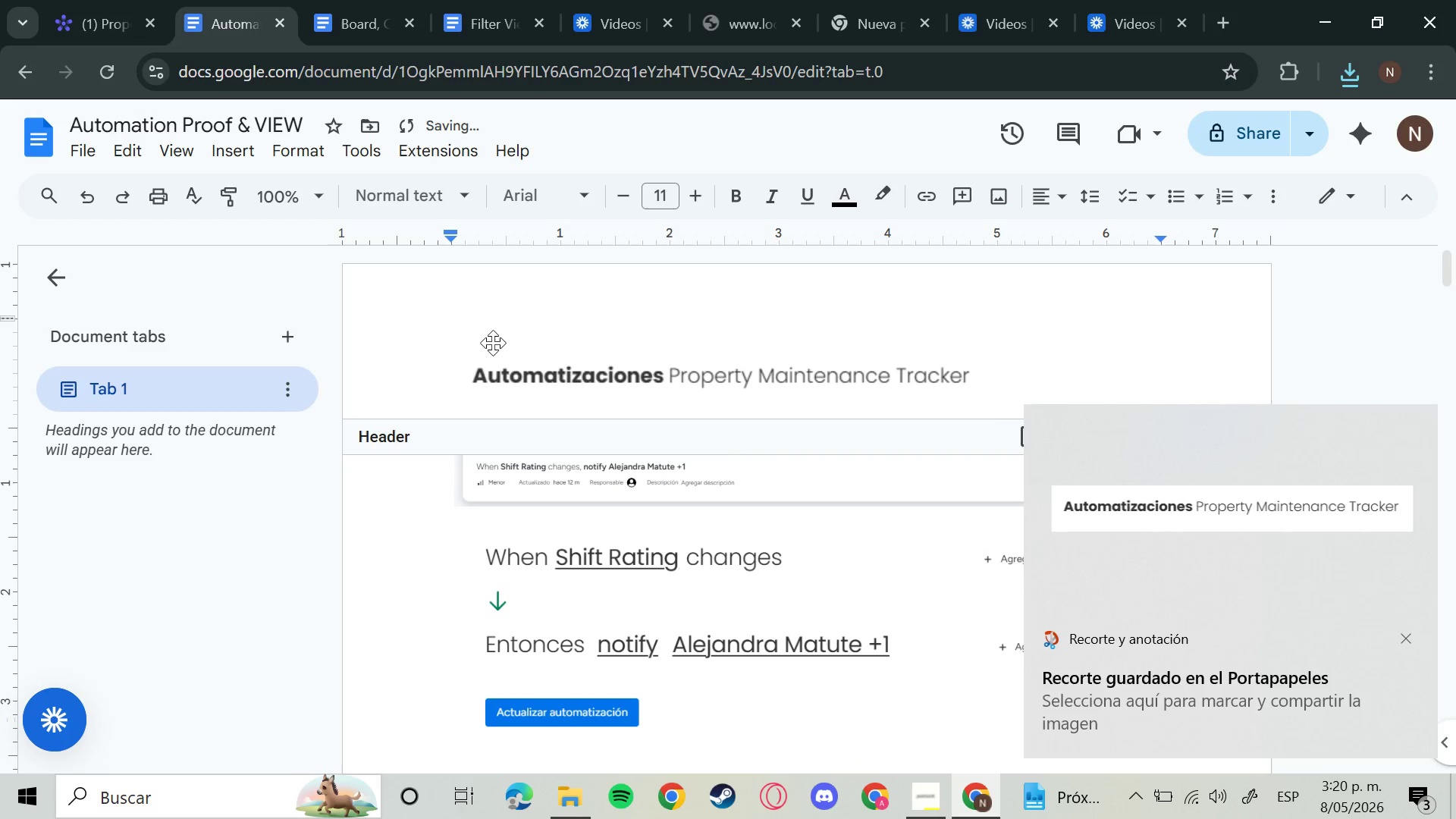 
left_click([451, 342])
 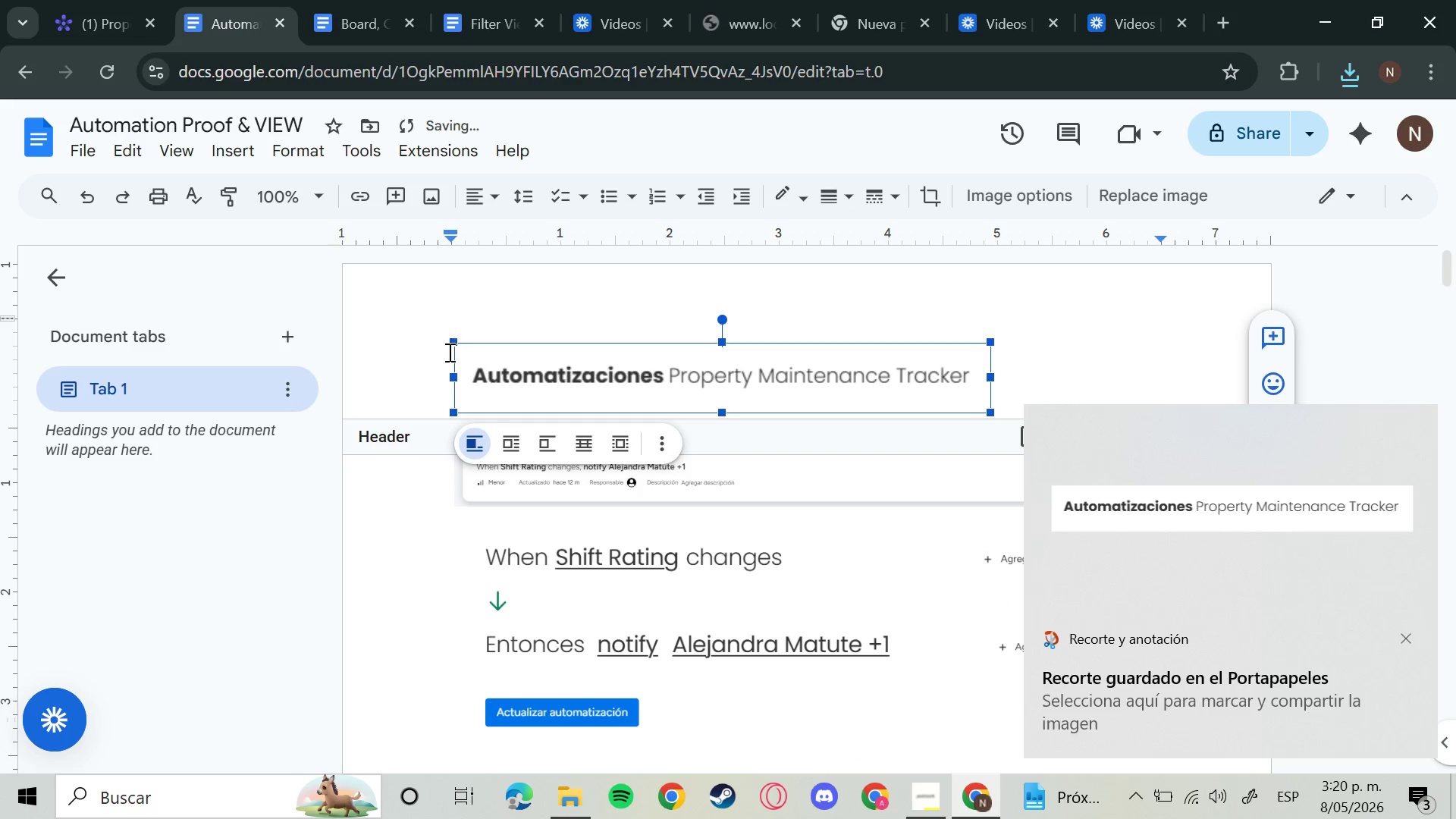 
left_click([426, 359])
 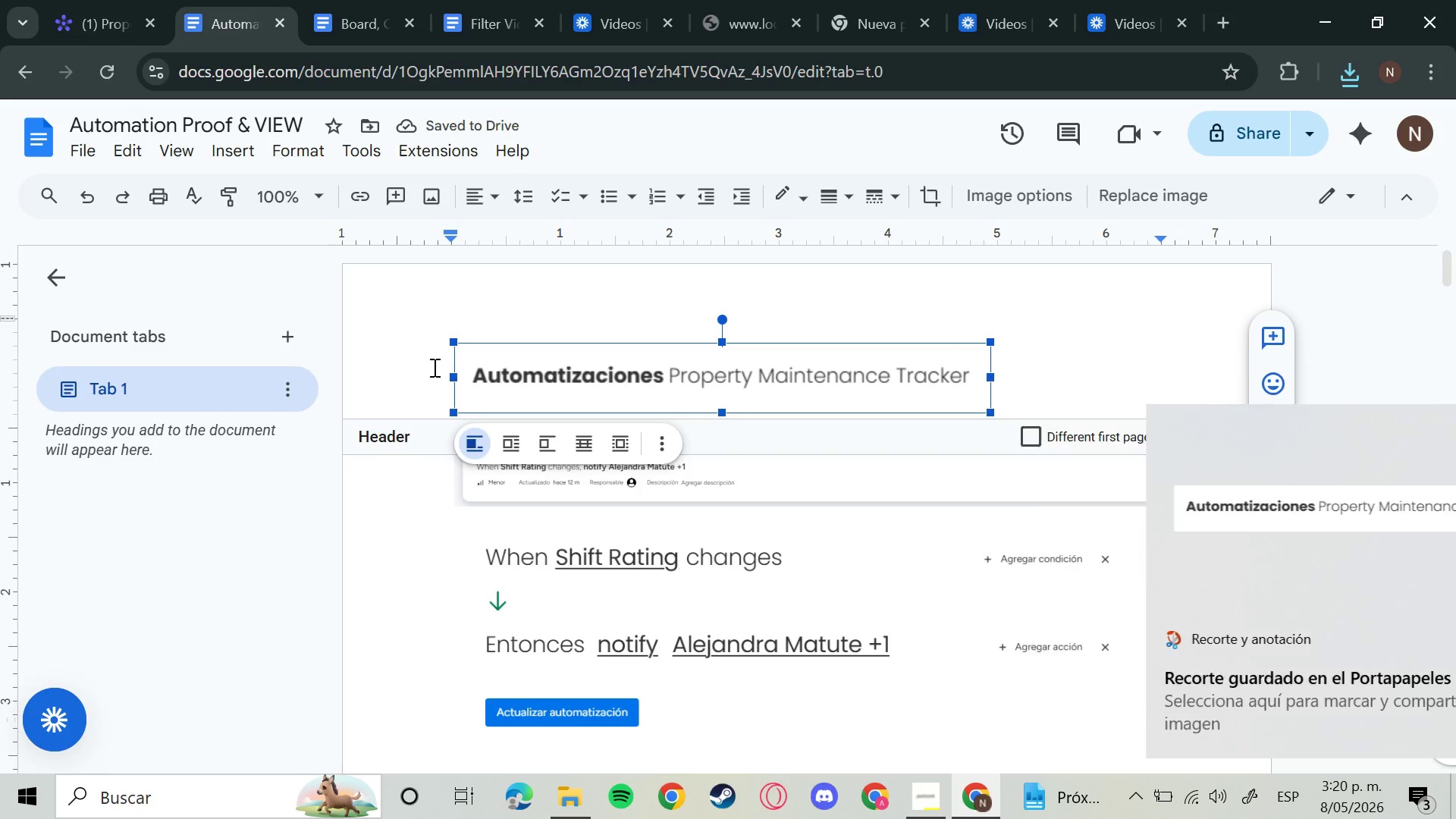 
left_click([433, 367])
 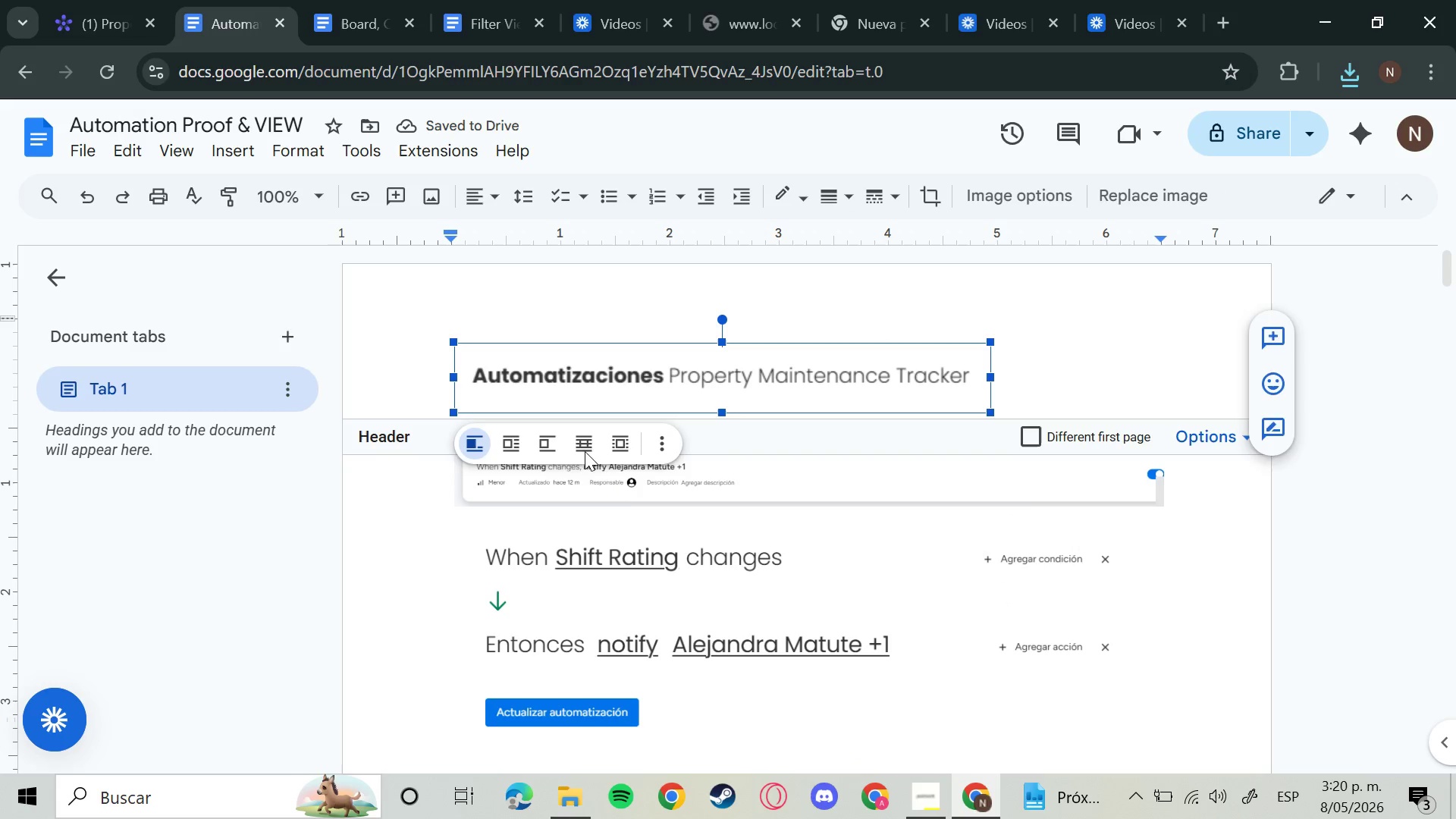 
left_click([662, 603])
 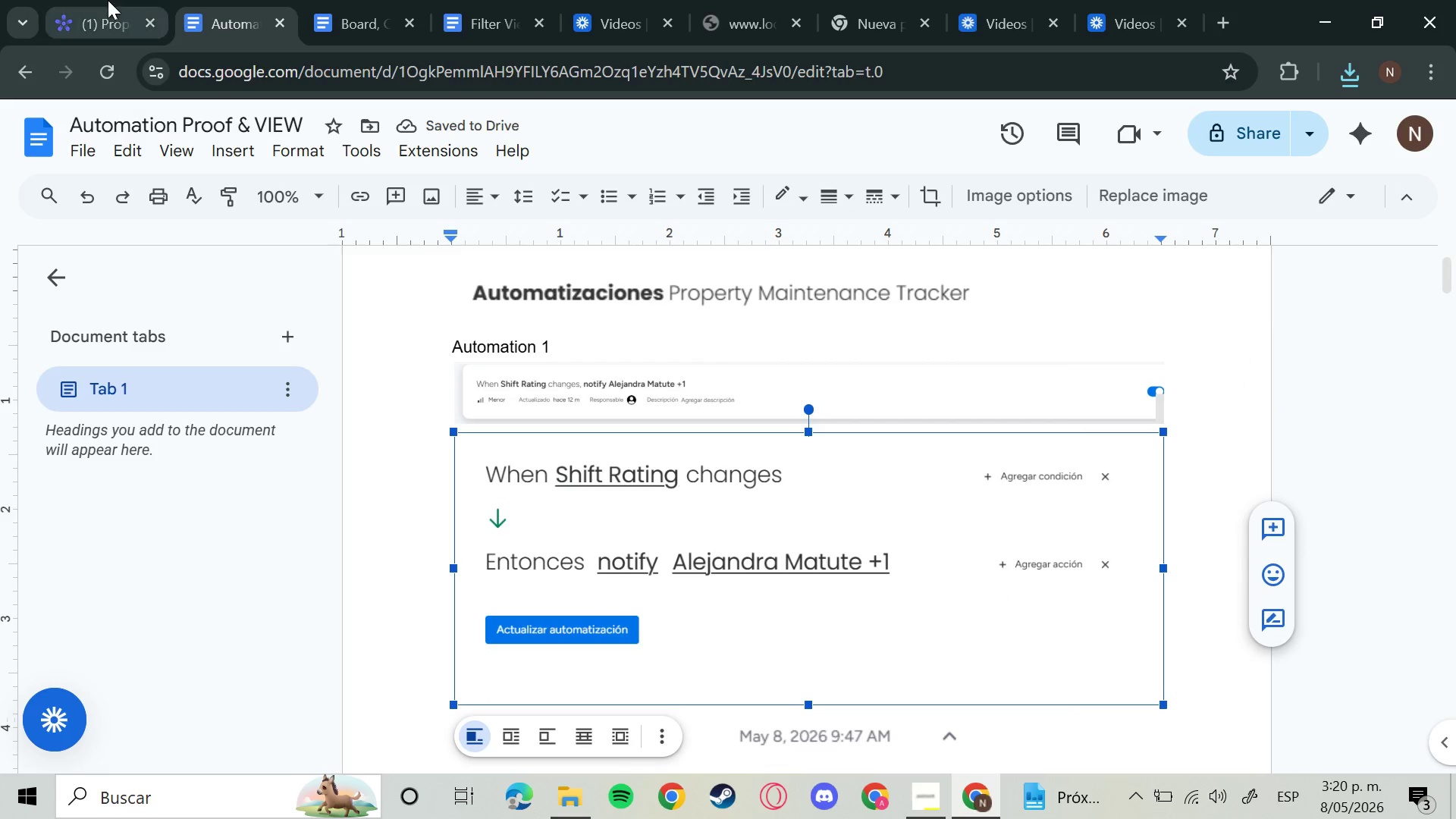 
left_click([58, 19])
 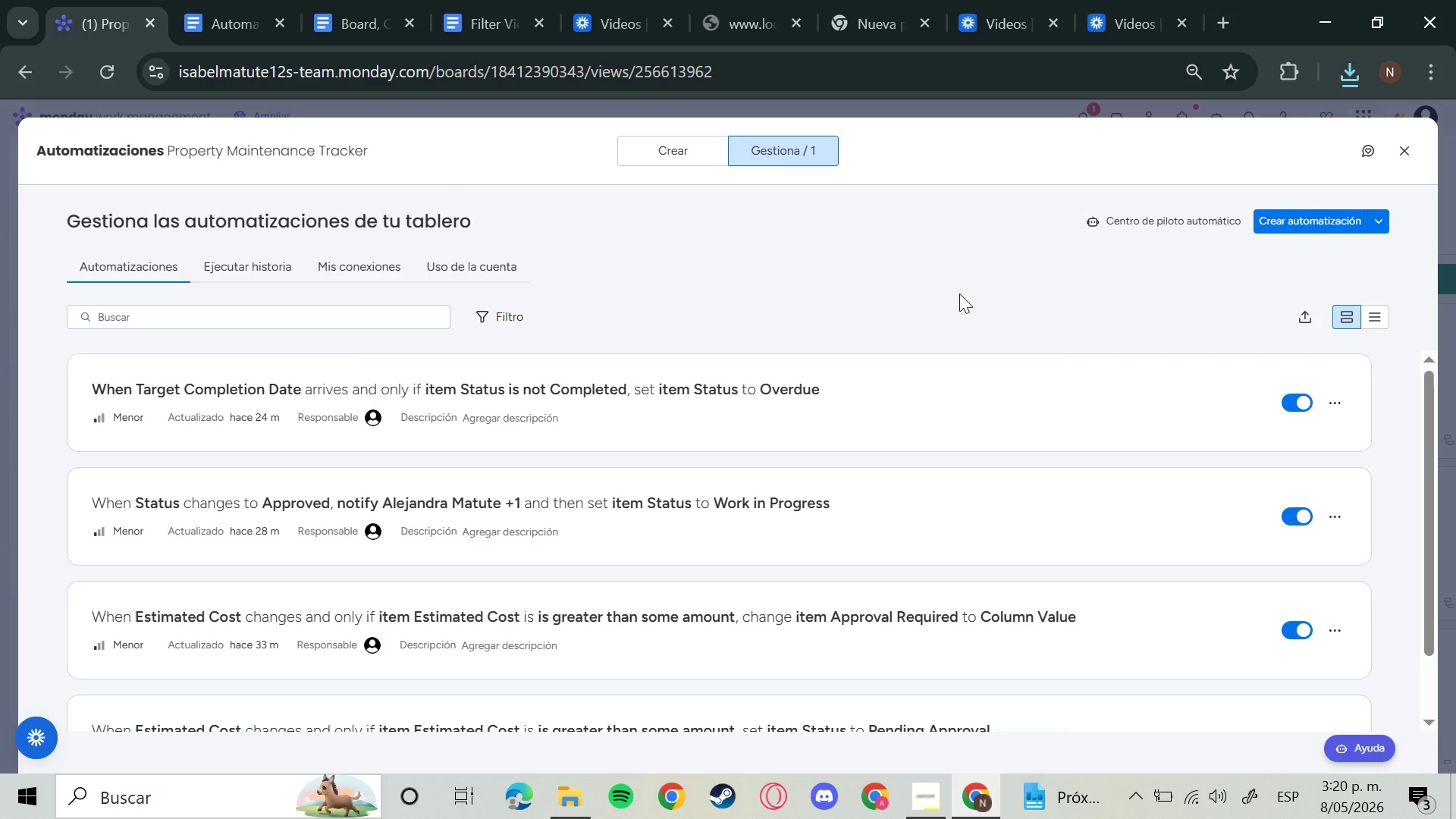 
key(Meta+Shift+S)
 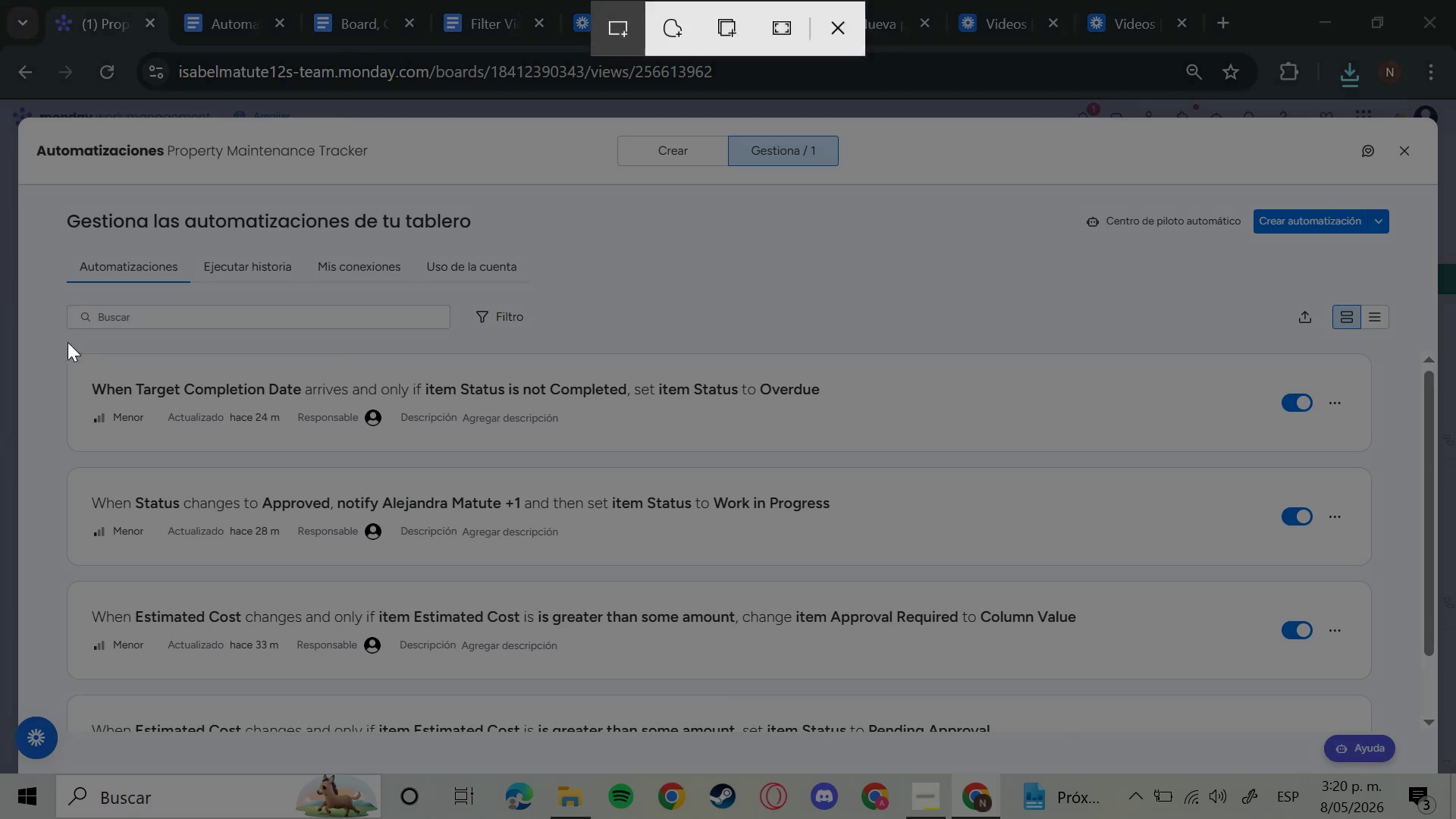 
left_click_drag(start_coordinate=[63, 344], to_coordinate=[1374, 457])
 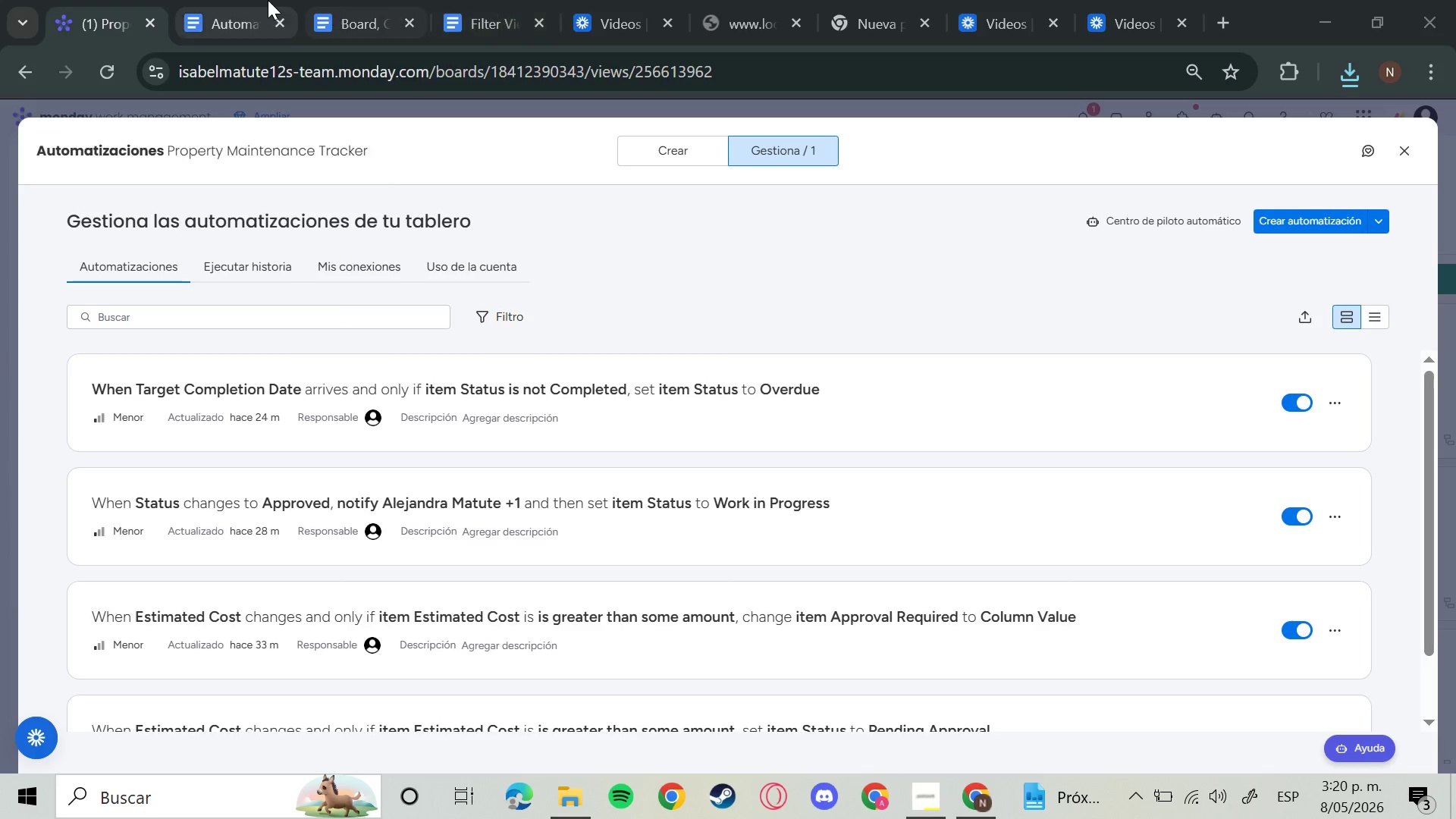 
left_click([231, 0])
 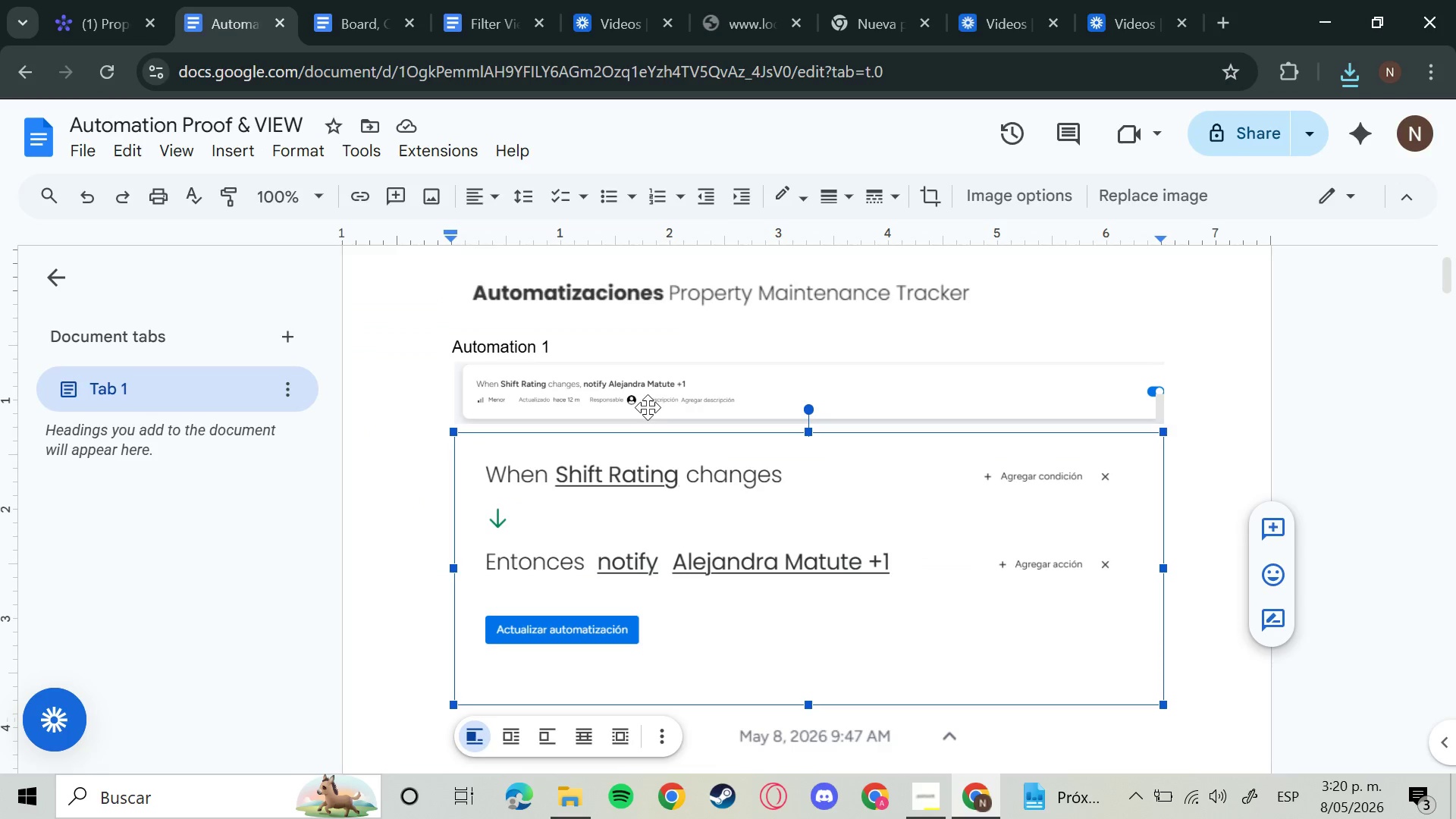 
left_click([649, 405])
 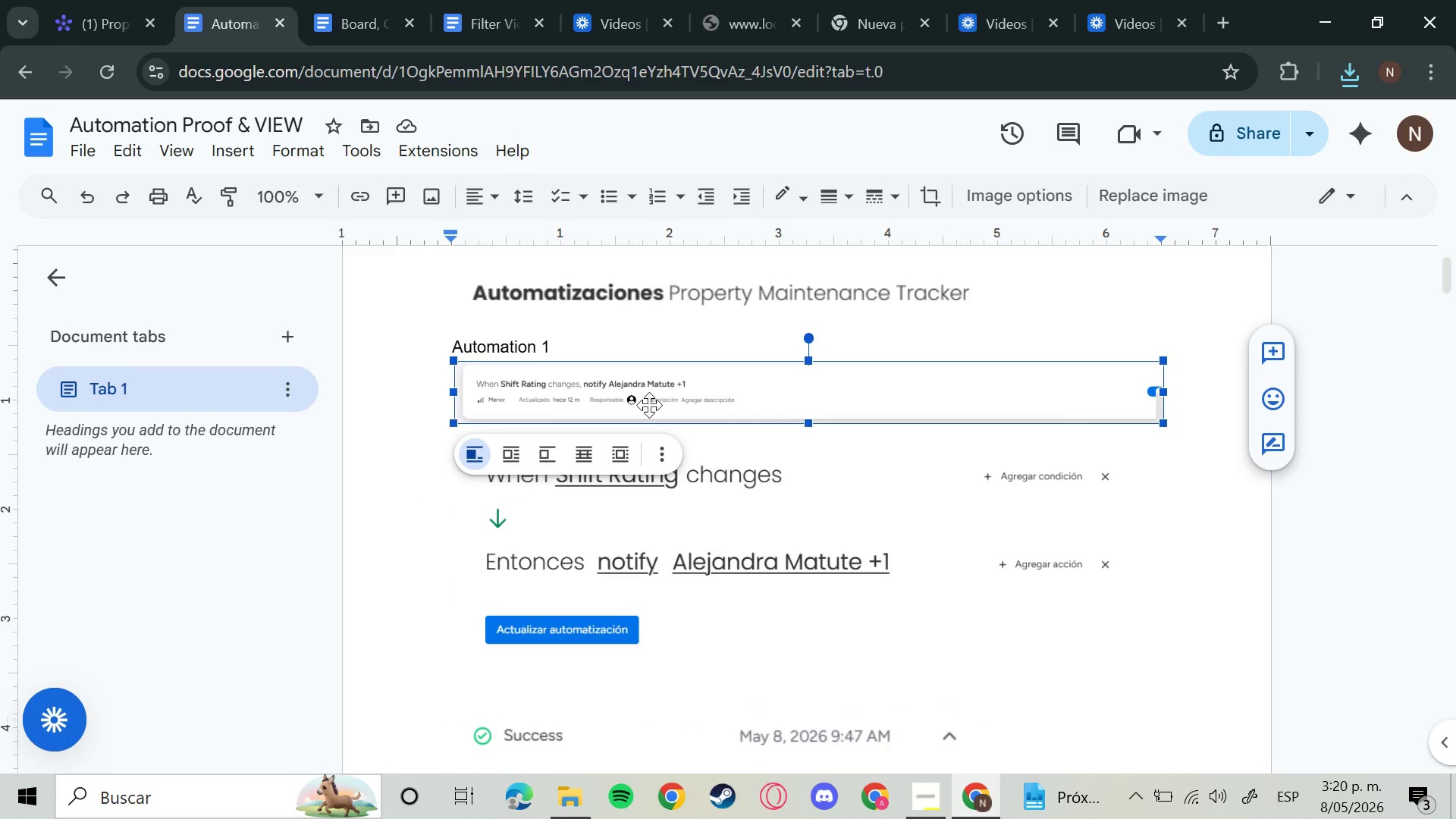 
key(Enter)
 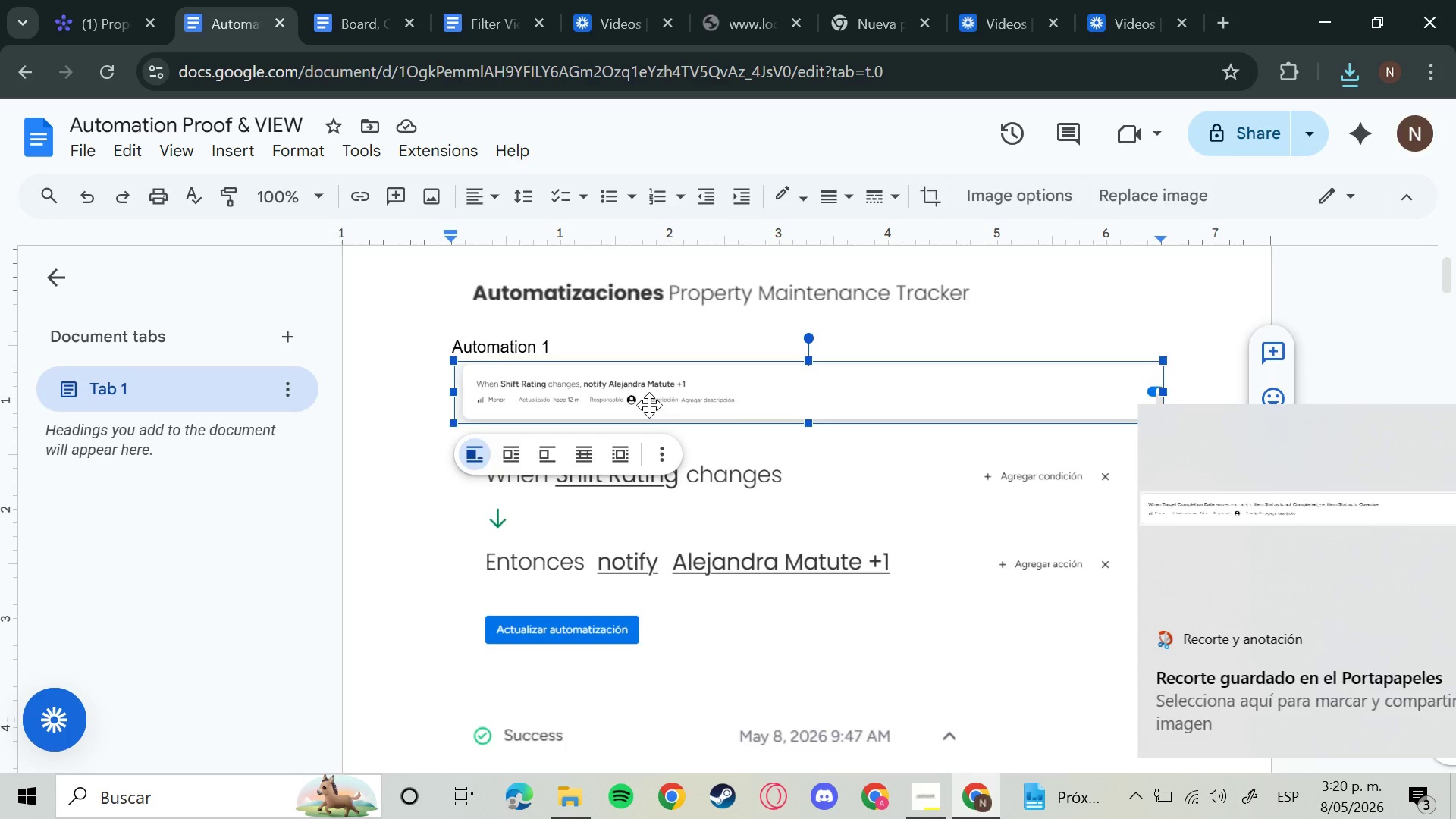 
key(Enter)
 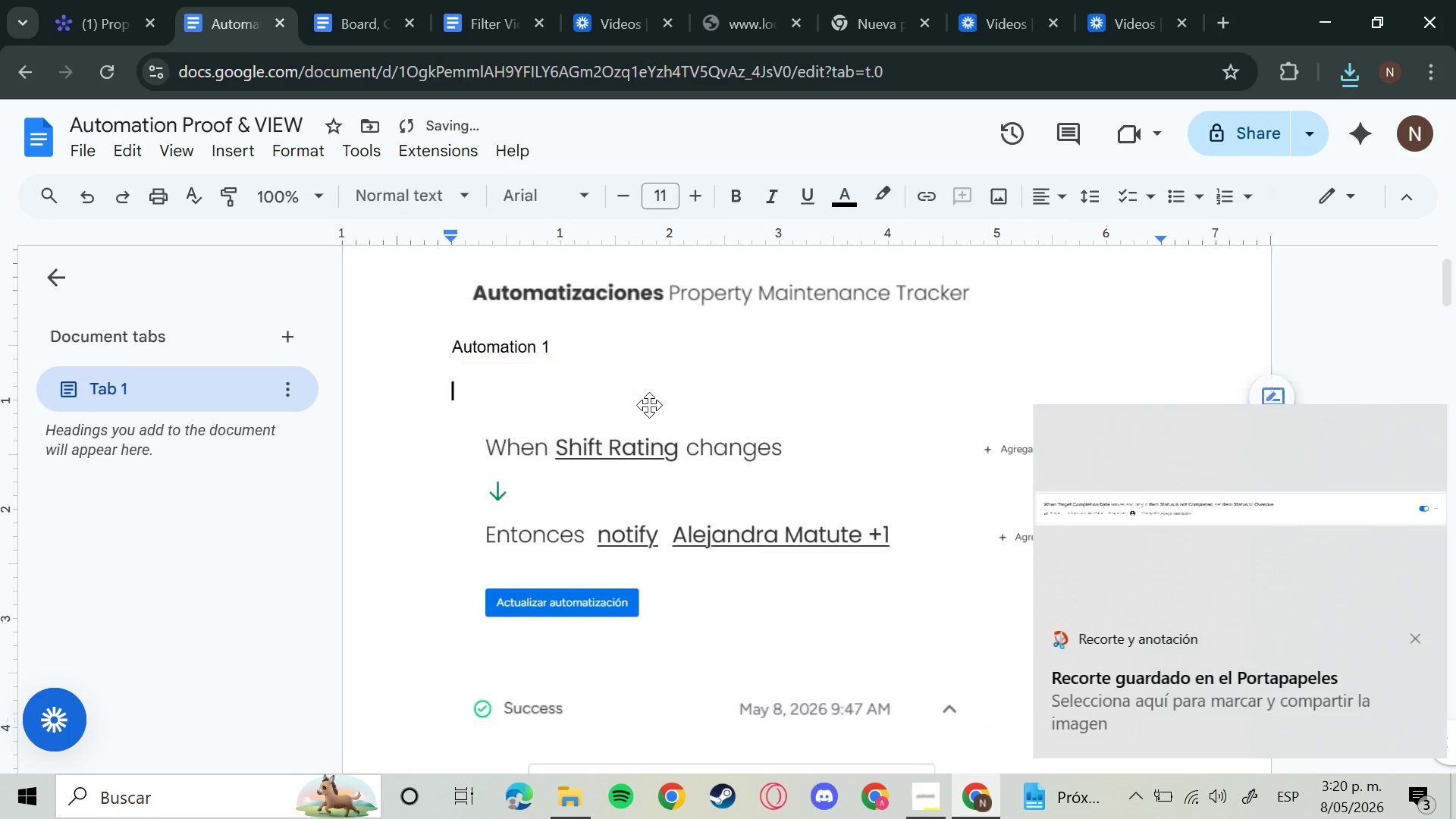 
key(Backspace)
 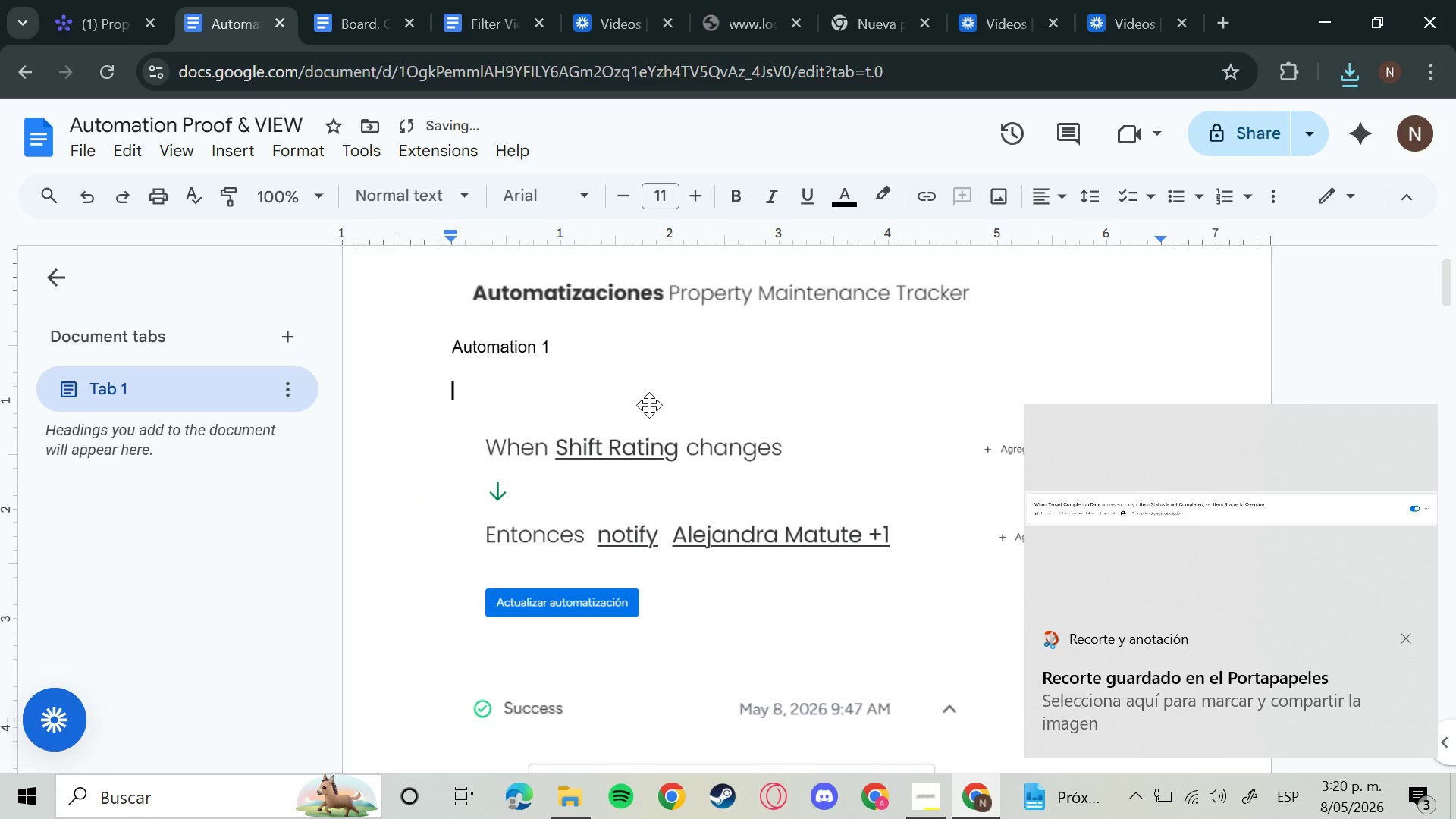 
key(Control+V)
 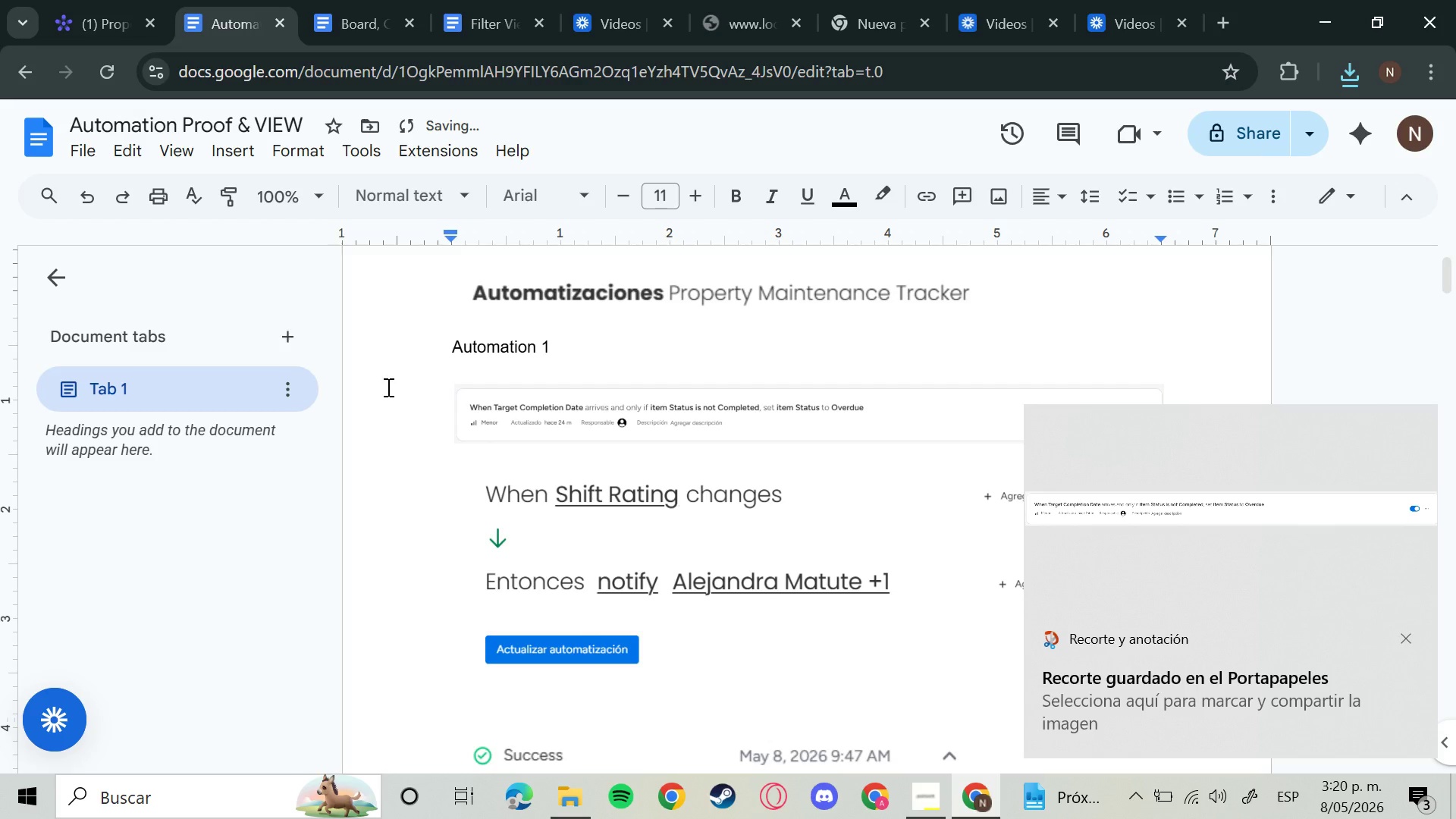 
left_click_drag(start_coordinate=[466, 384], to_coordinate=[462, 386])
 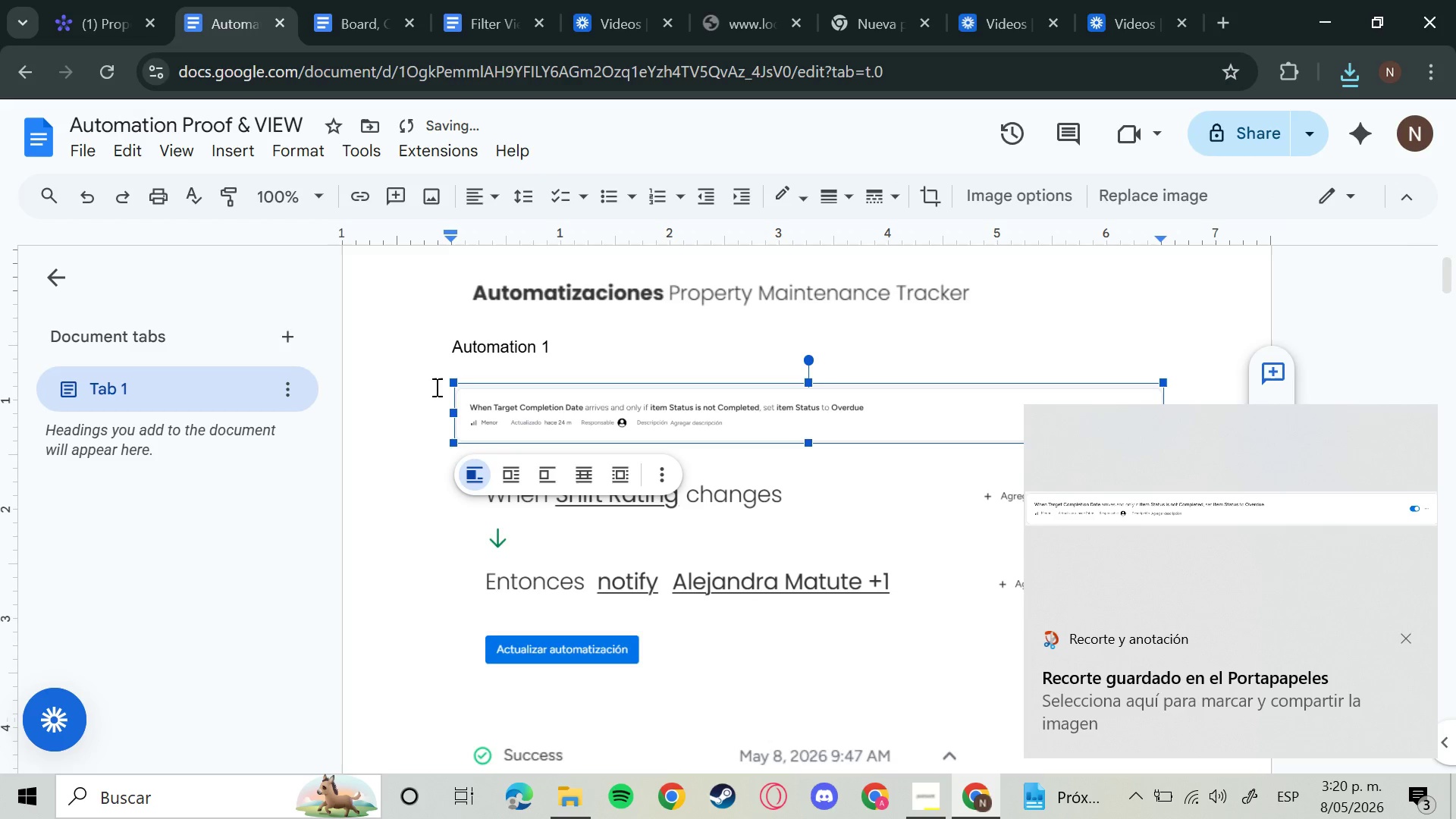 
double_click([435, 387])
 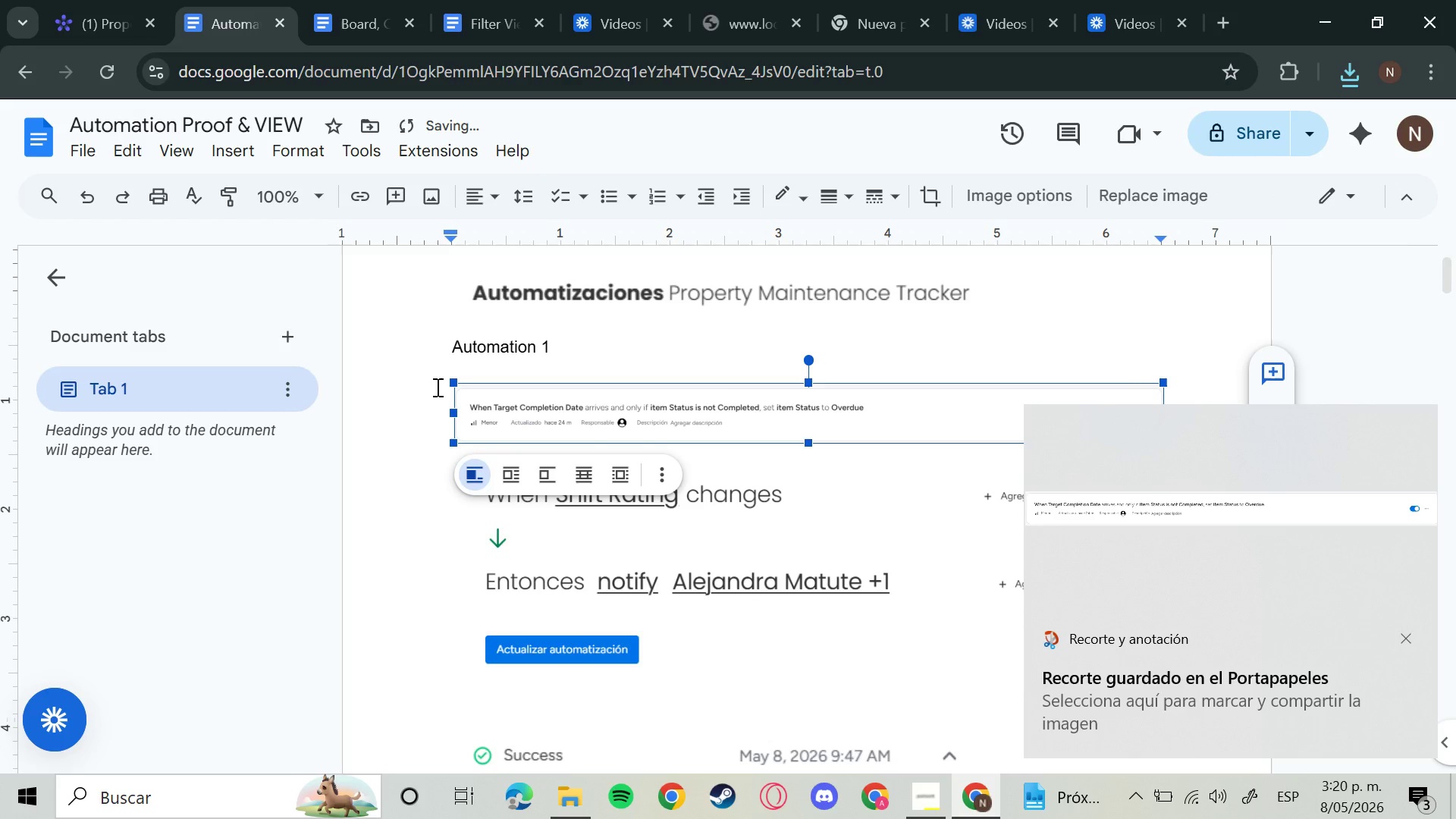 
triple_click([436, 387])
 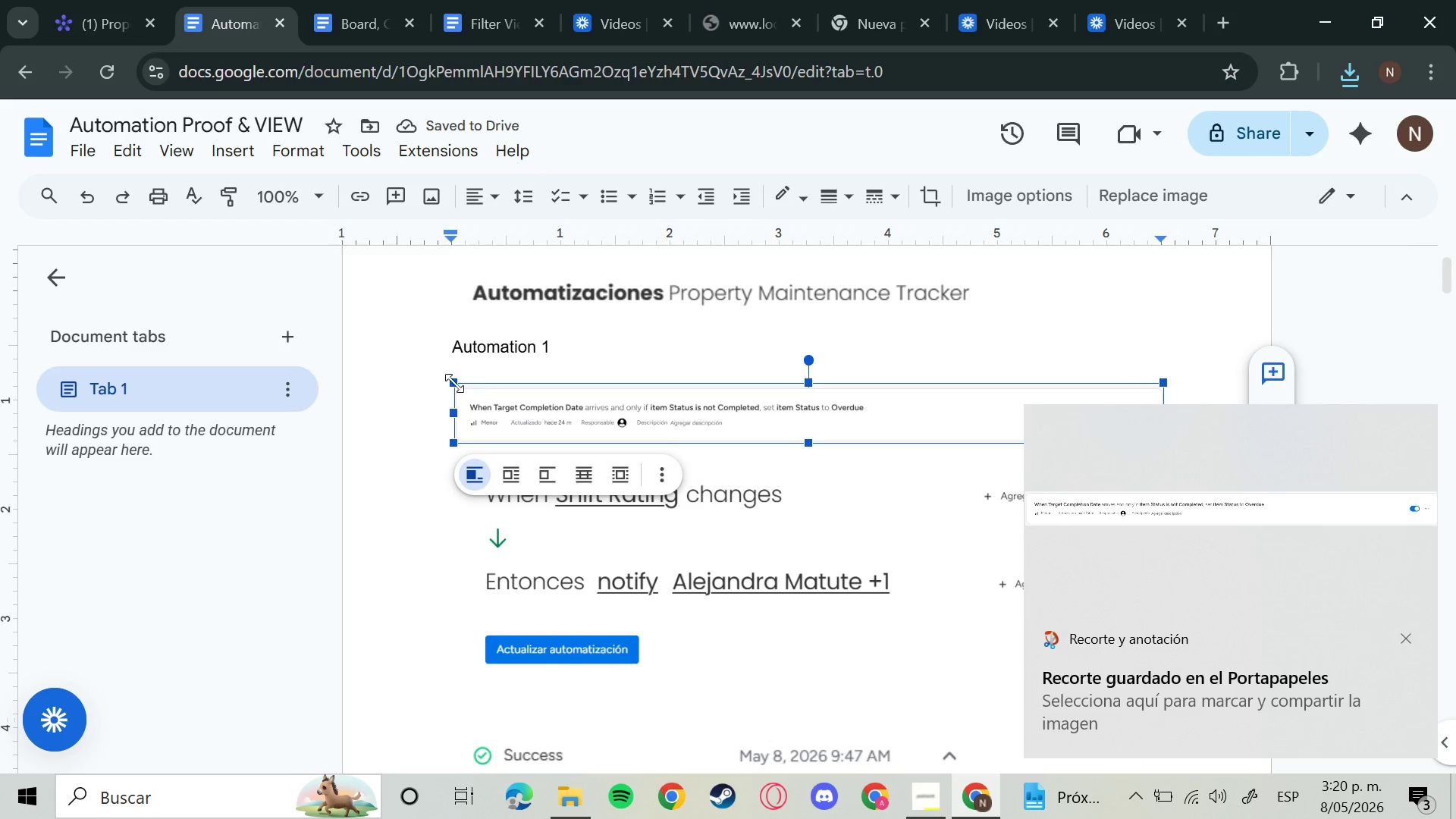 
left_click_drag(start_coordinate=[491, 399], to_coordinate=[497, 366])
 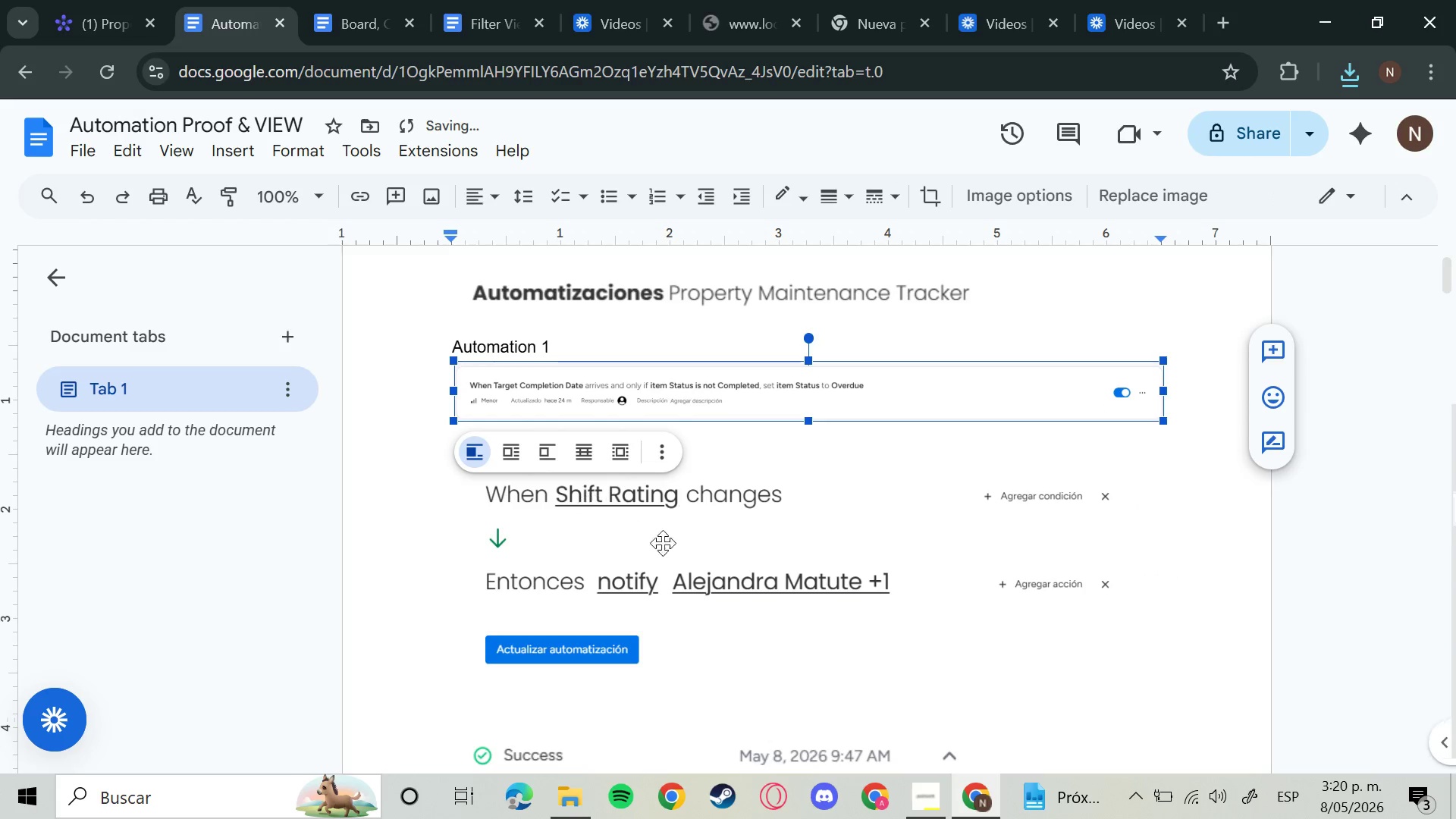 
left_click_drag(start_coordinate=[671, 534], to_coordinate=[682, 436])
 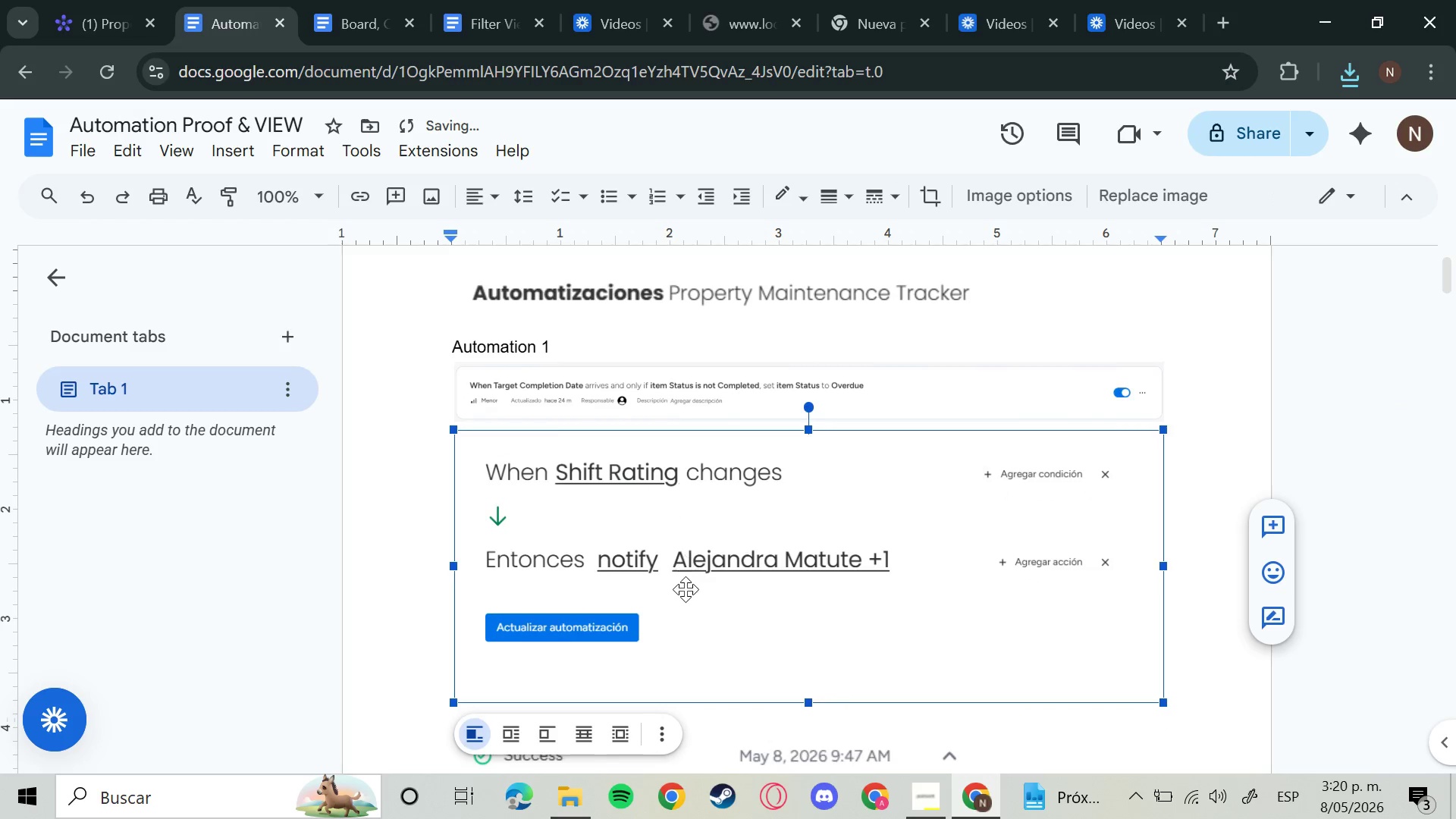 
scroll: coordinate [686, 589], scroll_direction: down, amount: 1.0
 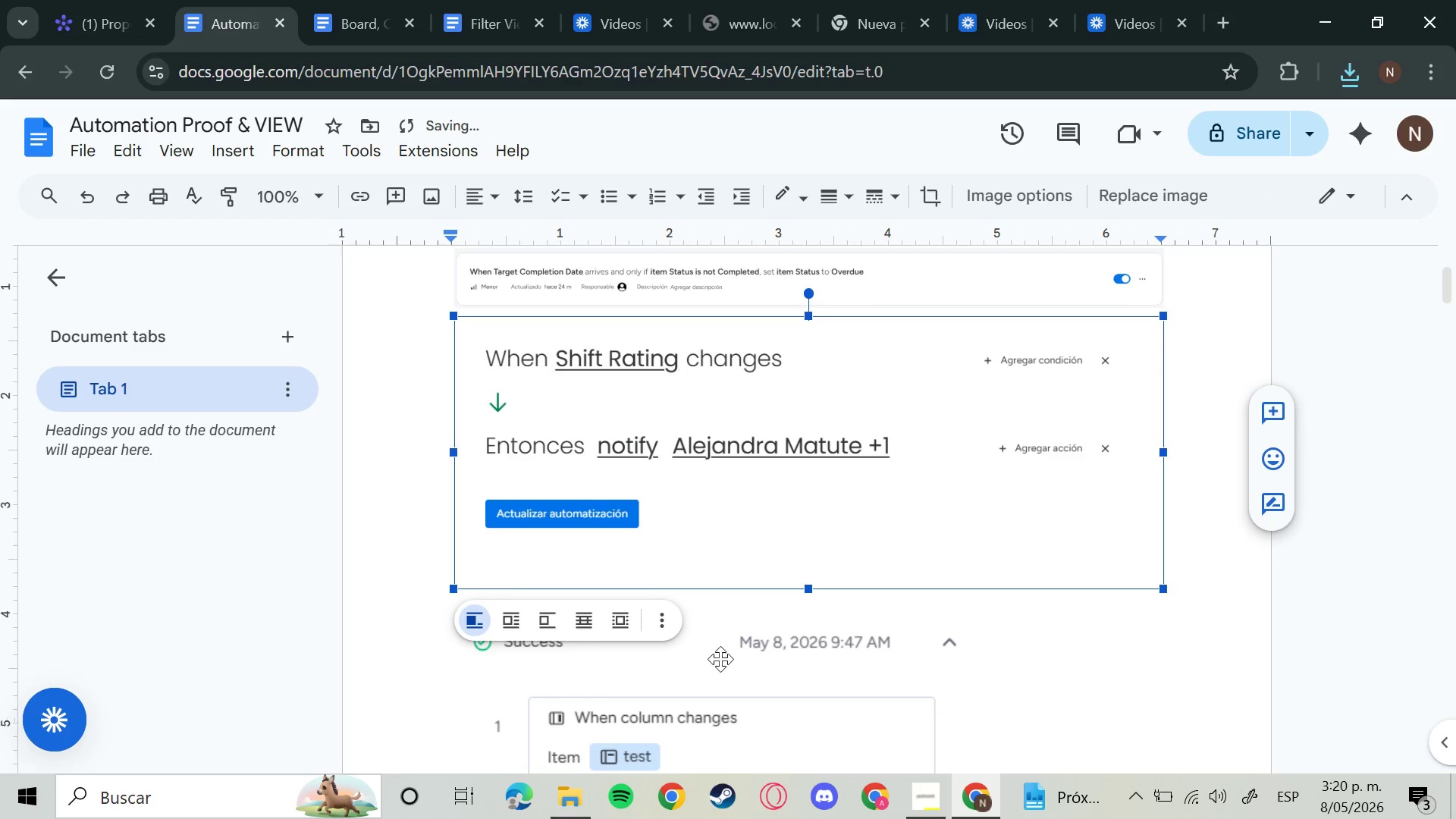 
left_click_drag(start_coordinate=[722, 661], to_coordinate=[678, 359])
 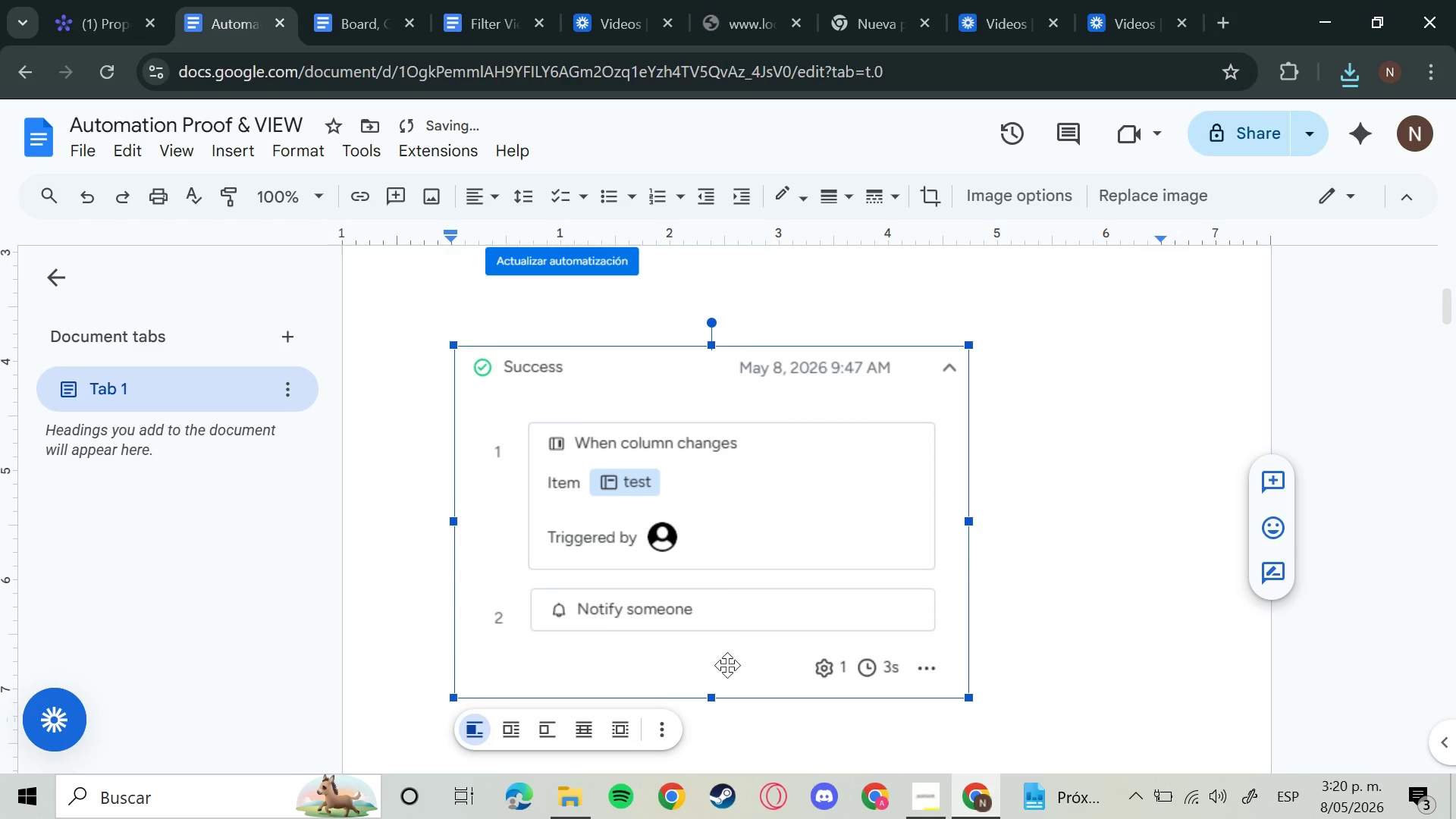 
scroll: coordinate [734, 668], scroll_direction: up, amount: 4.0
 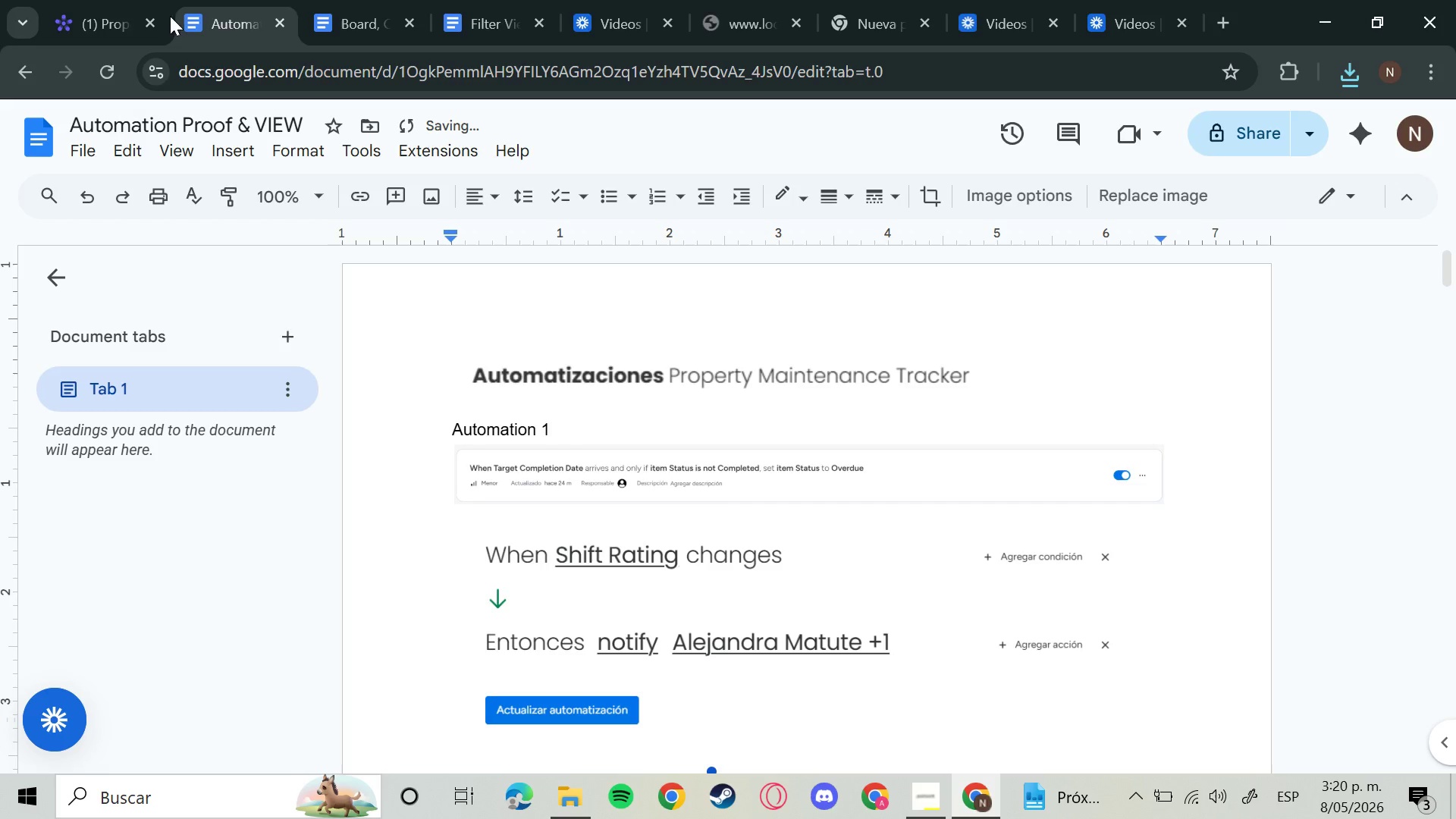 
left_click([93, 0])
 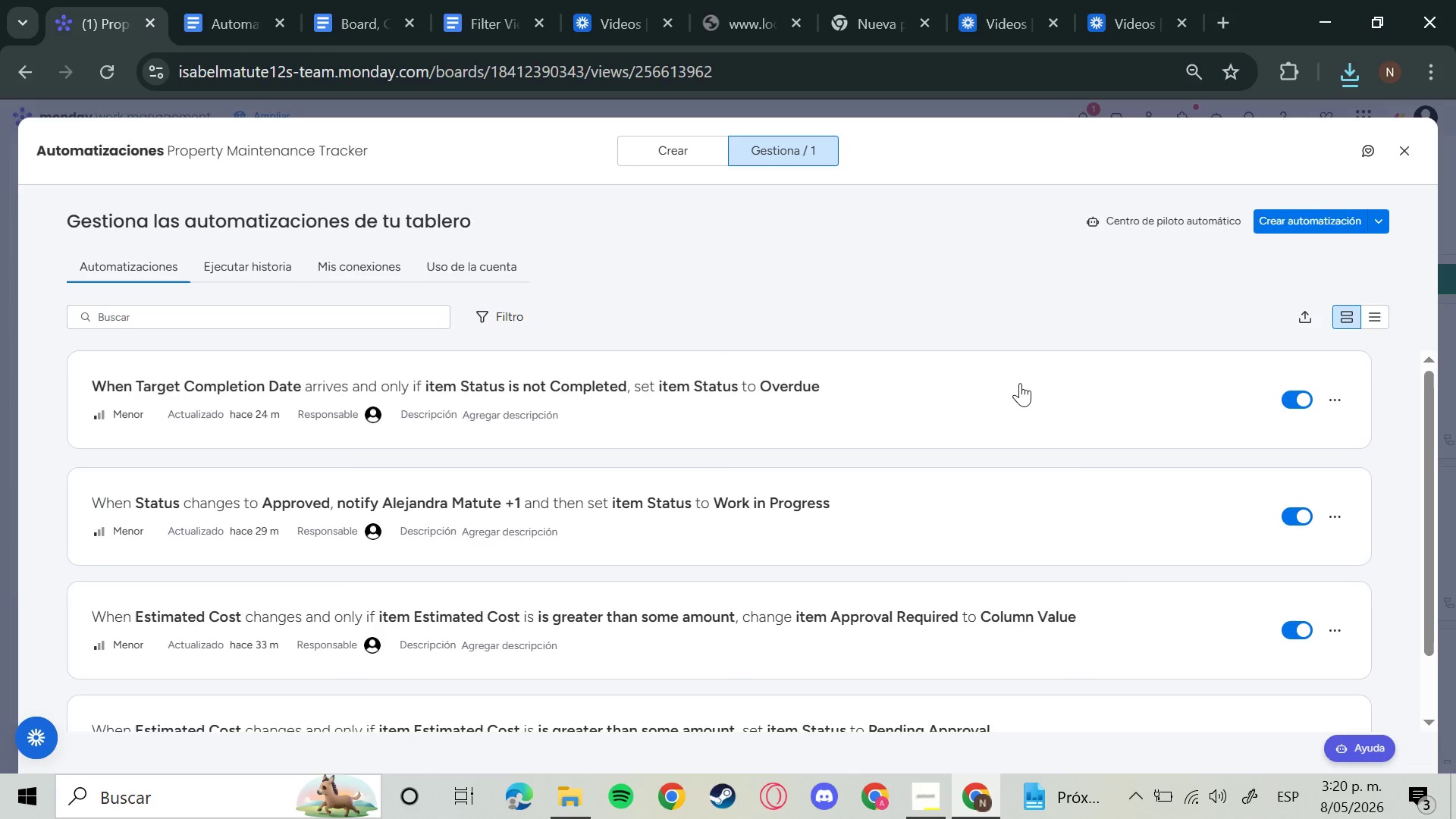 
left_click([1036, 392])
 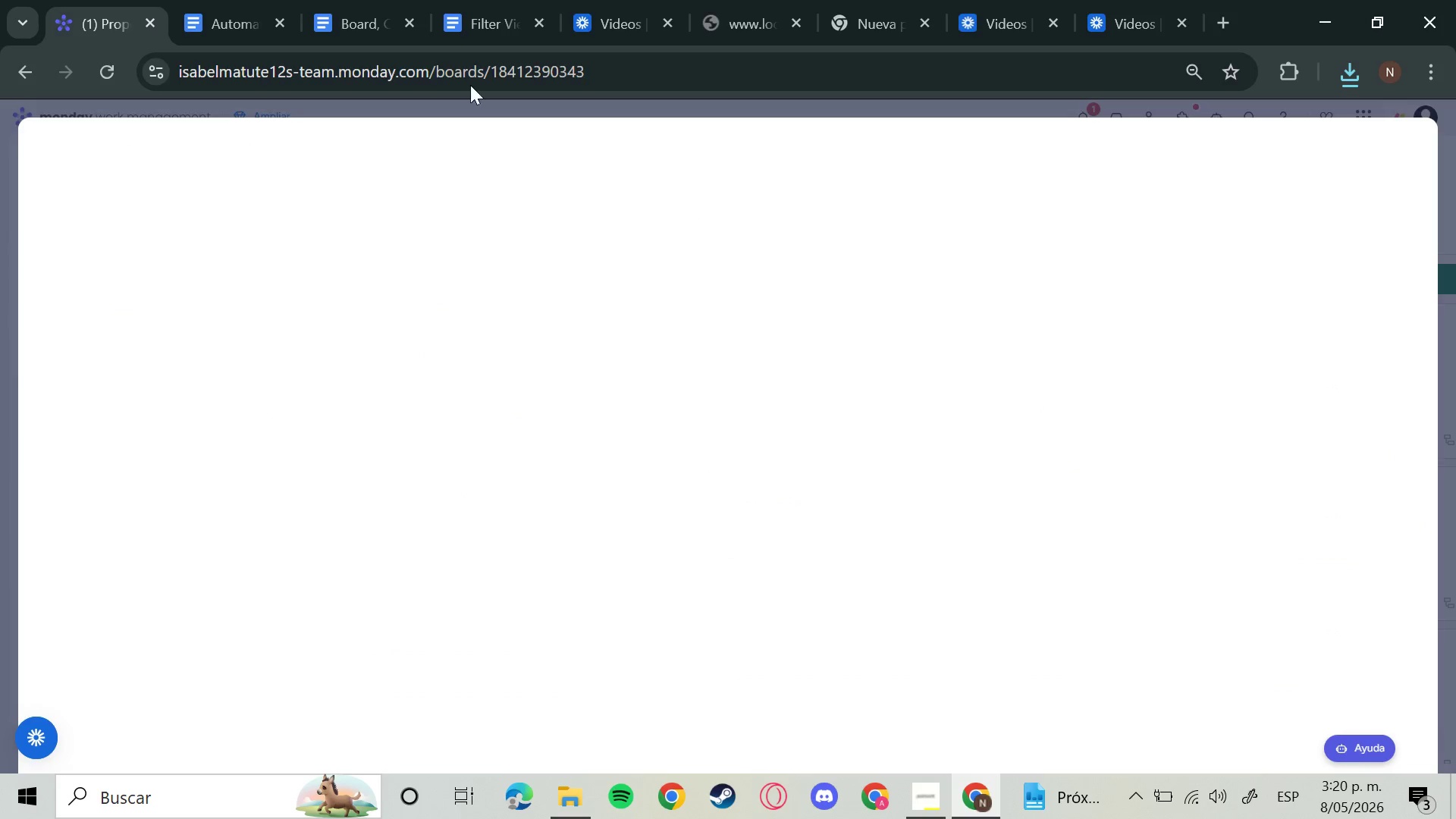 
left_click([240, 0])
 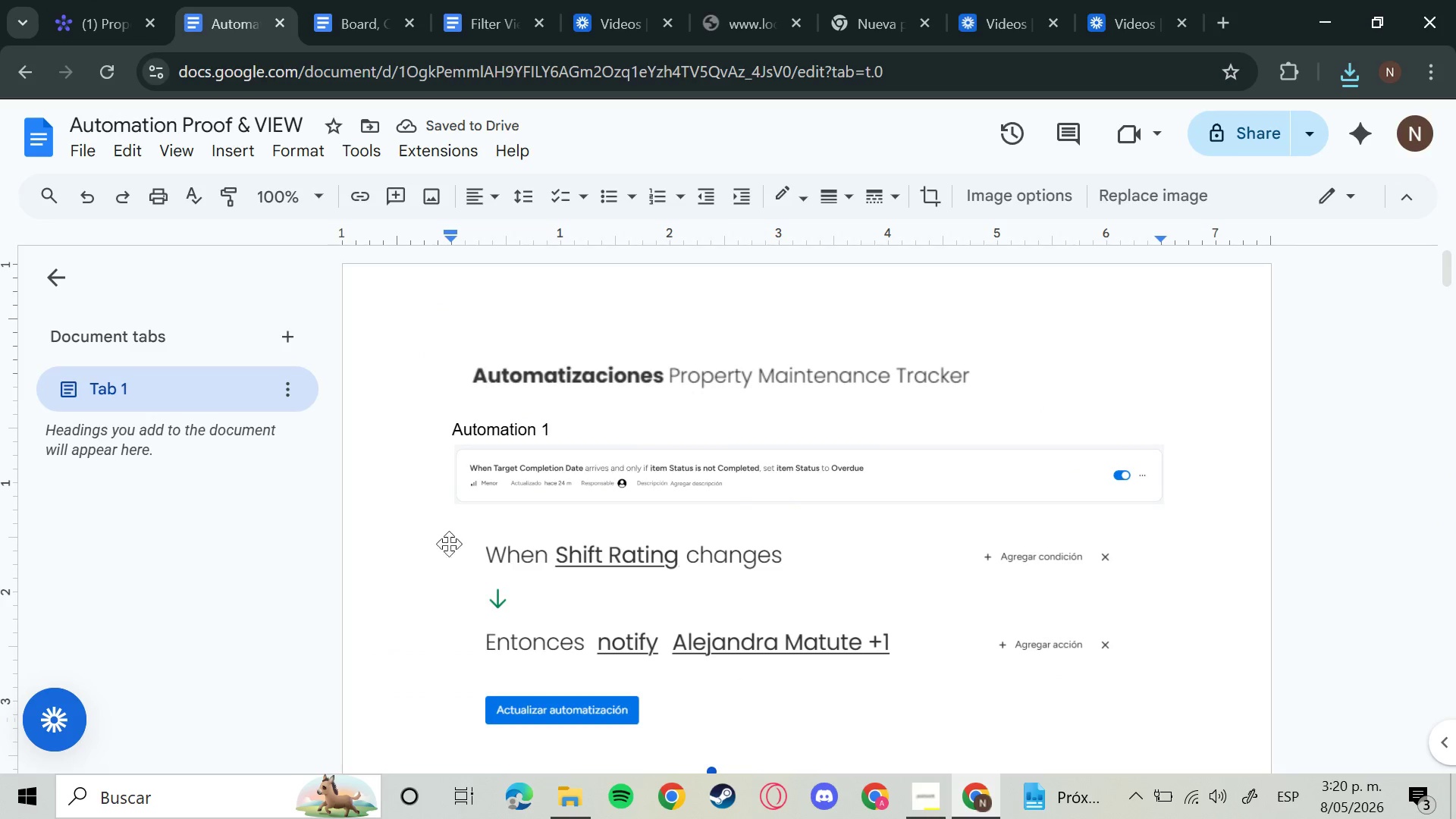 
left_click([430, 538])
 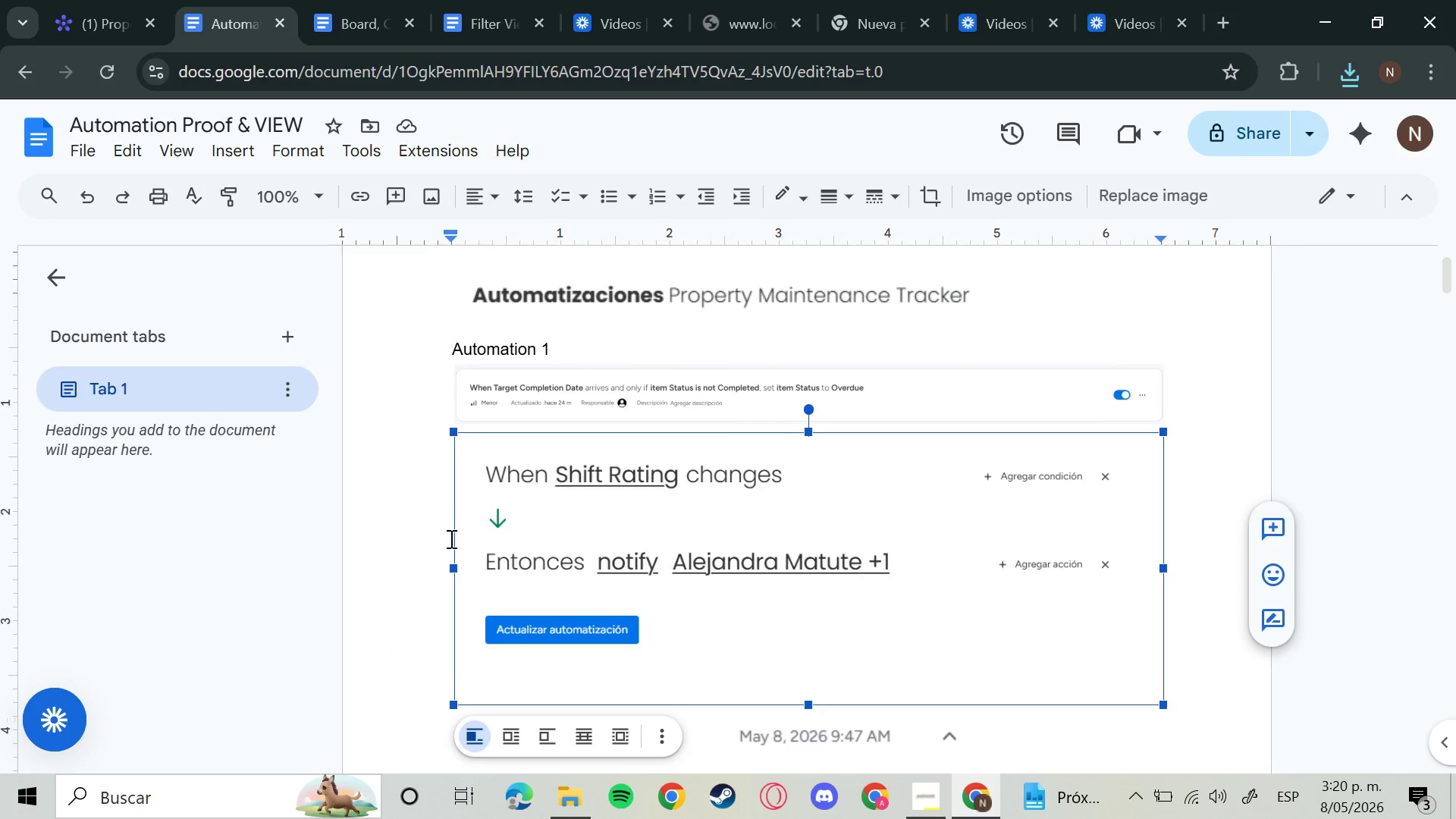 
key(Backspace)
 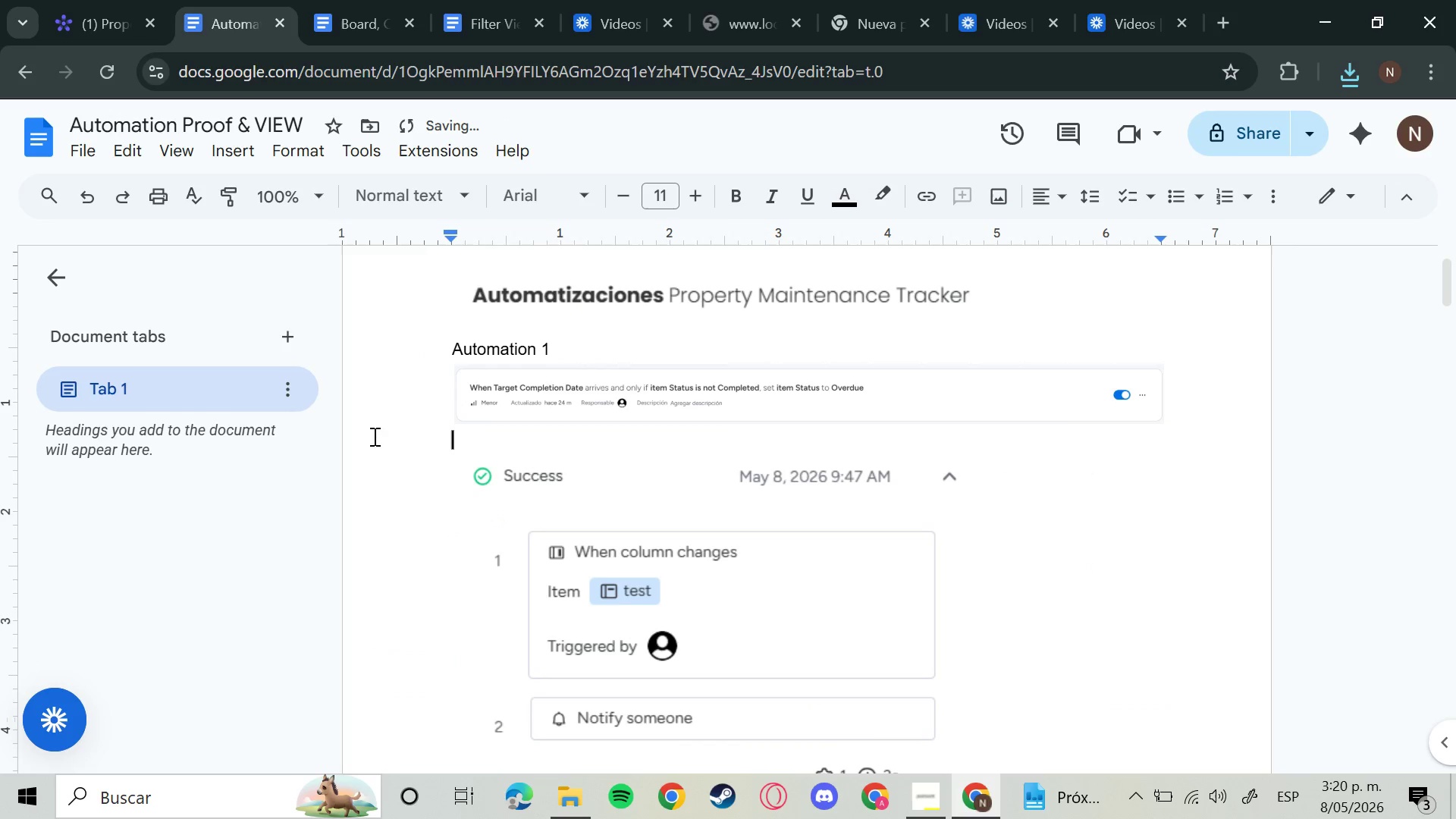 
left_click_drag(start_coordinate=[380, 444], to_coordinate=[996, 613])
 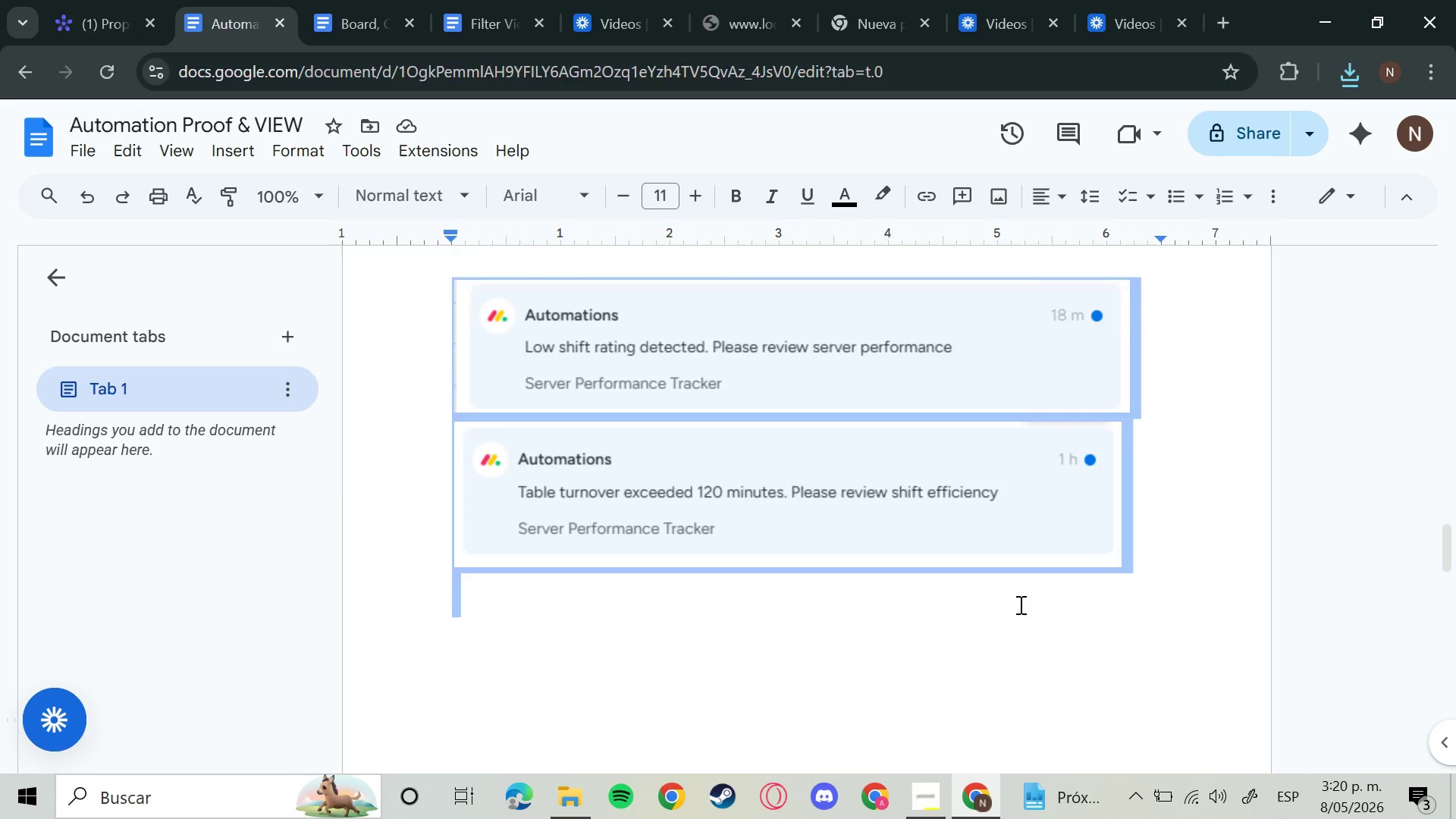 
scroll: coordinate [734, 661], scroll_direction: down, amount: 22.0
 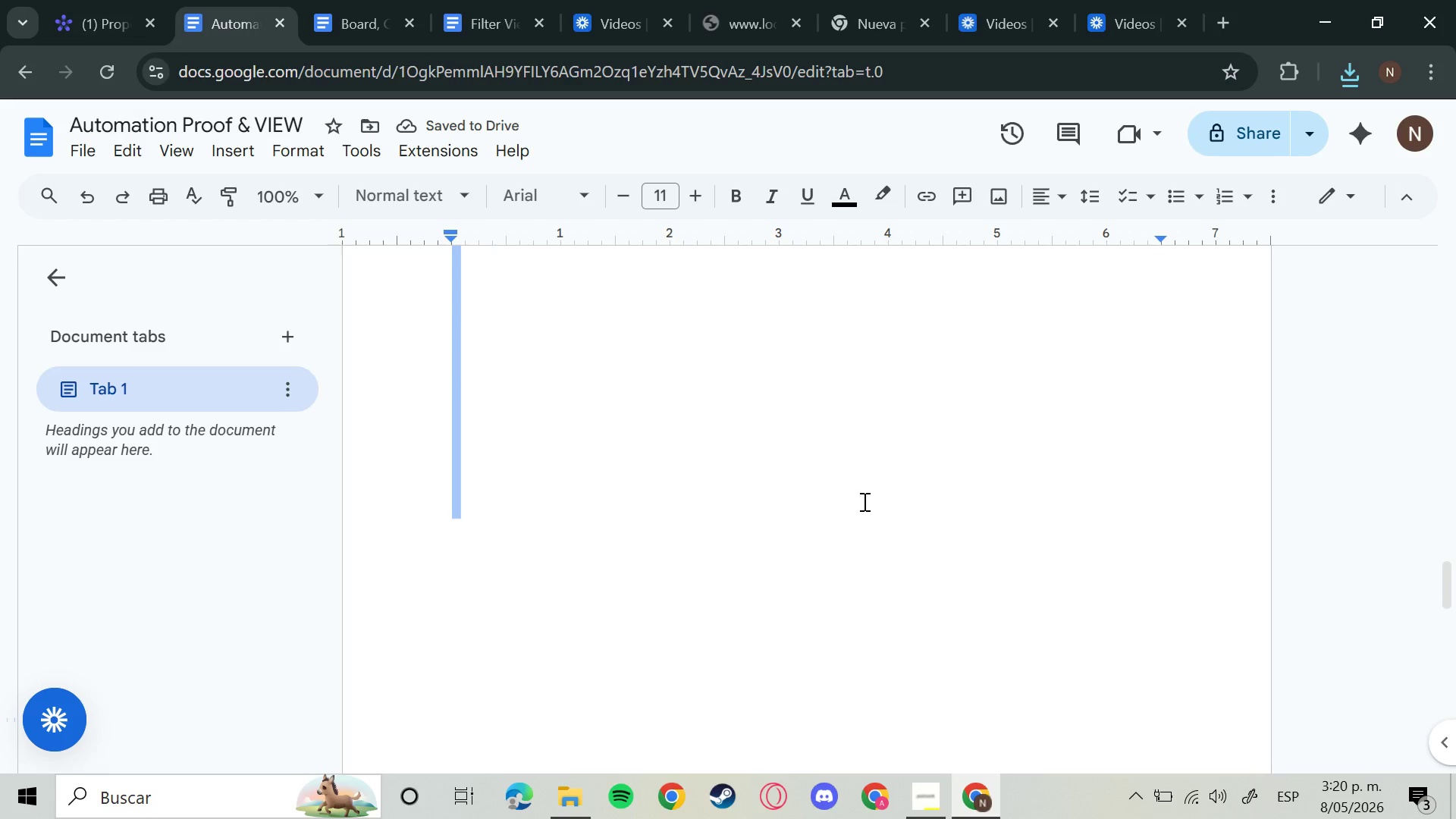 
scroll: coordinate [896, 440], scroll_direction: up, amount: 3.0
 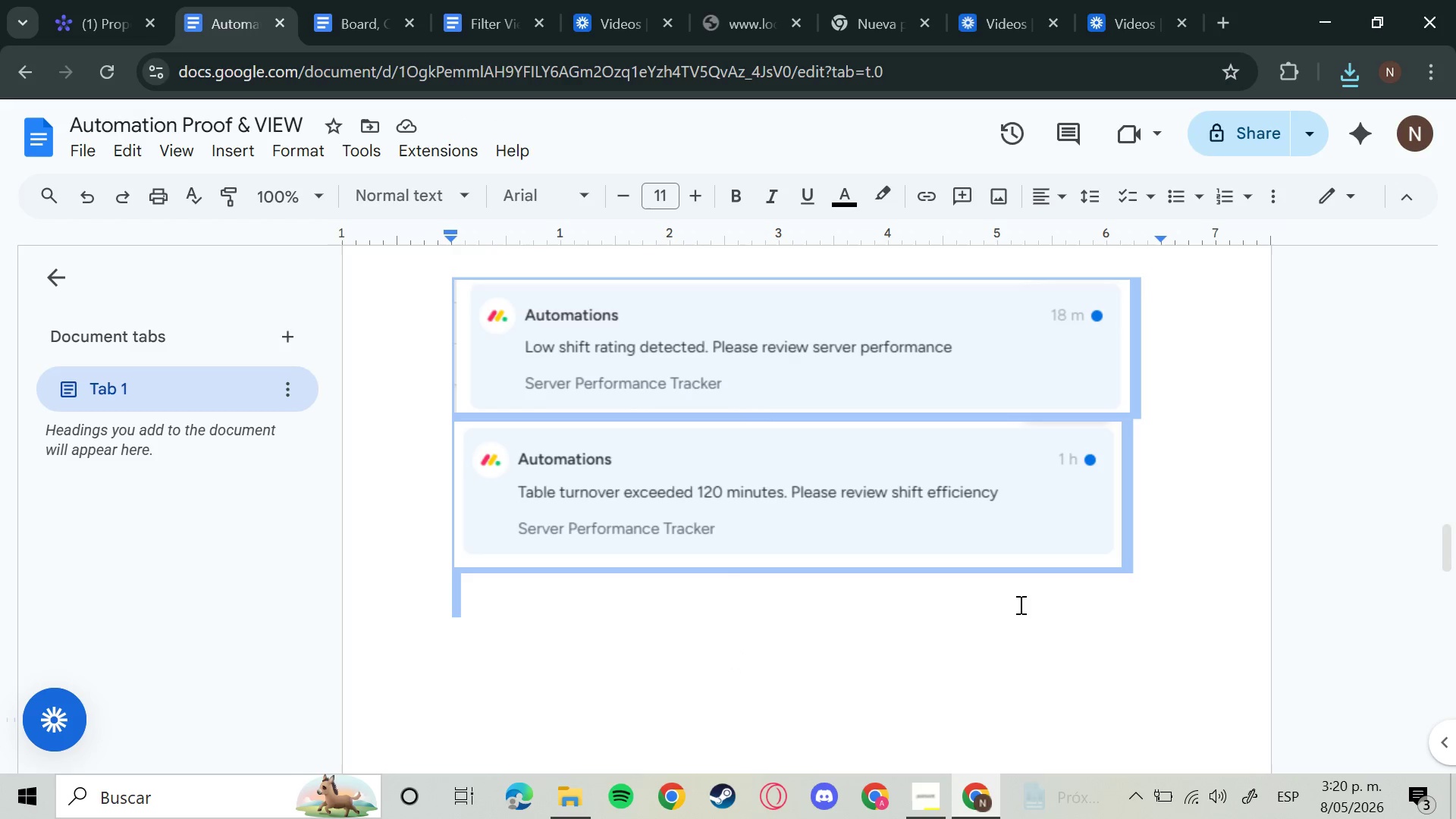 
key(Backspace)
 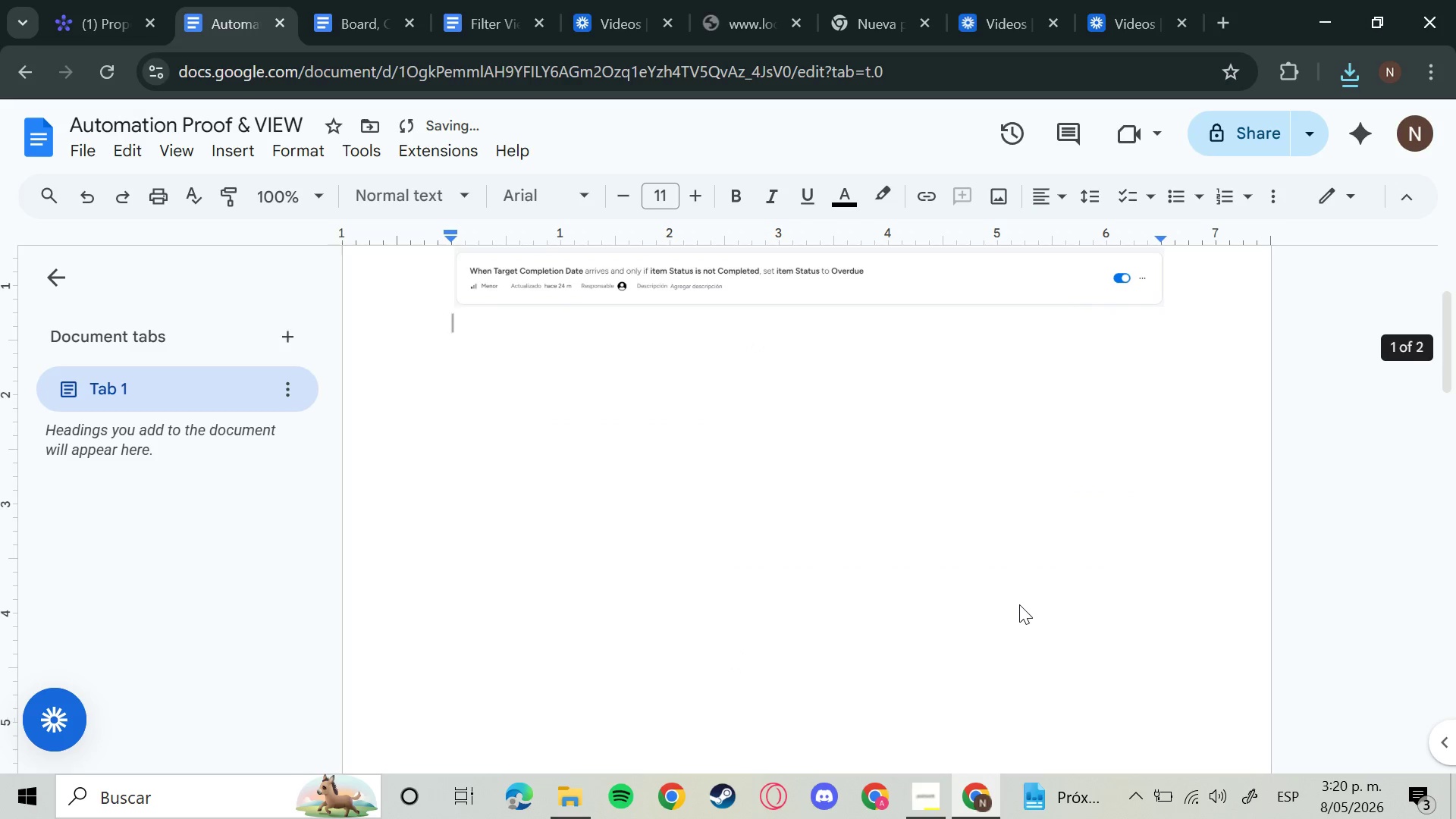 
scroll: coordinate [1124, 685], scroll_direction: up, amount: 3.0
 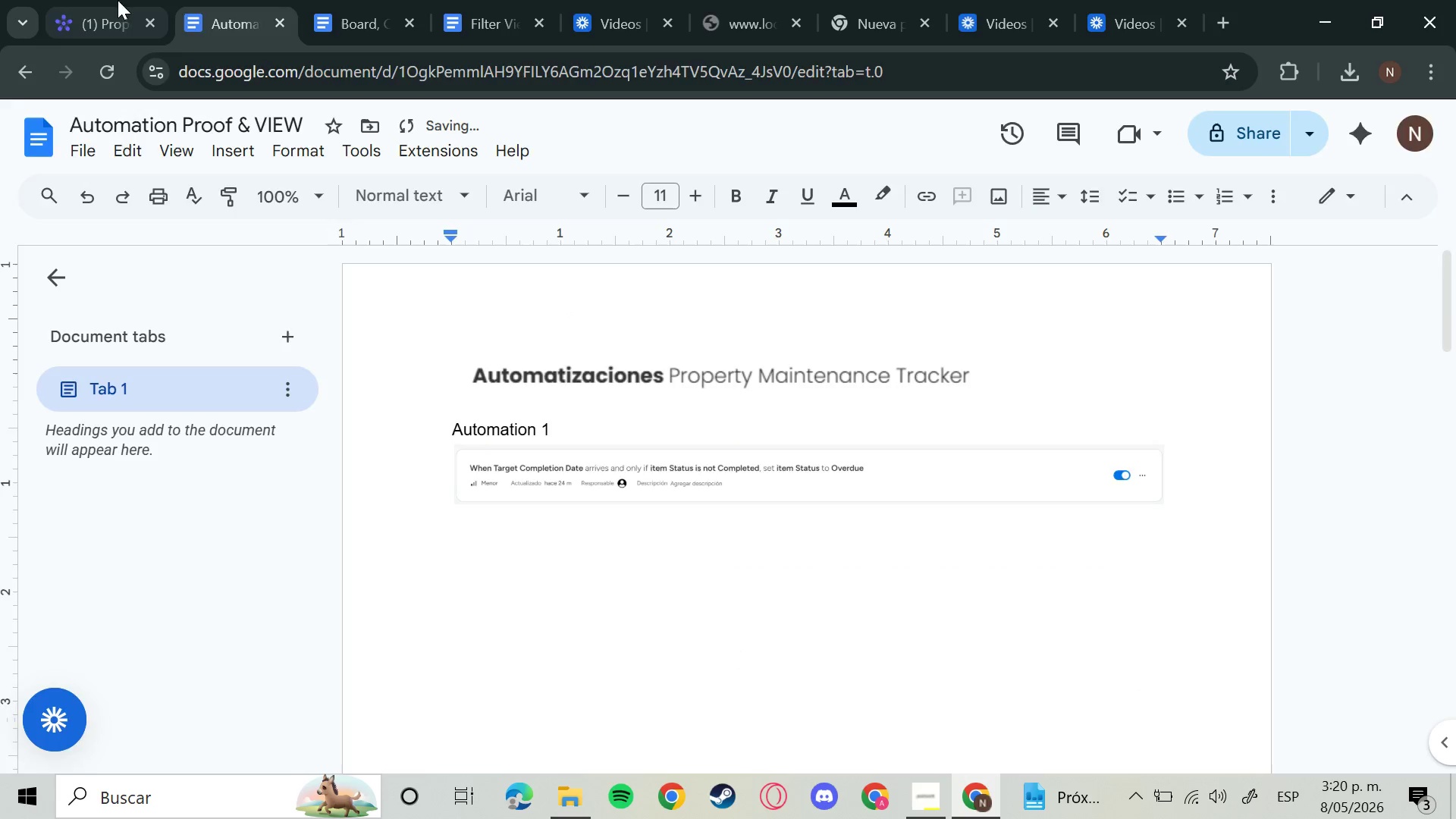 
left_click([106, 3])
 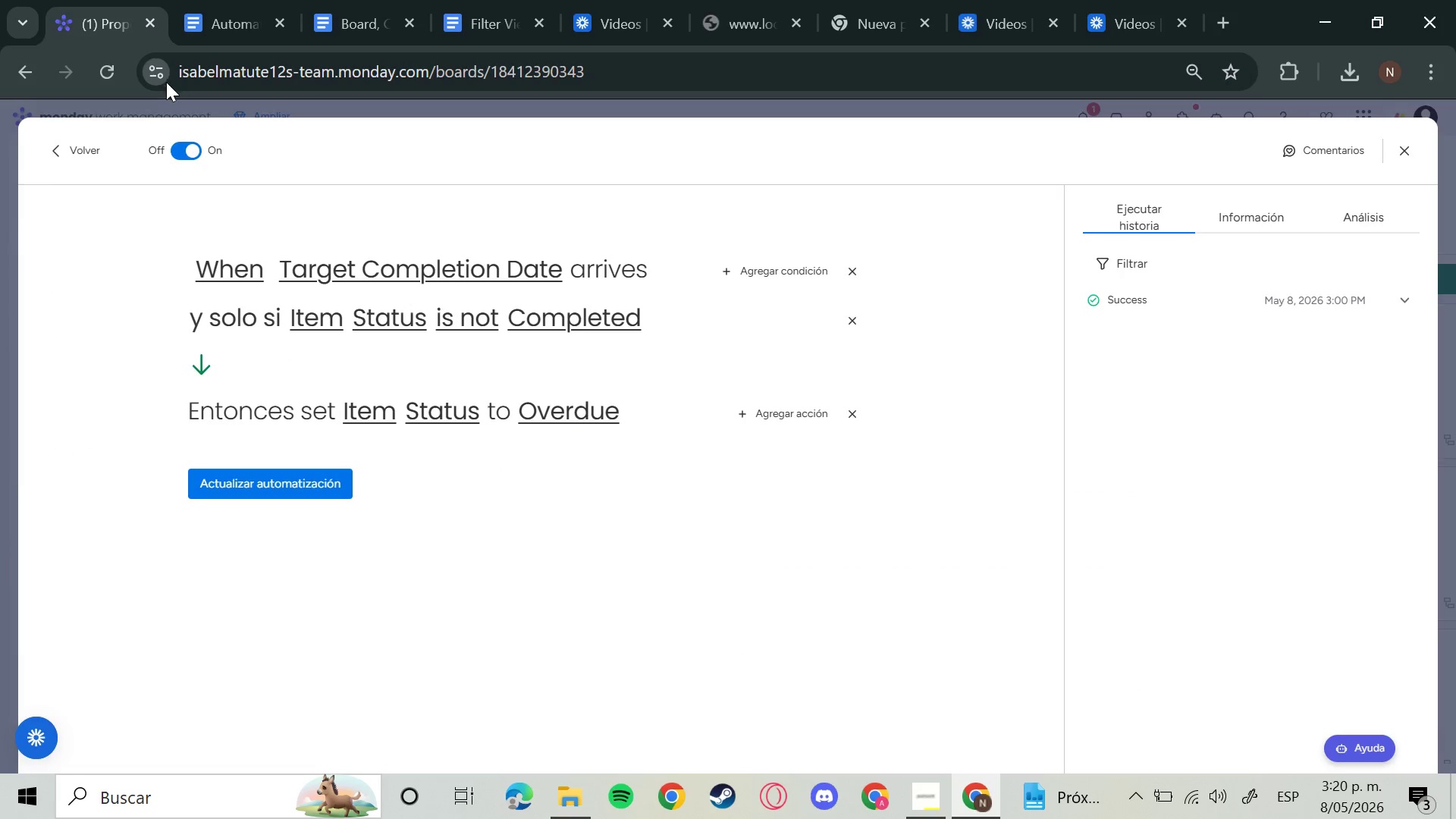 
key(Meta+Shift+S)
 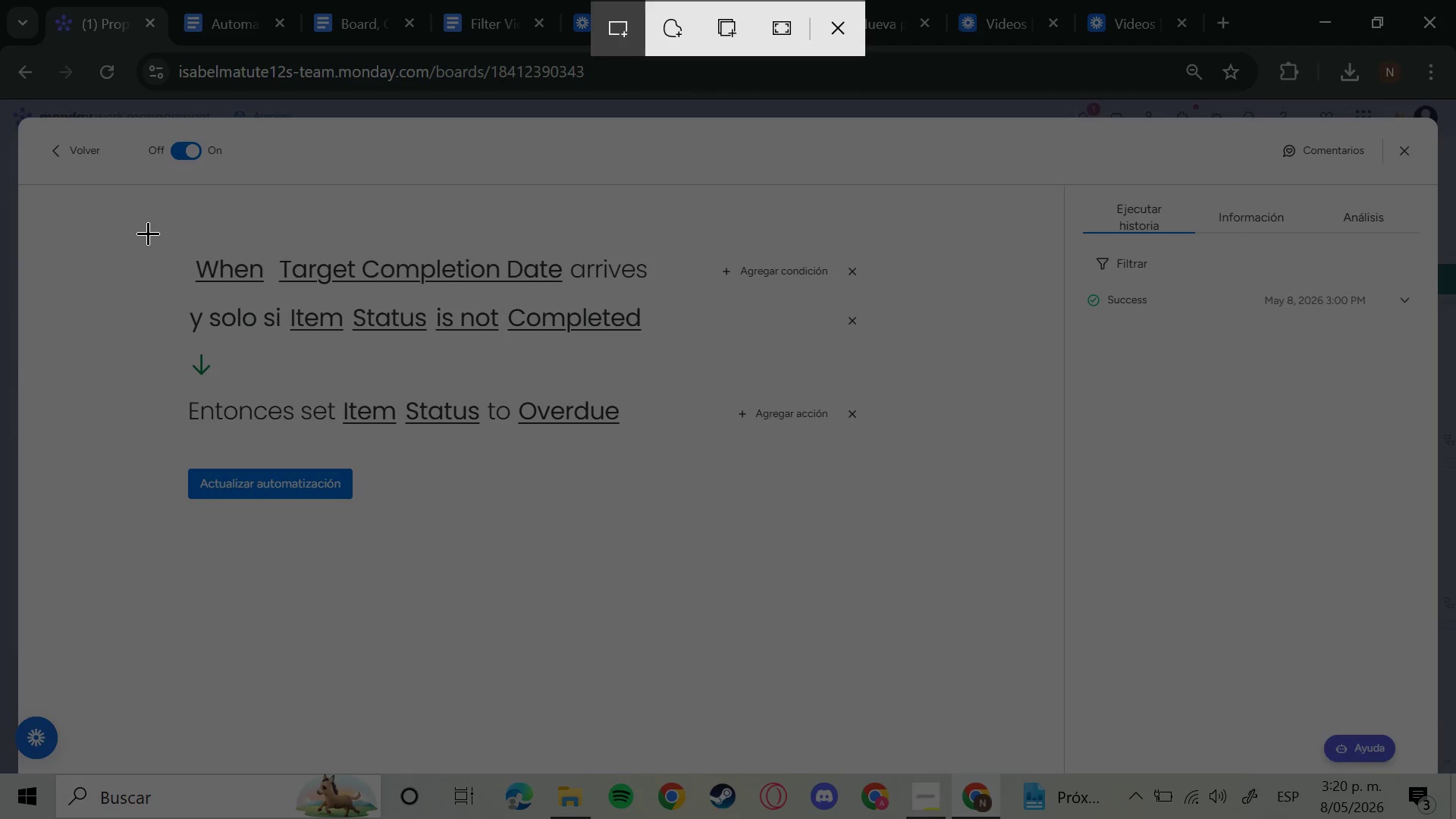 
left_click_drag(start_coordinate=[150, 230], to_coordinate=[893, 546])
 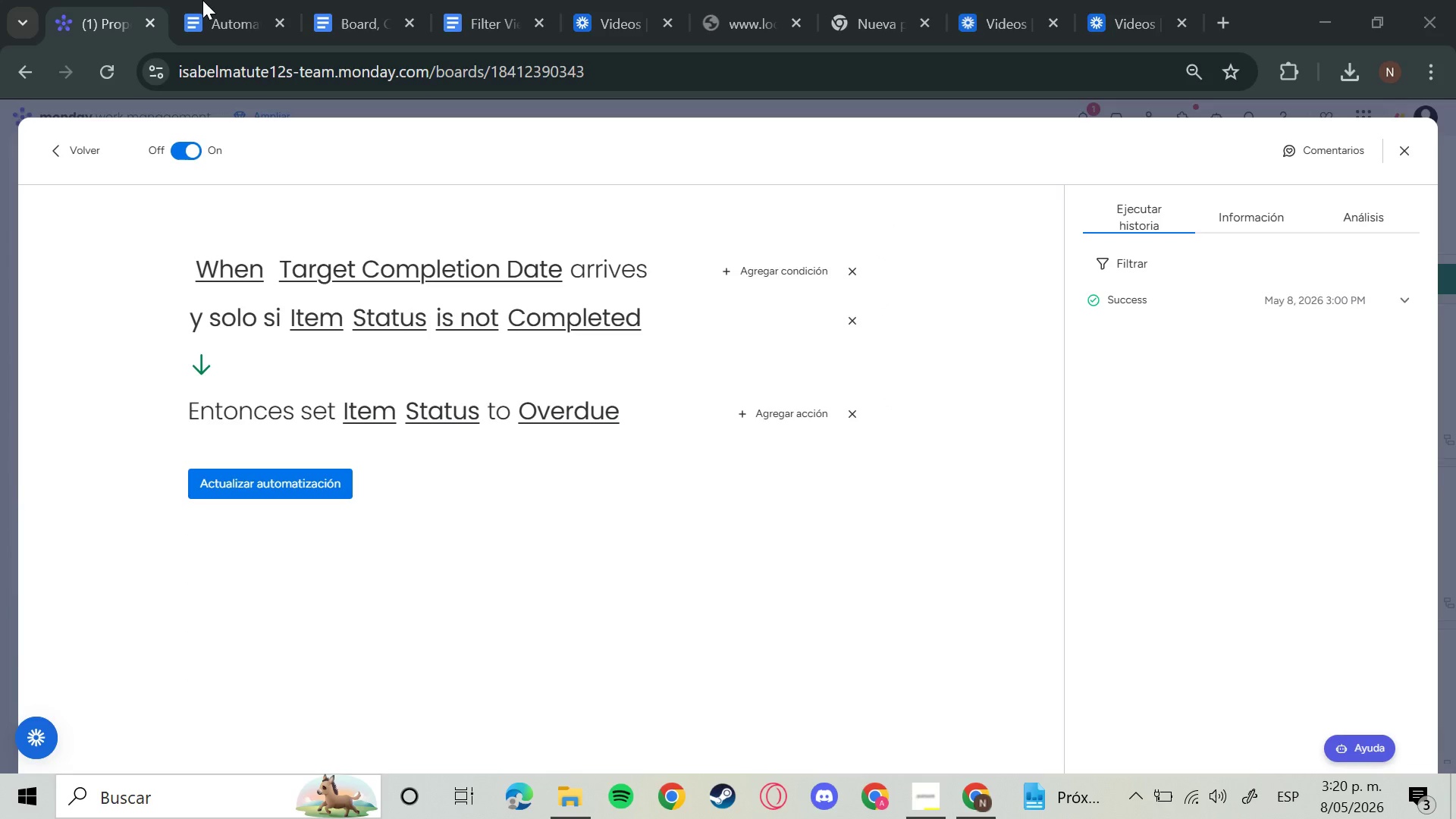 
left_click([202, 0])
 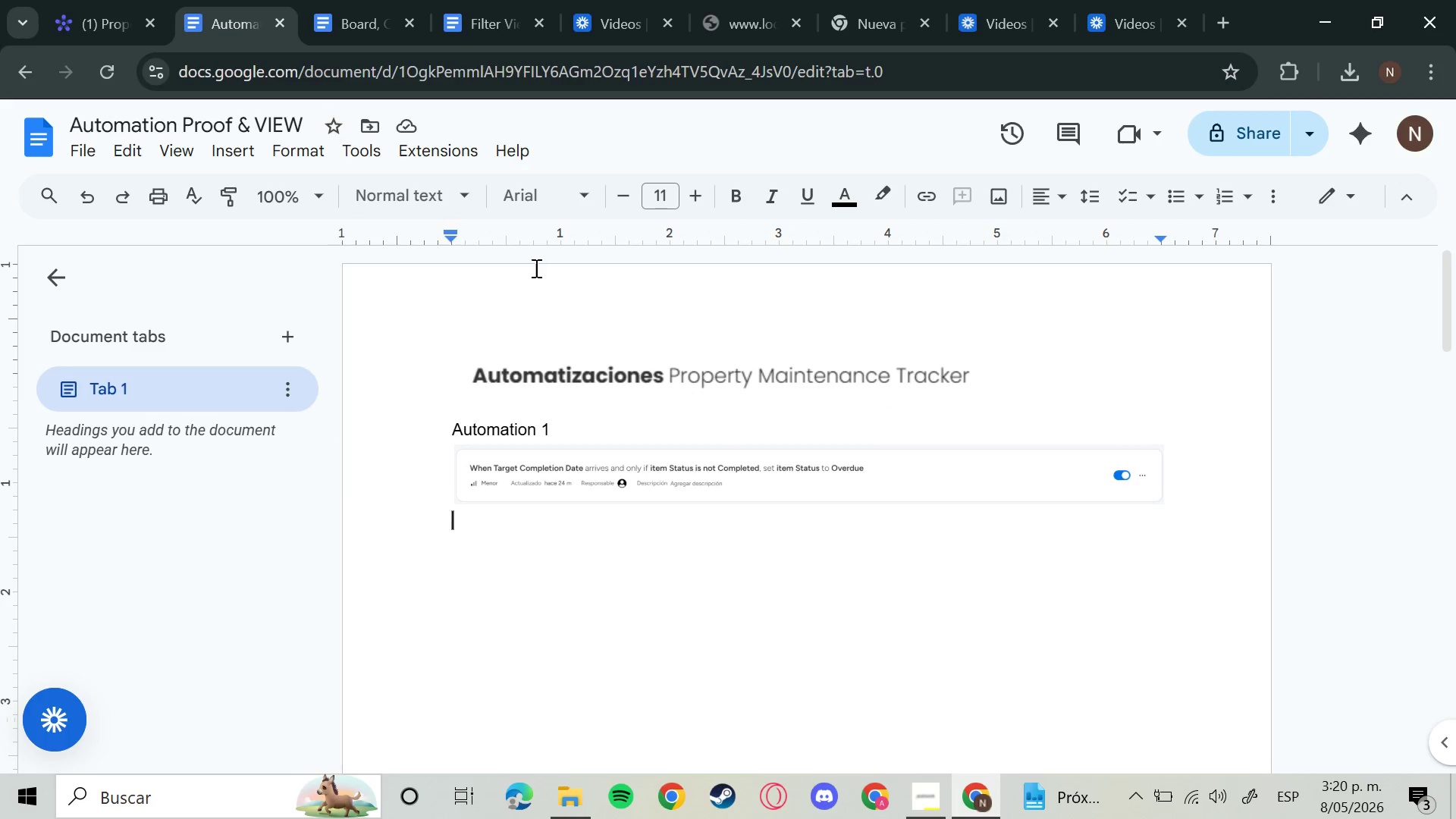 
key(Control+V)
 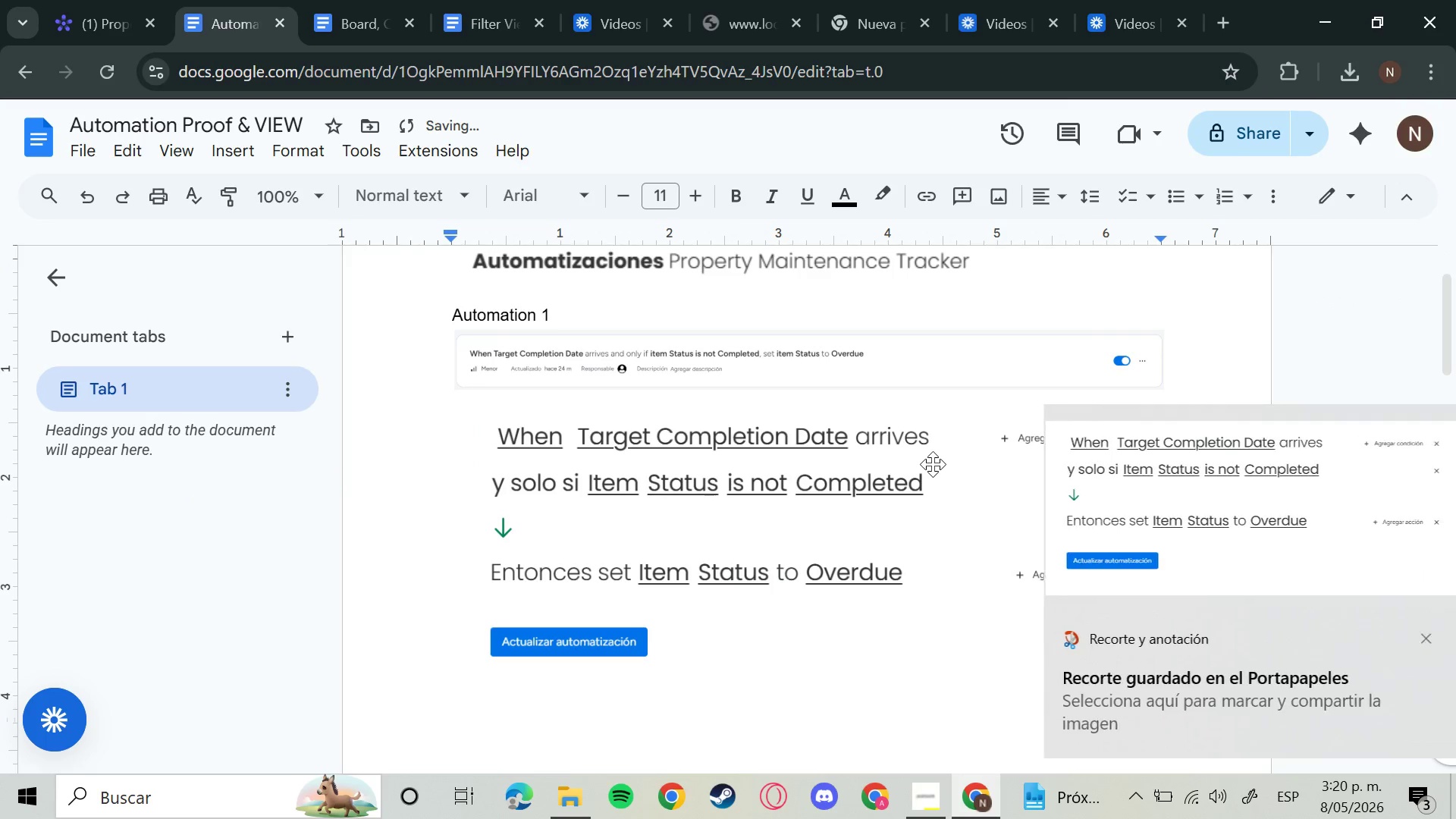 
key(Enter)
 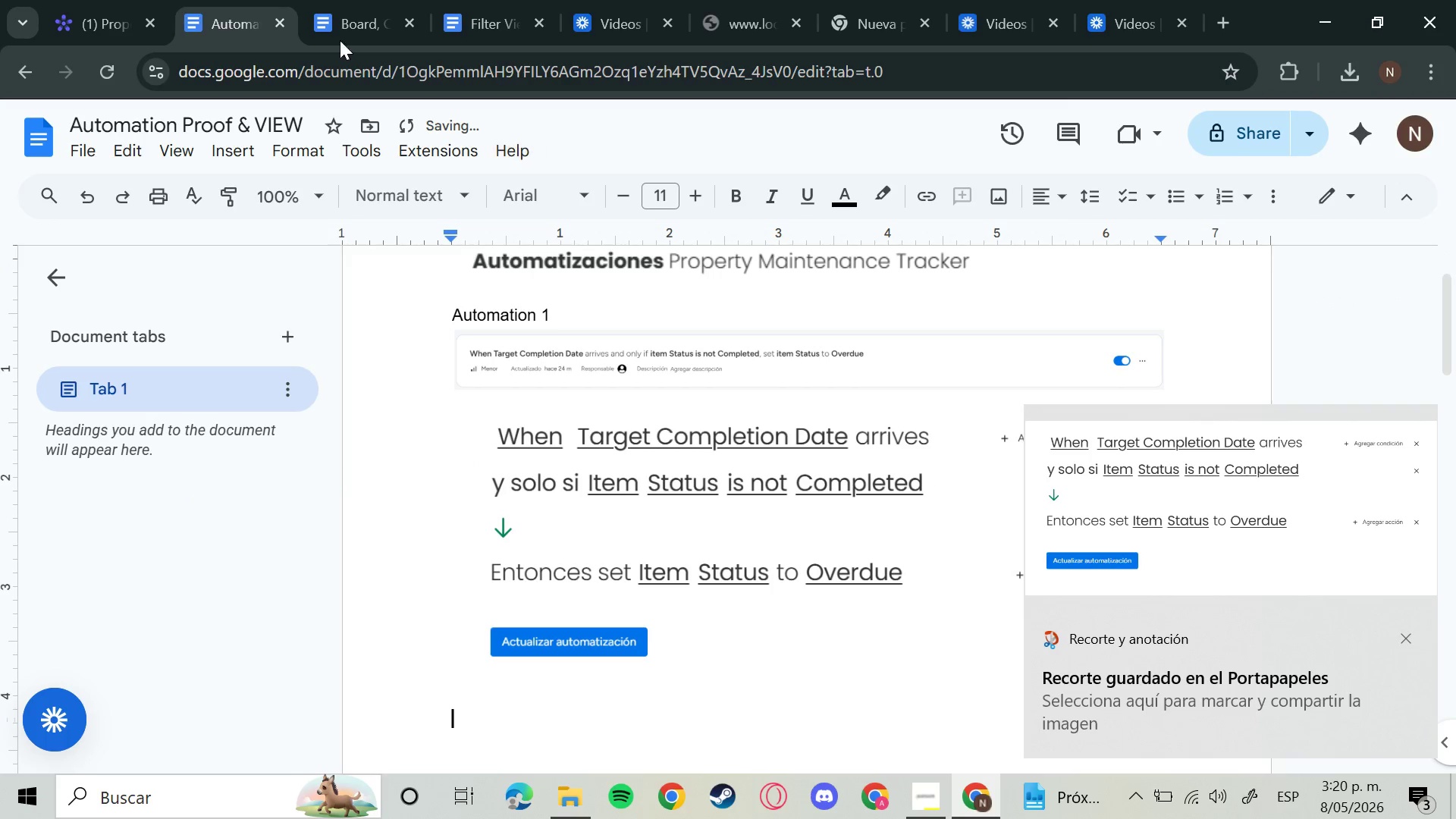 
left_click([133, 2])
 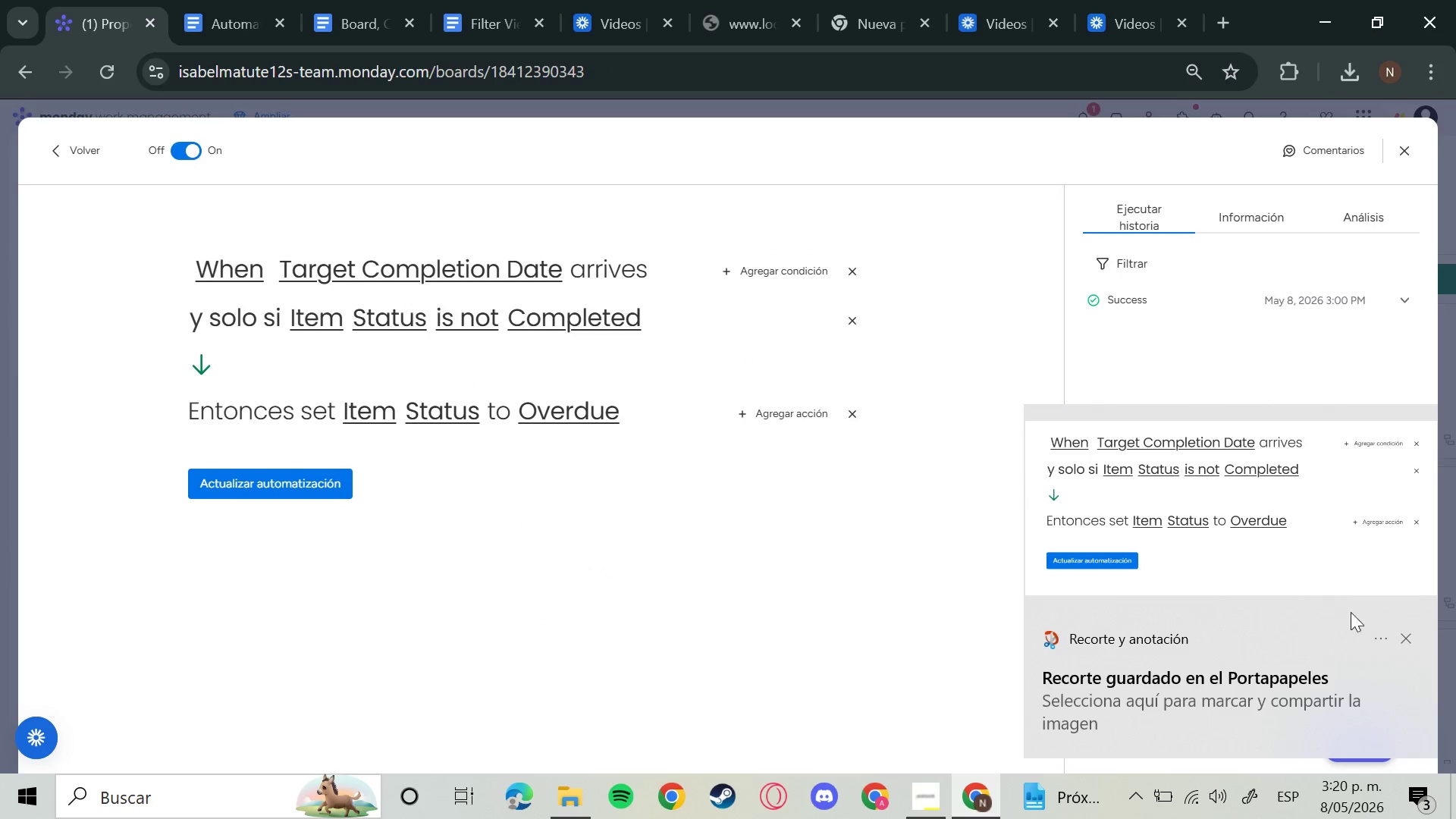 
left_click([1410, 637])
 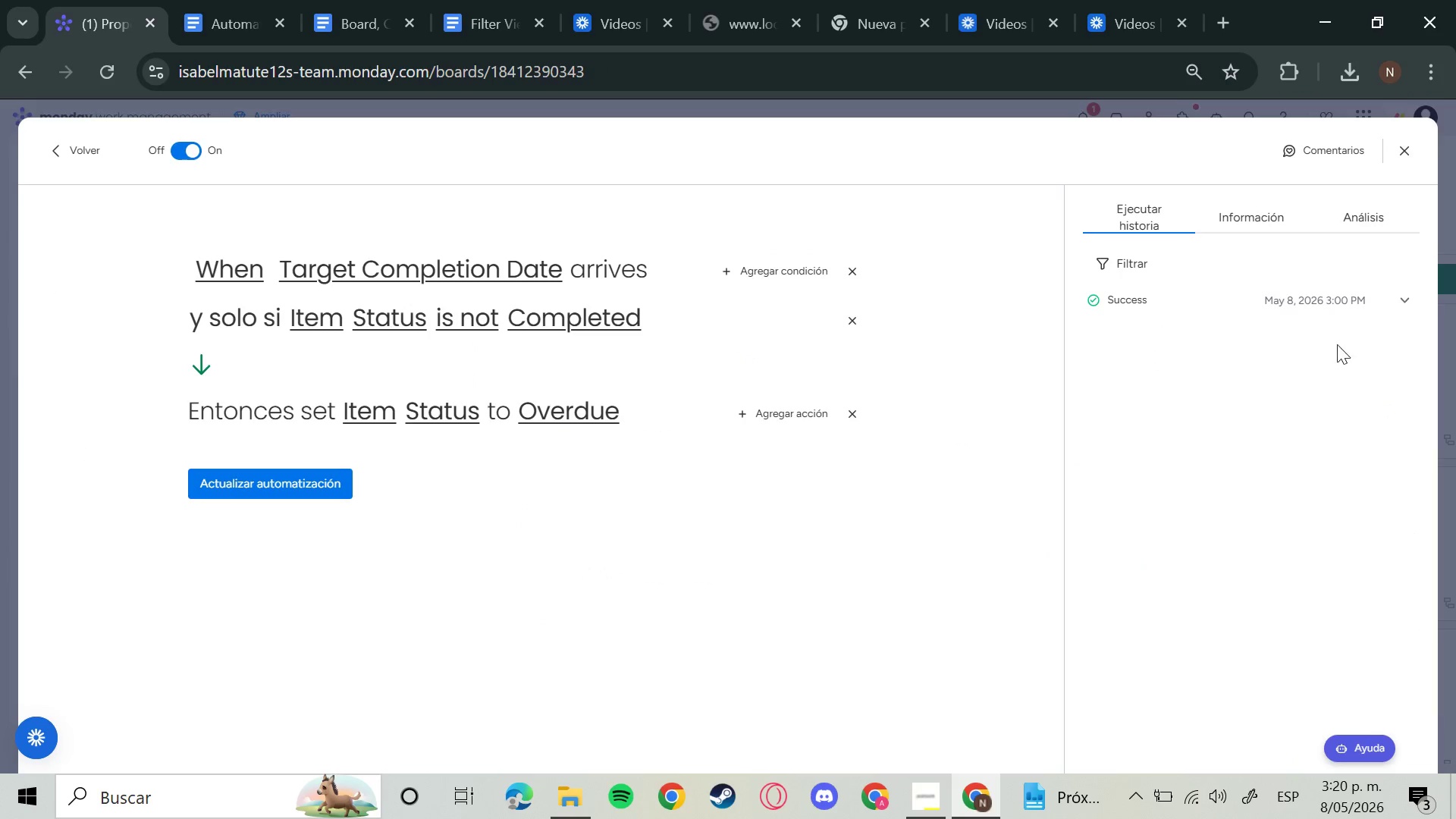 
left_click([1323, 304])
 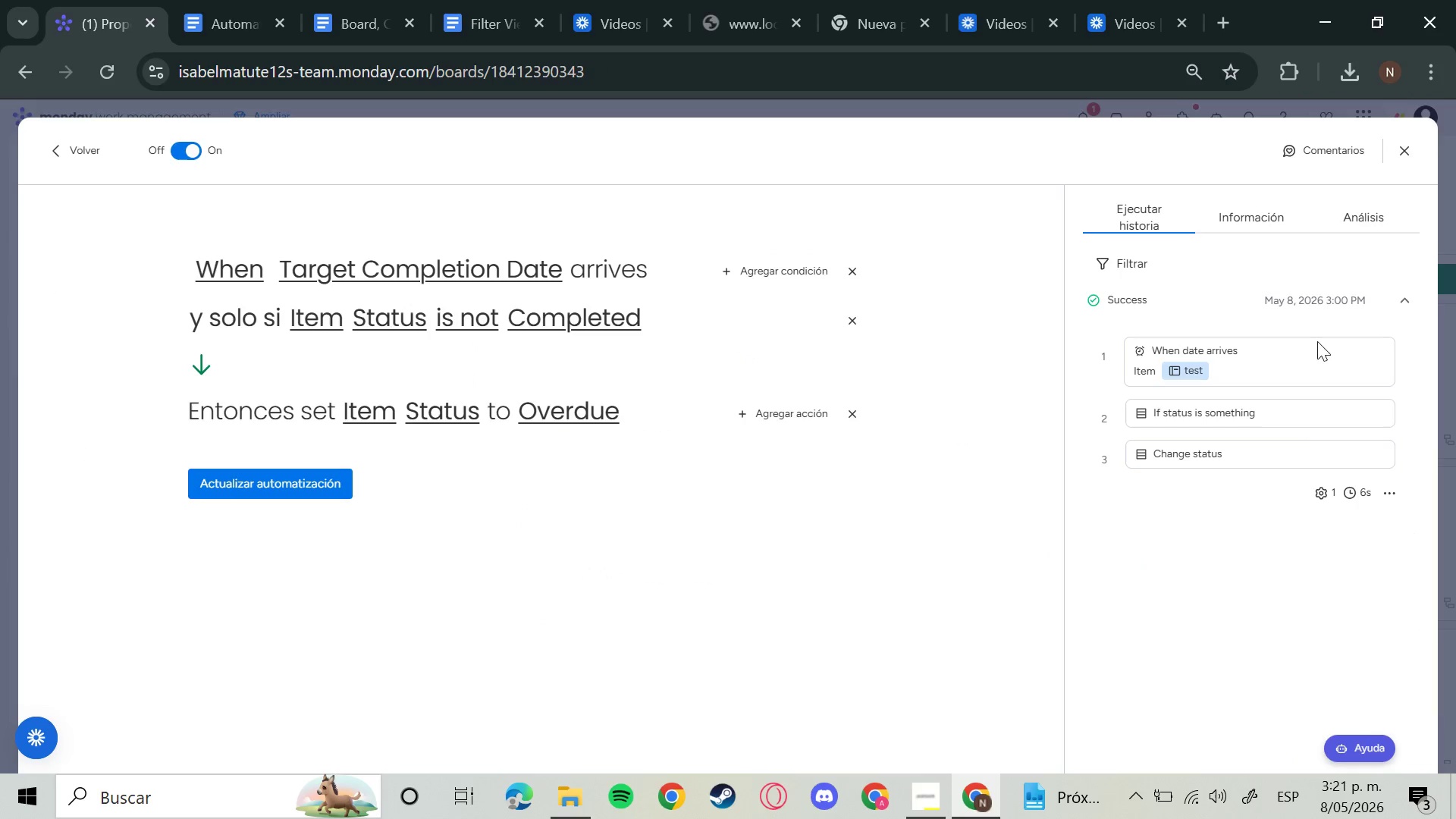 
hold_key(key=MetaLeft, duration=1.19)
 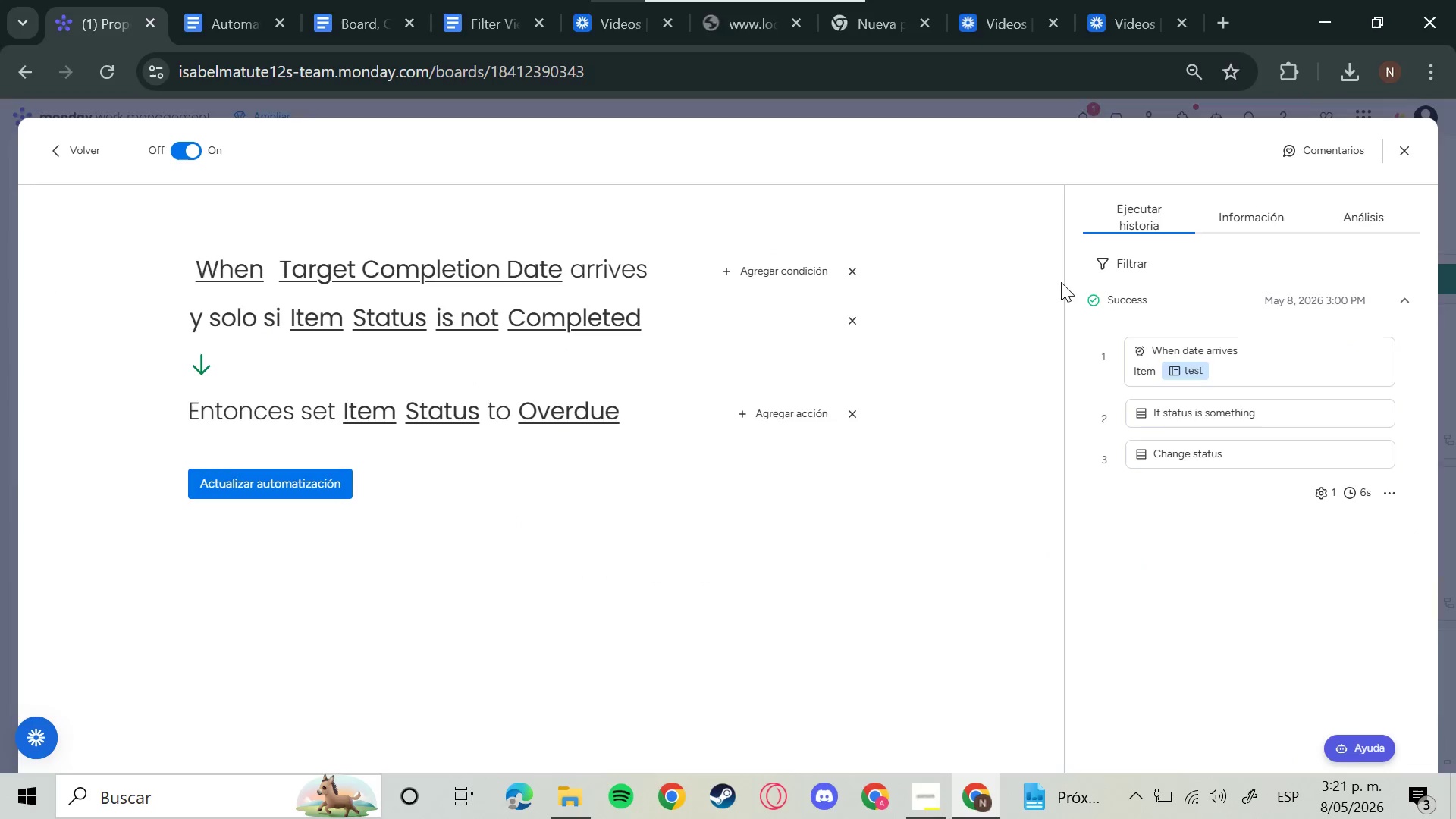 
hold_key(key=ShiftLeft, duration=0.95)
 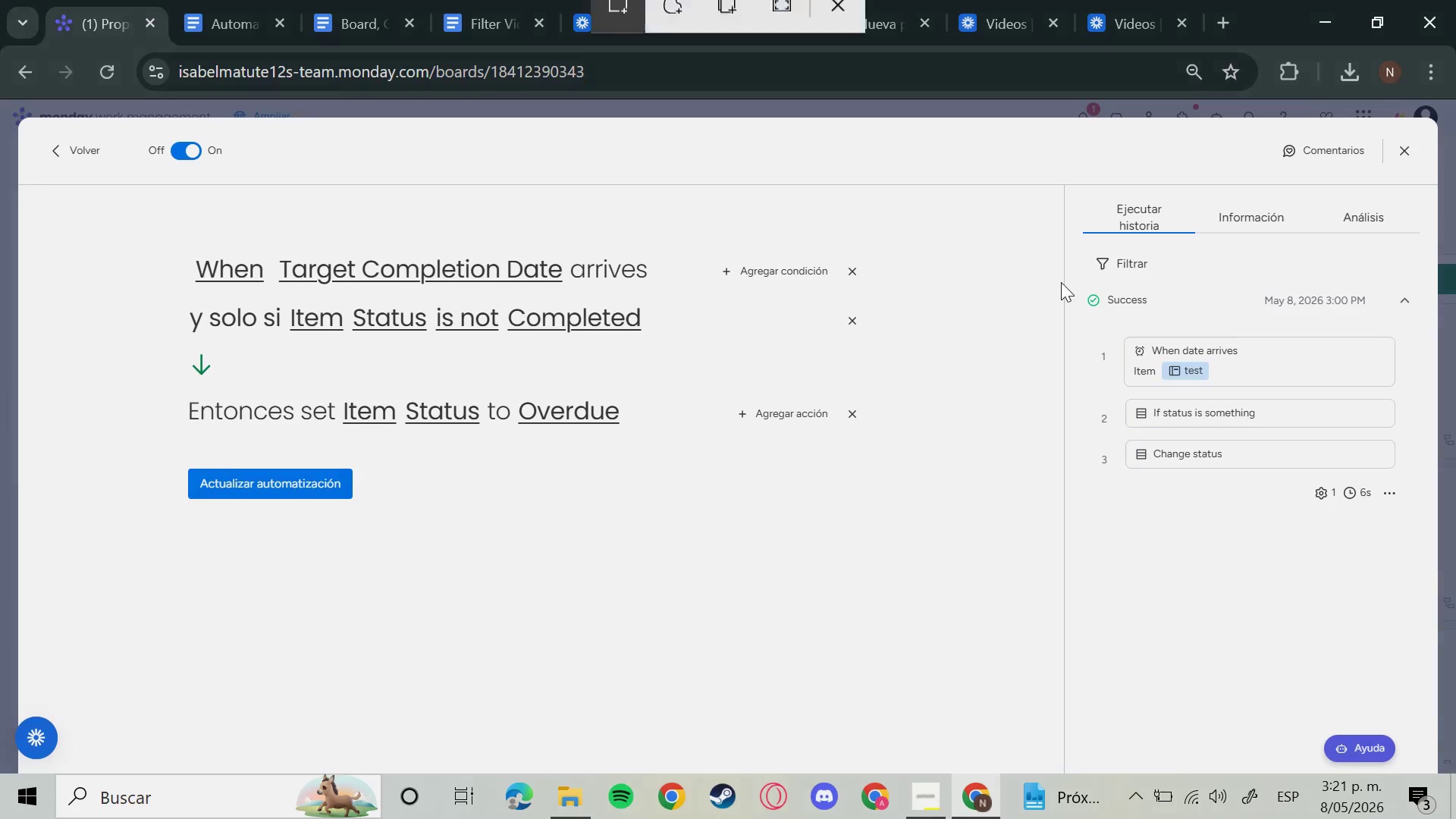 
hold_key(key=S, duration=0.38)
 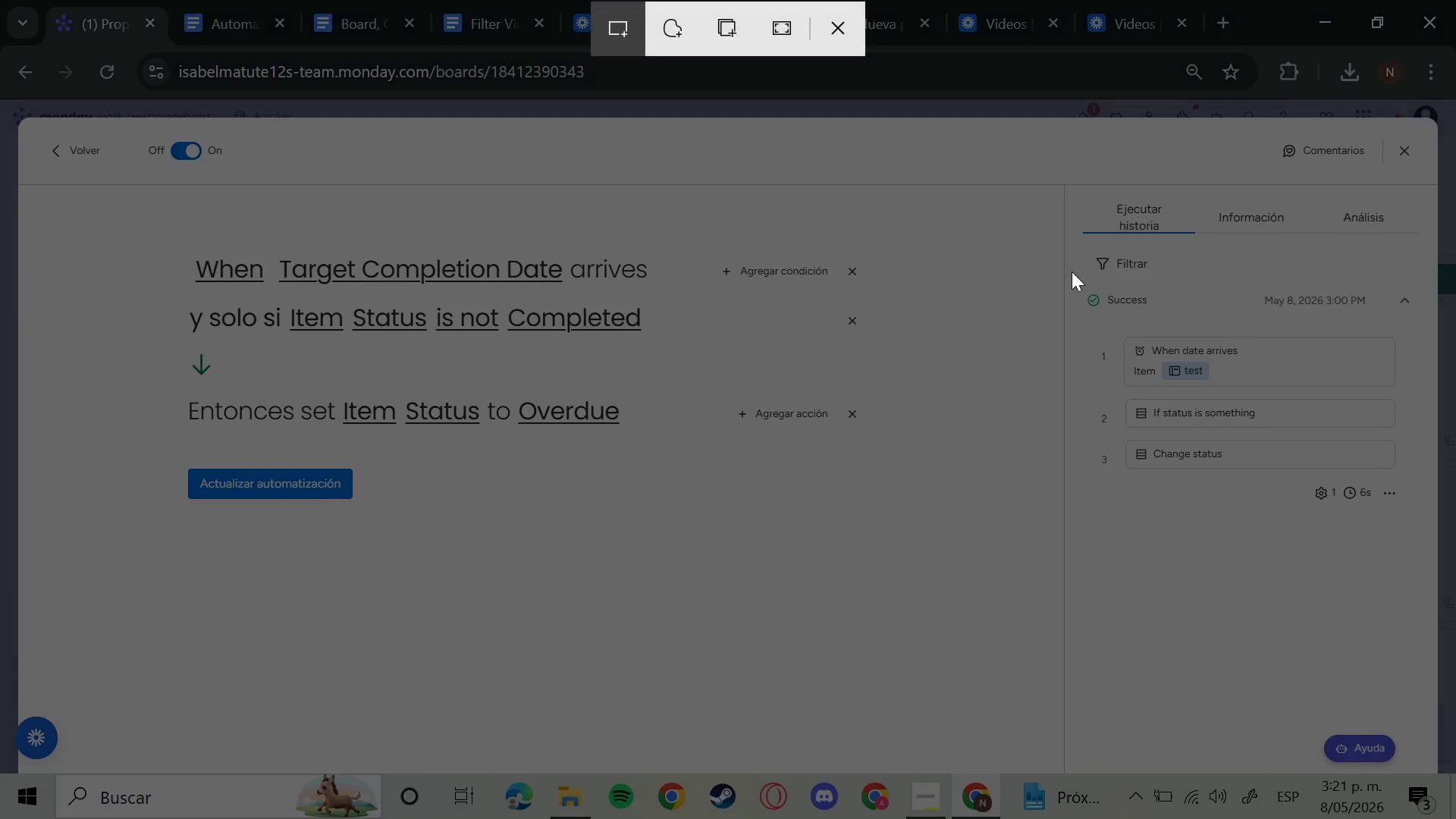 
left_click_drag(start_coordinate=[1072, 271], to_coordinate=[1427, 535])
 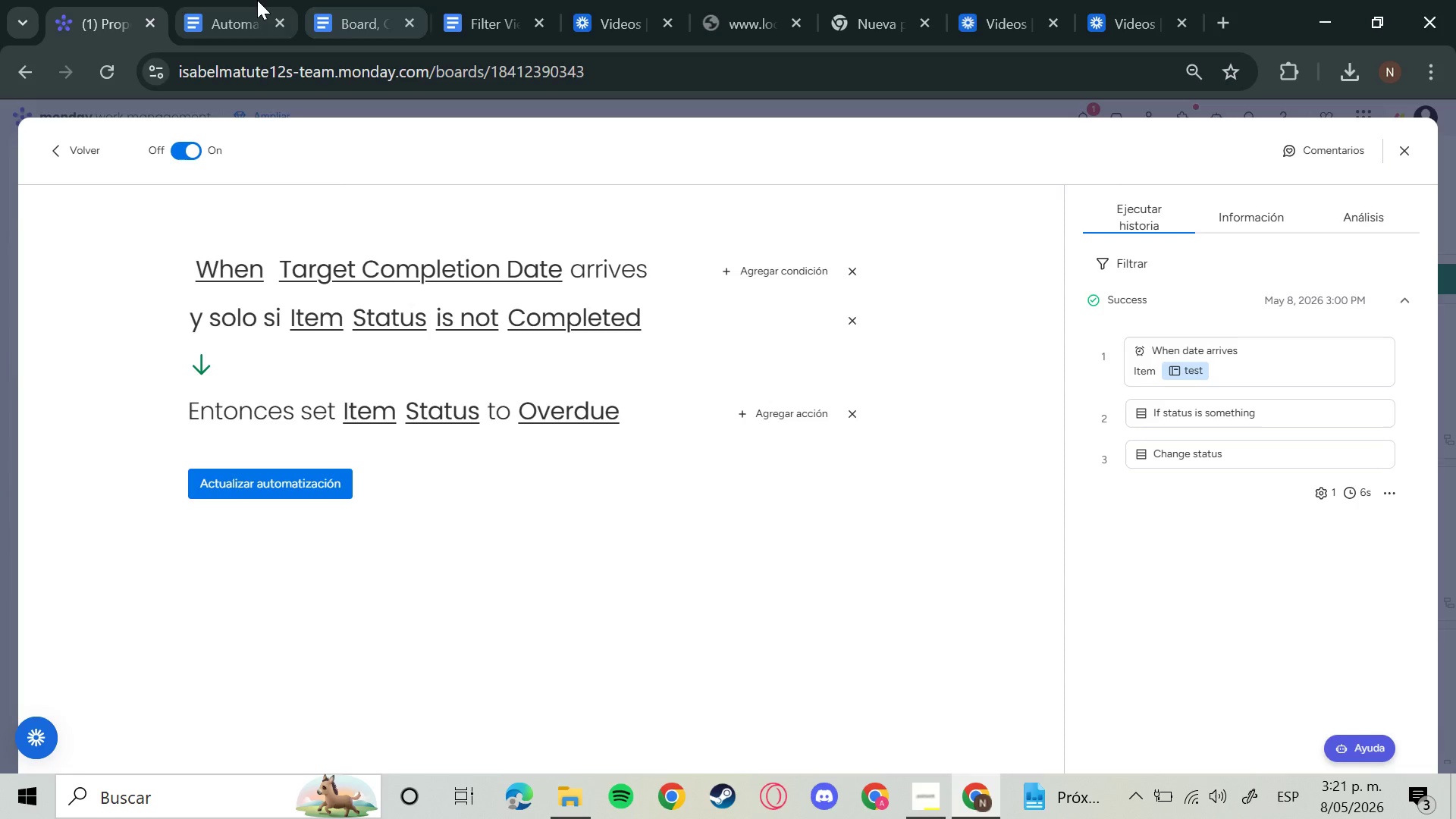 
left_click([257, 0])
 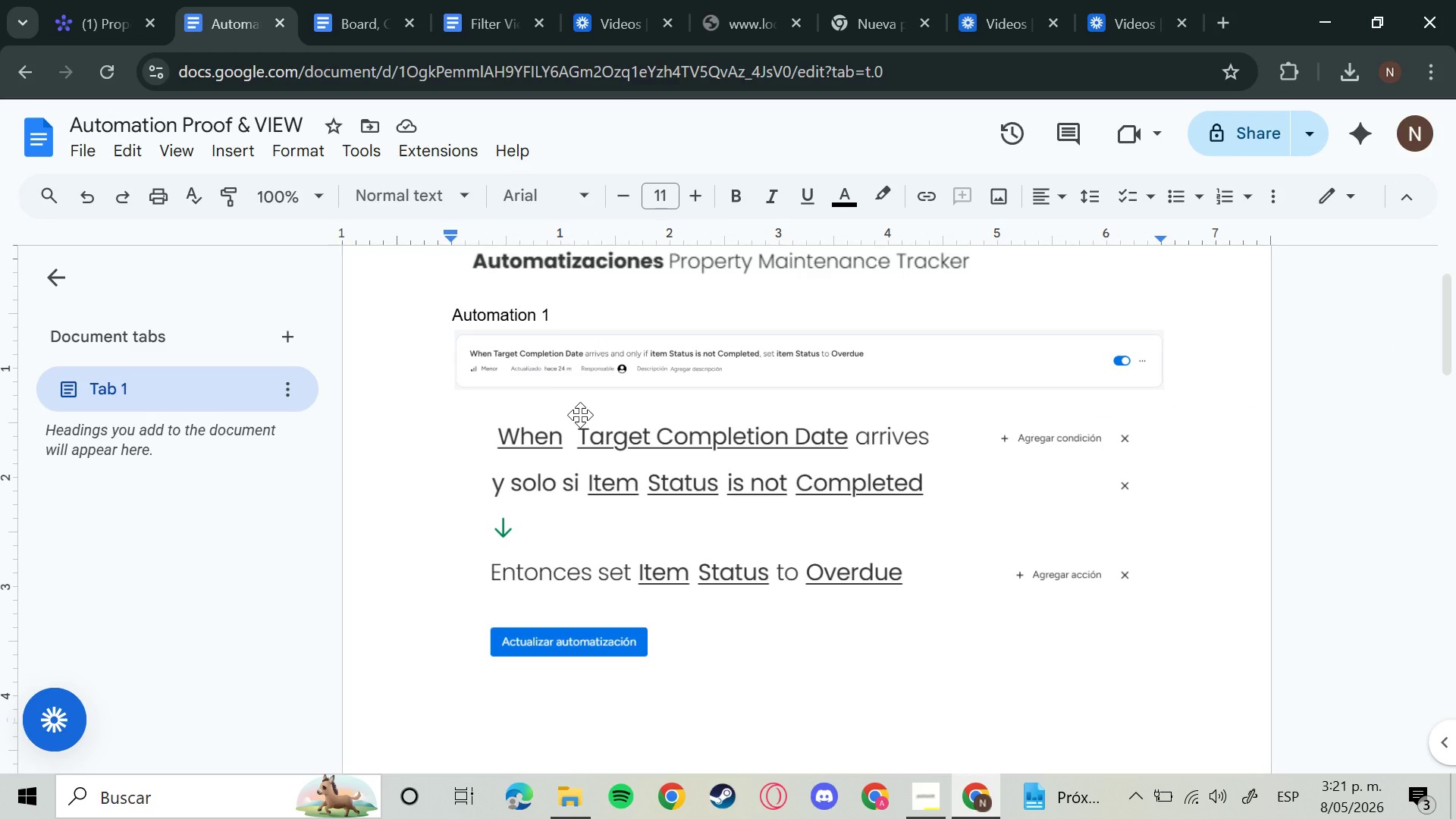 
key(Control+V)
 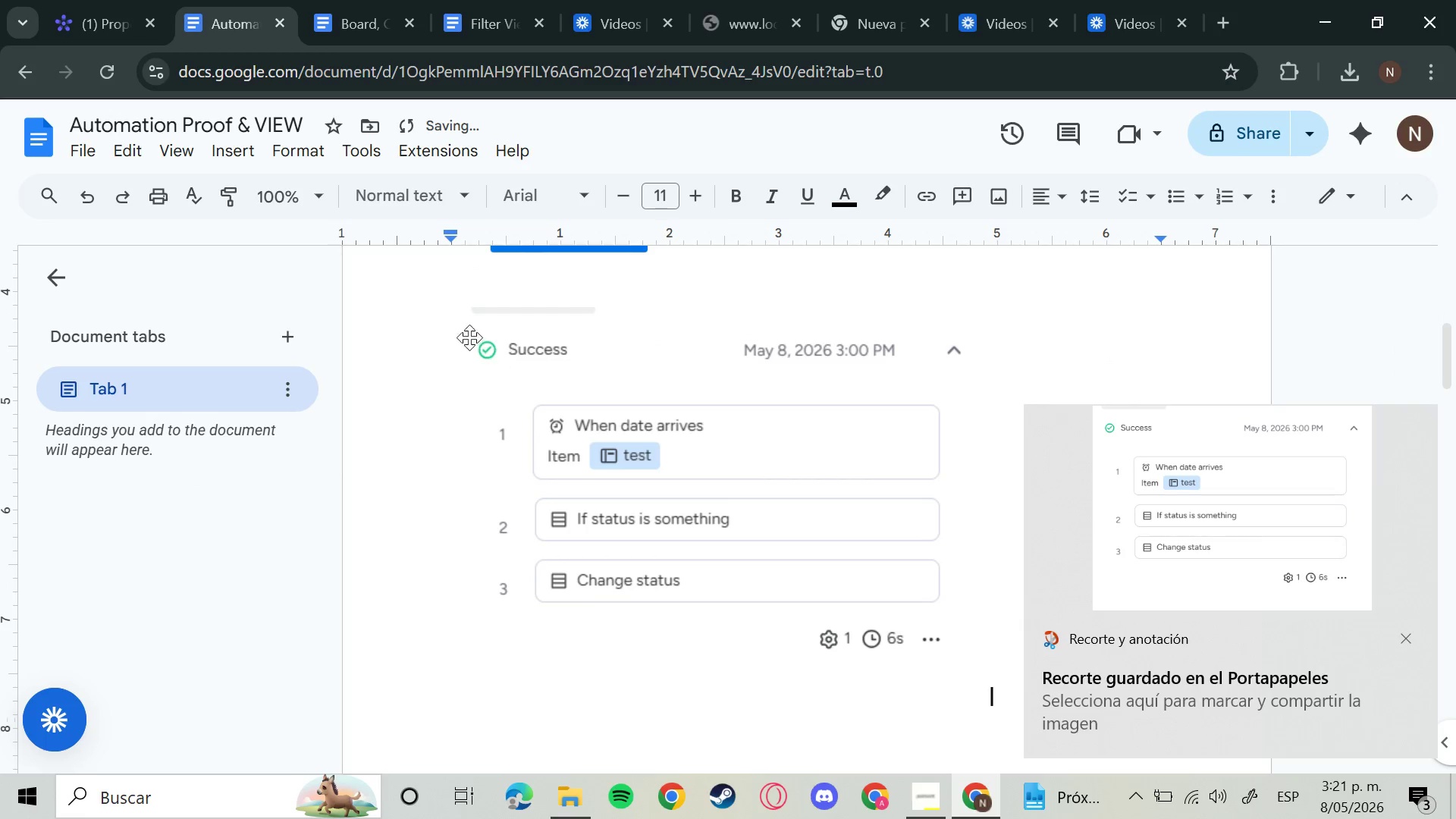 
left_click_drag(start_coordinate=[571, 382], to_coordinate=[569, 289])
 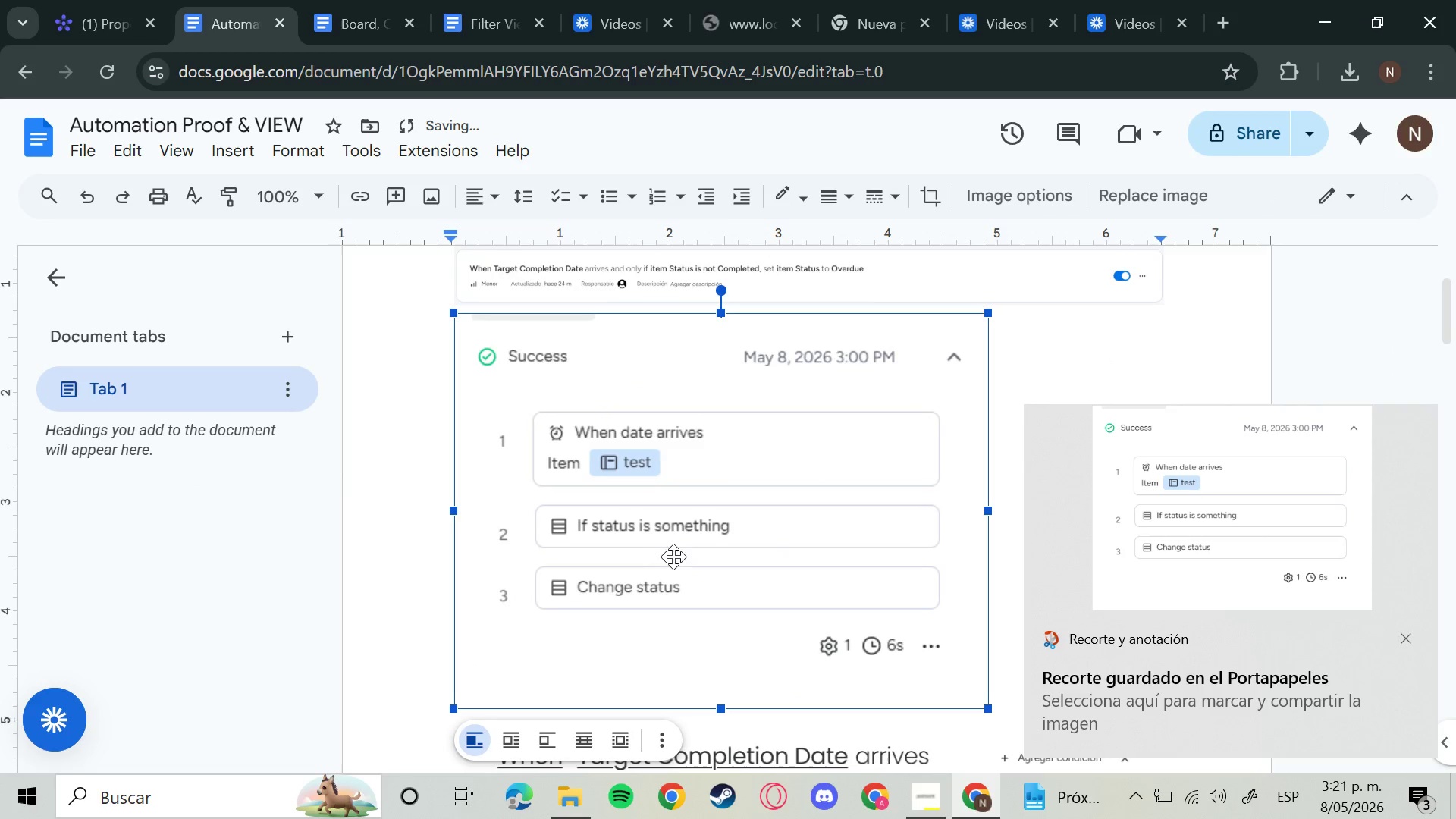 
left_click_drag(start_coordinate=[652, 401], to_coordinate=[682, 689])
 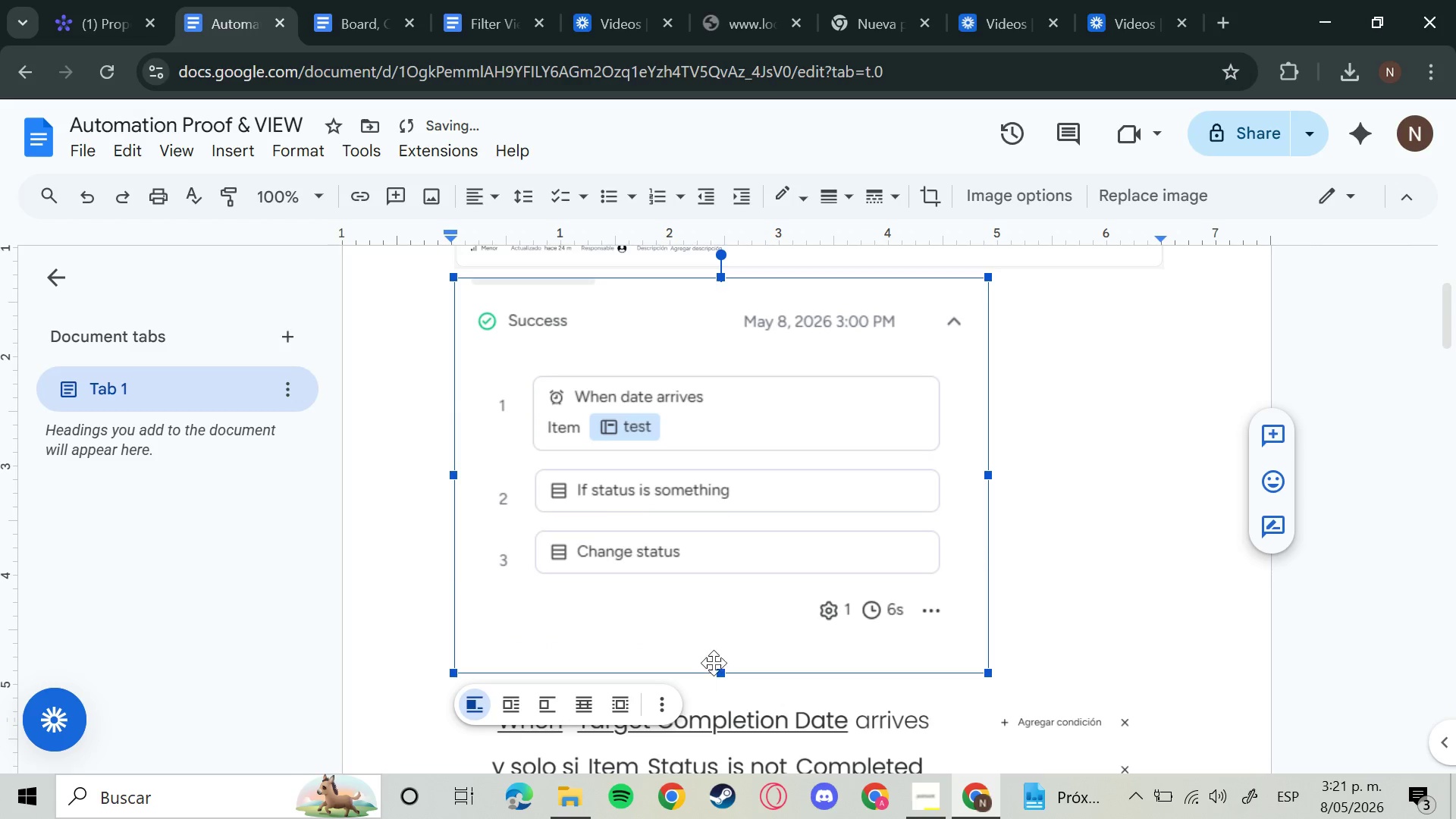 
scroll: coordinate [679, 571], scroll_direction: down, amount: 2.0
 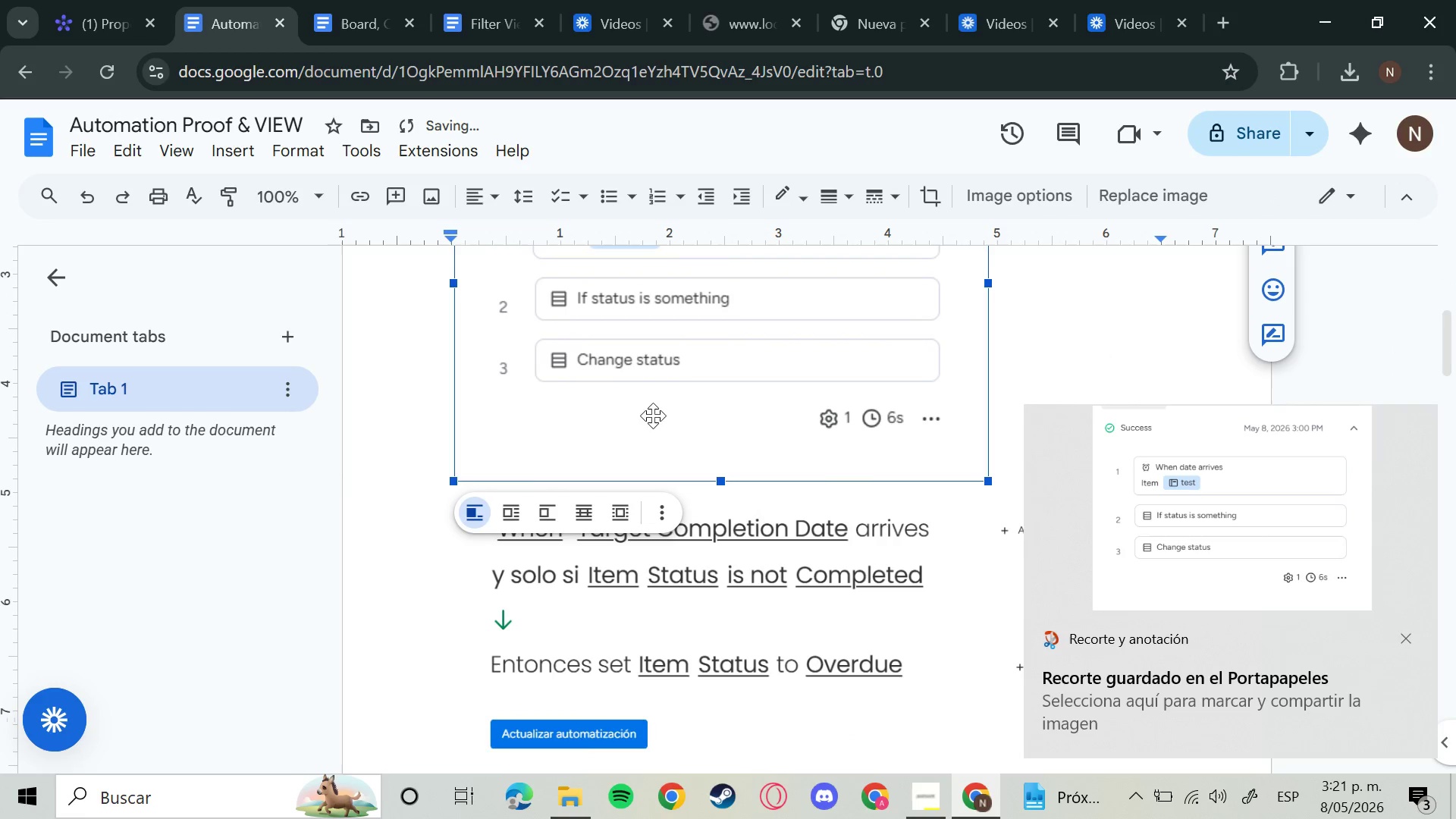 
left_click_drag(start_coordinate=[728, 572], to_coordinate=[714, 712])
 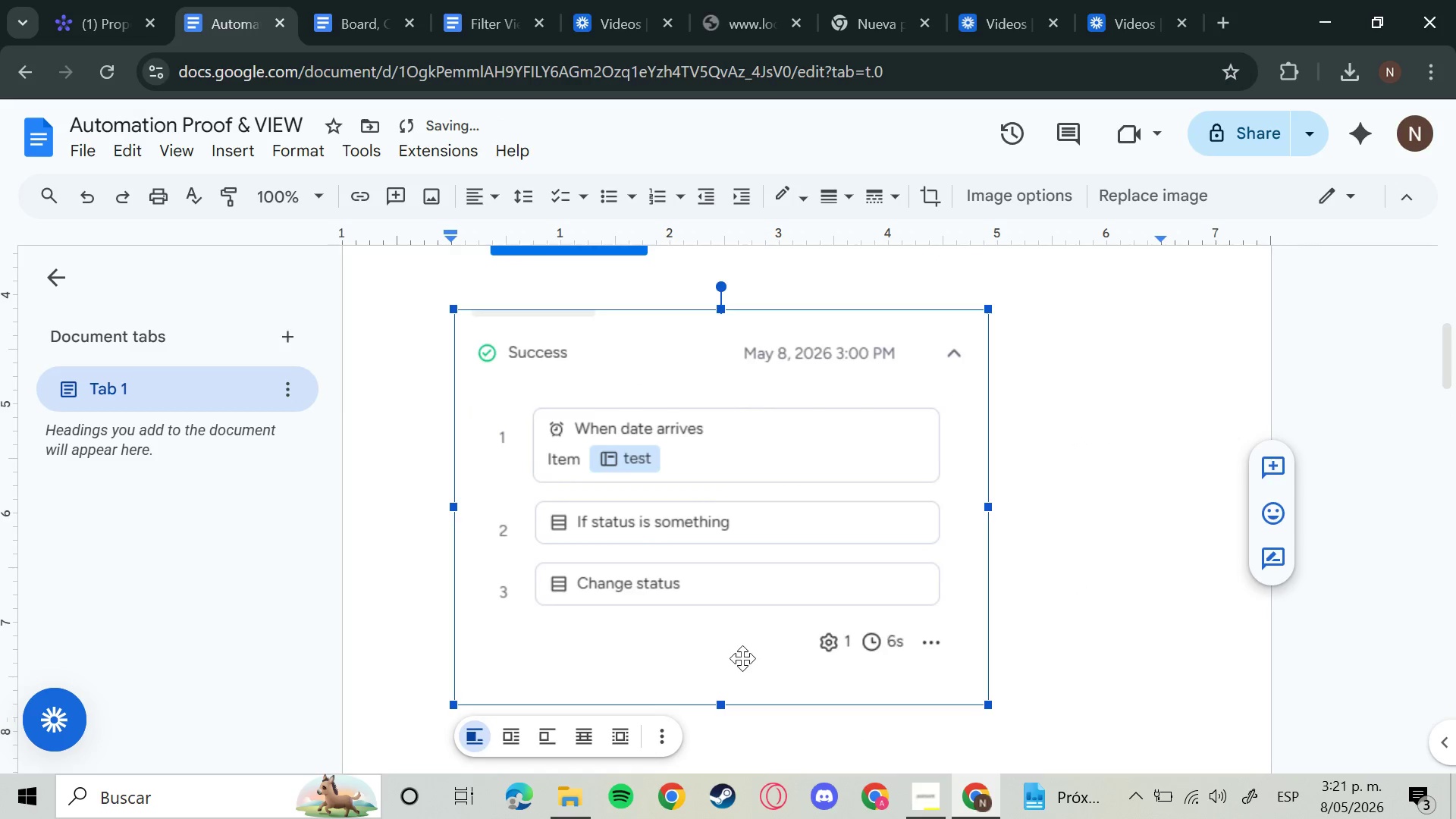 
left_click_drag(start_coordinate=[749, 709], to_coordinate=[743, 549])
 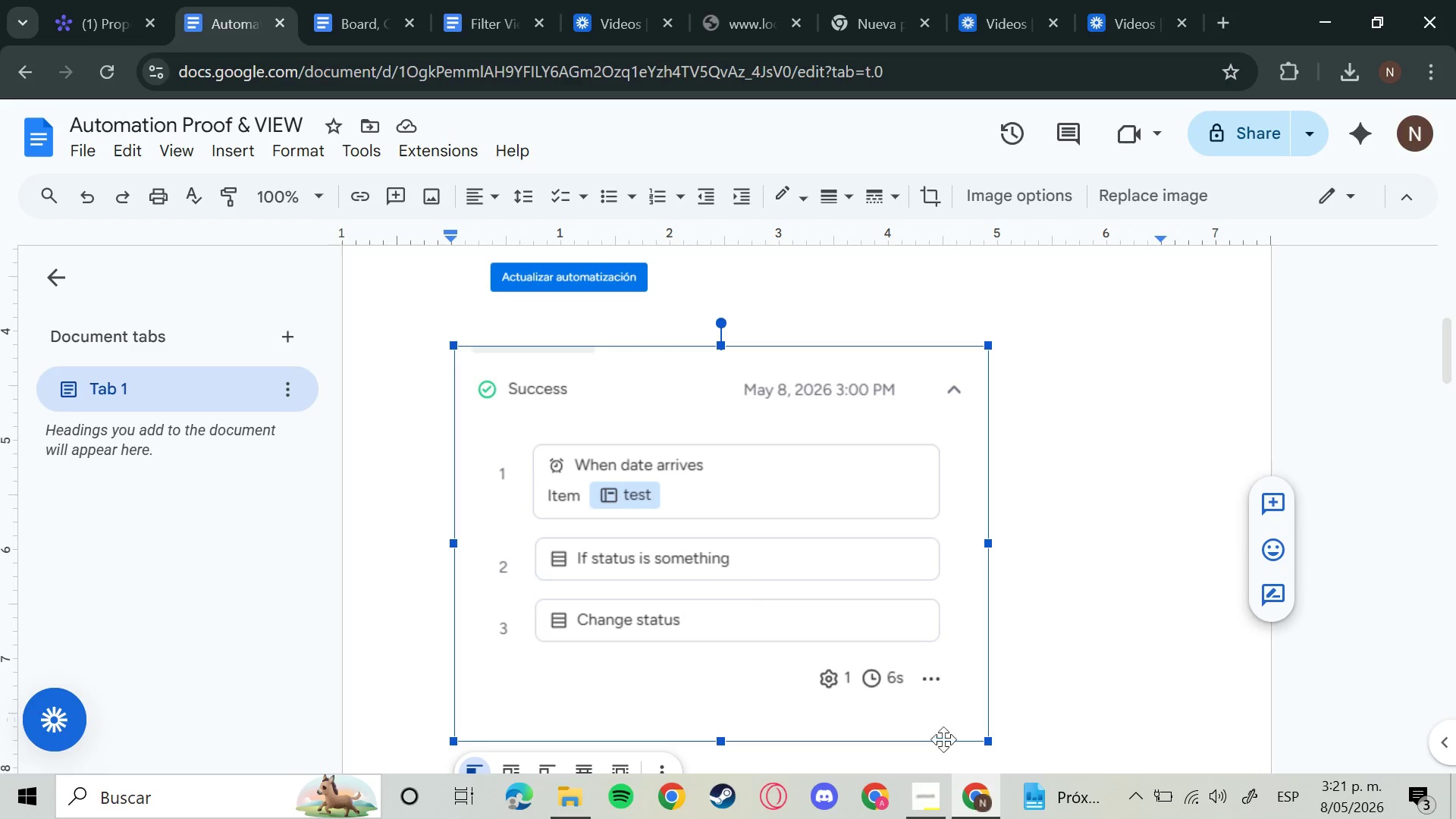 
scroll: coordinate [742, 658], scroll_direction: up, amount: 2.0
 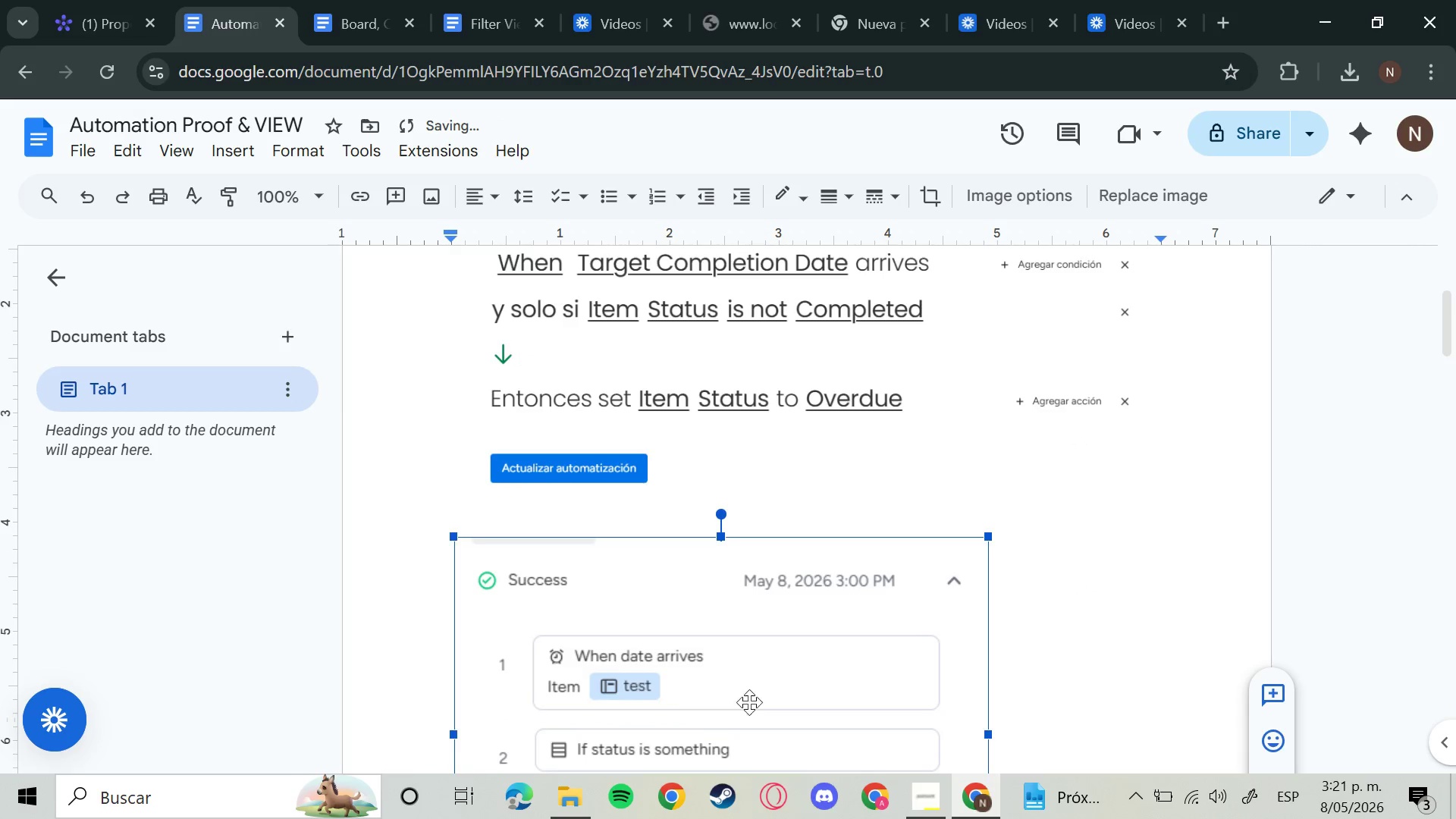 
left_click([1100, 673])
 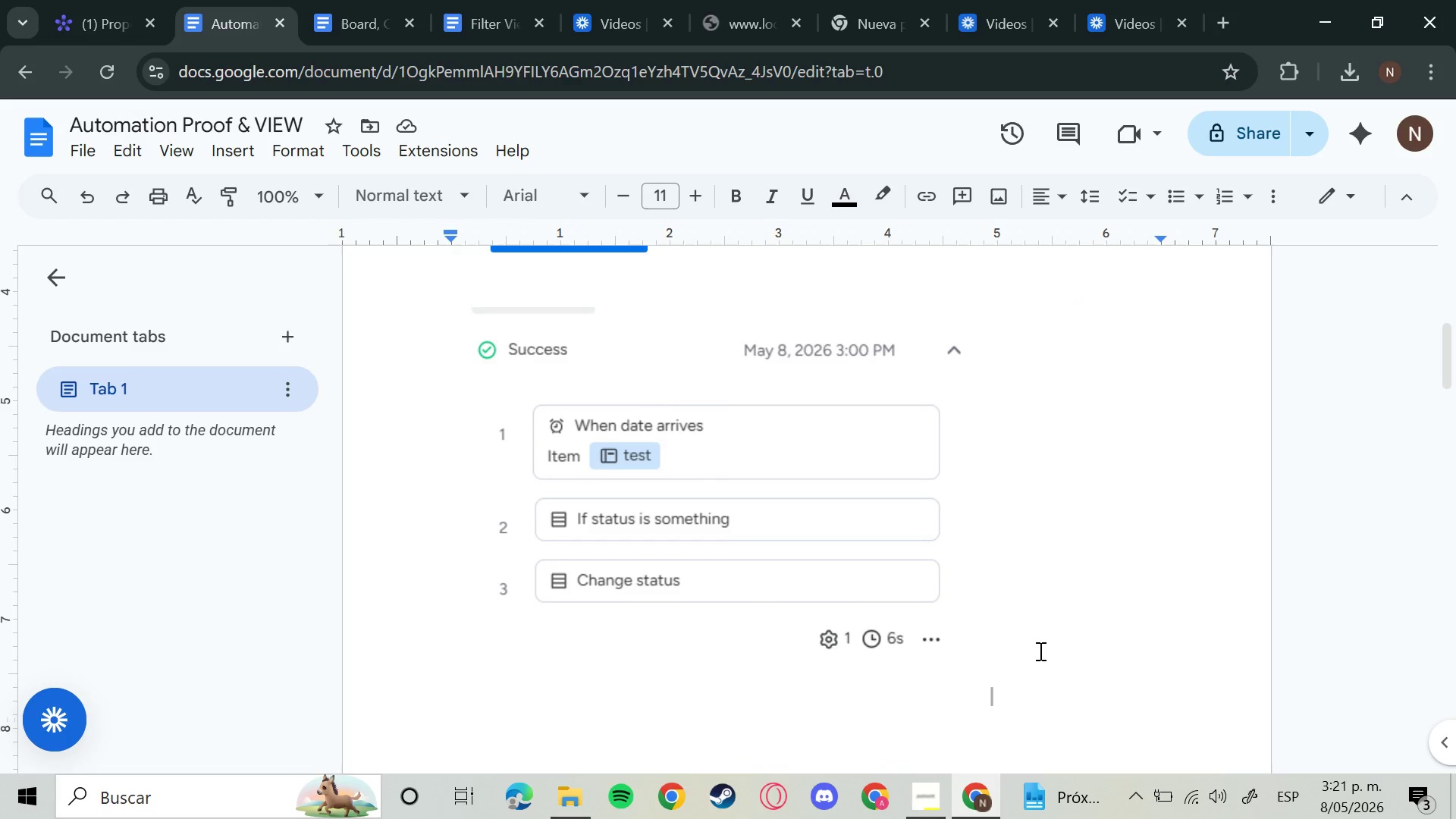 
scroll: coordinate [949, 740], scroll_direction: up, amount: 2.0
 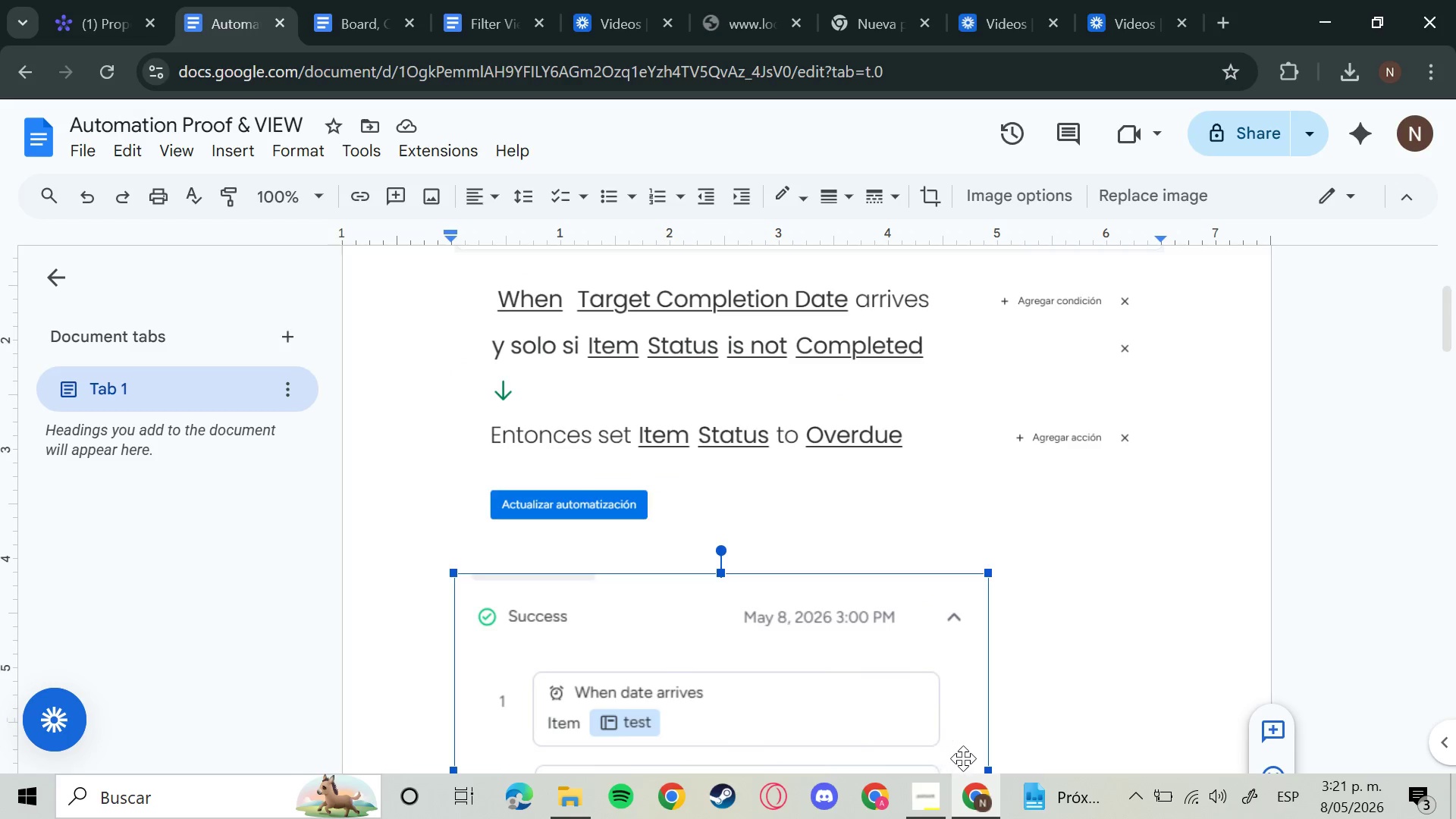 
scroll: coordinate [1044, 667], scroll_direction: down, amount: 2.0
 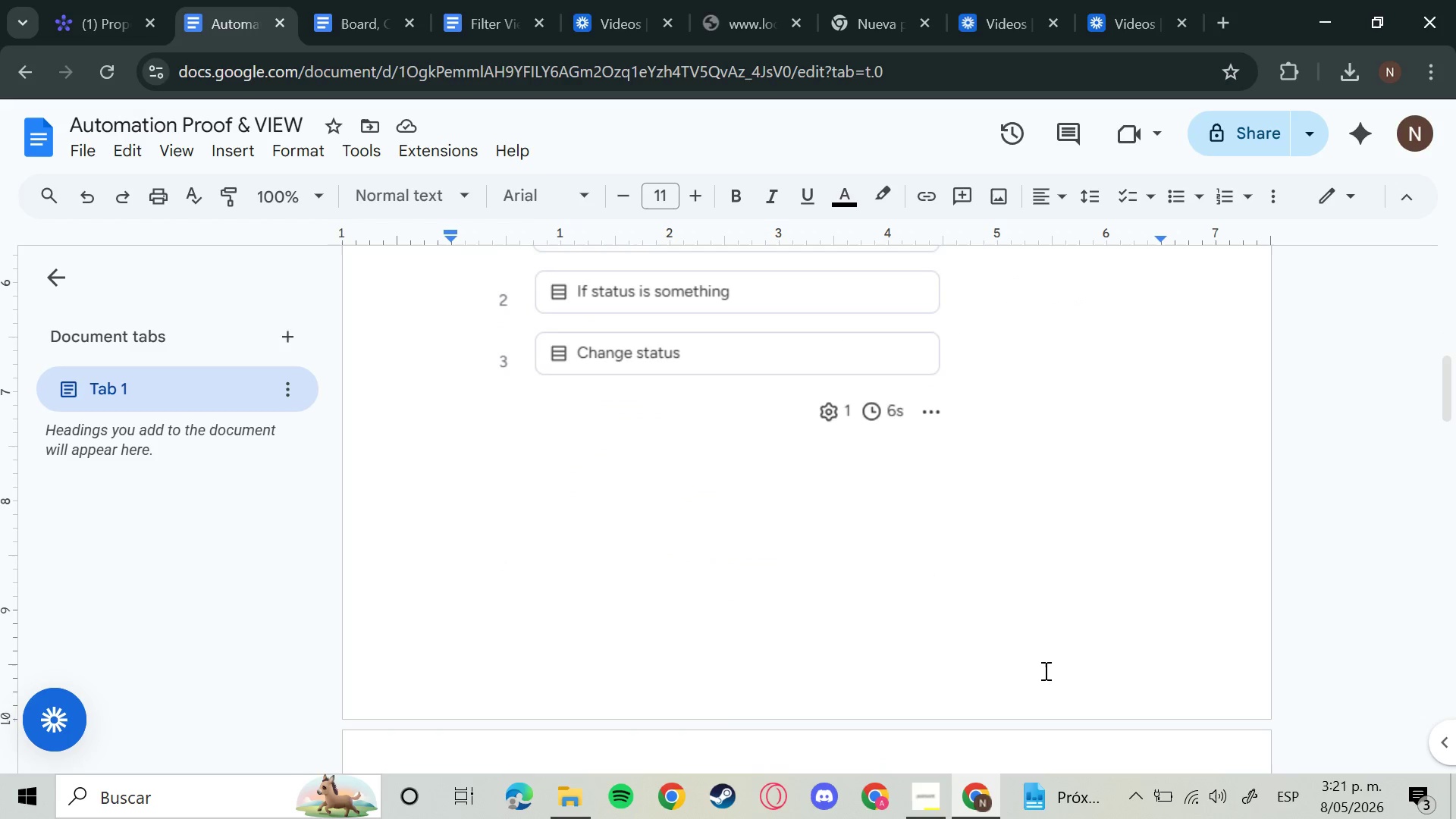 
key(Enter)
 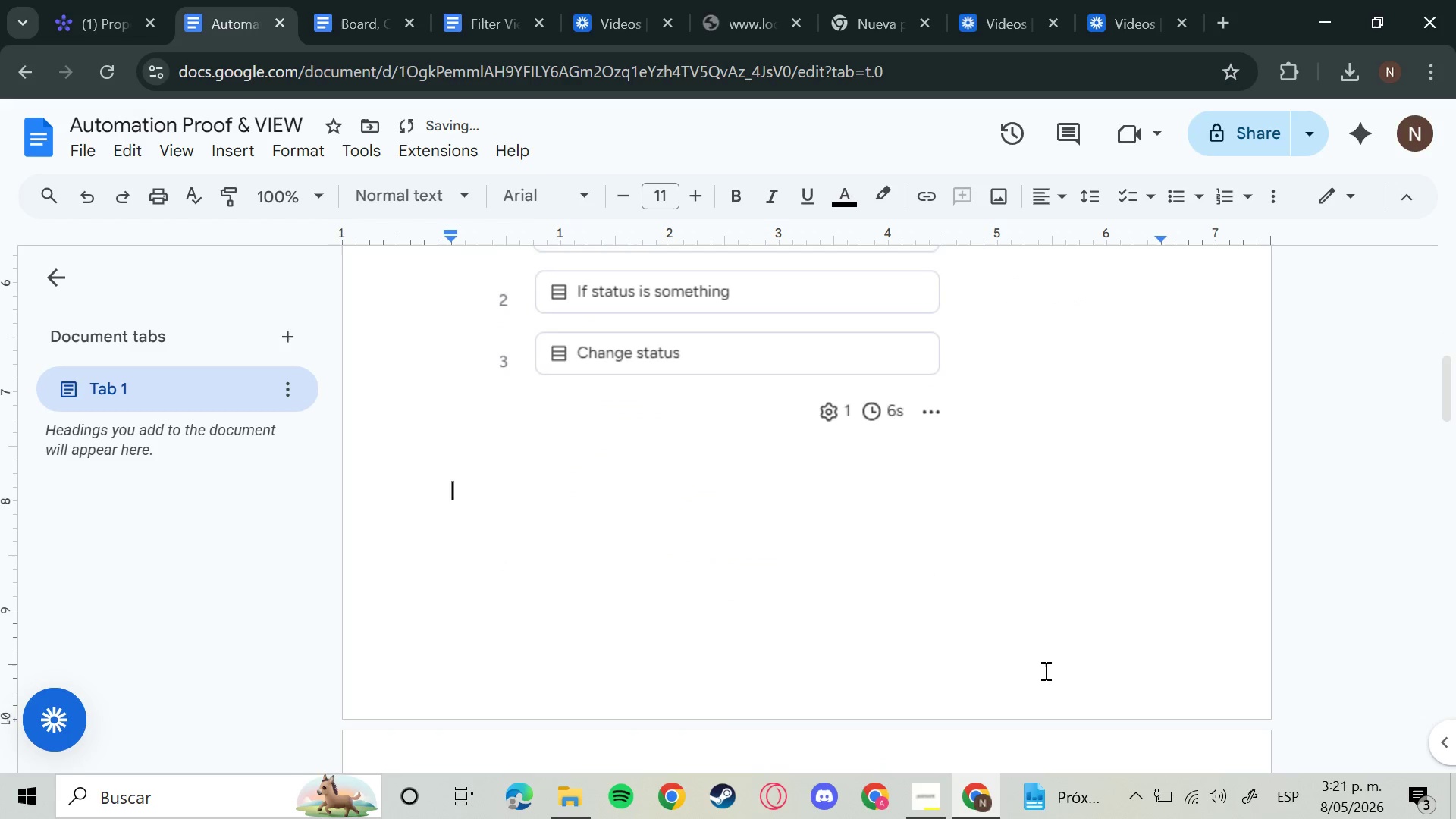 
key(Enter)
 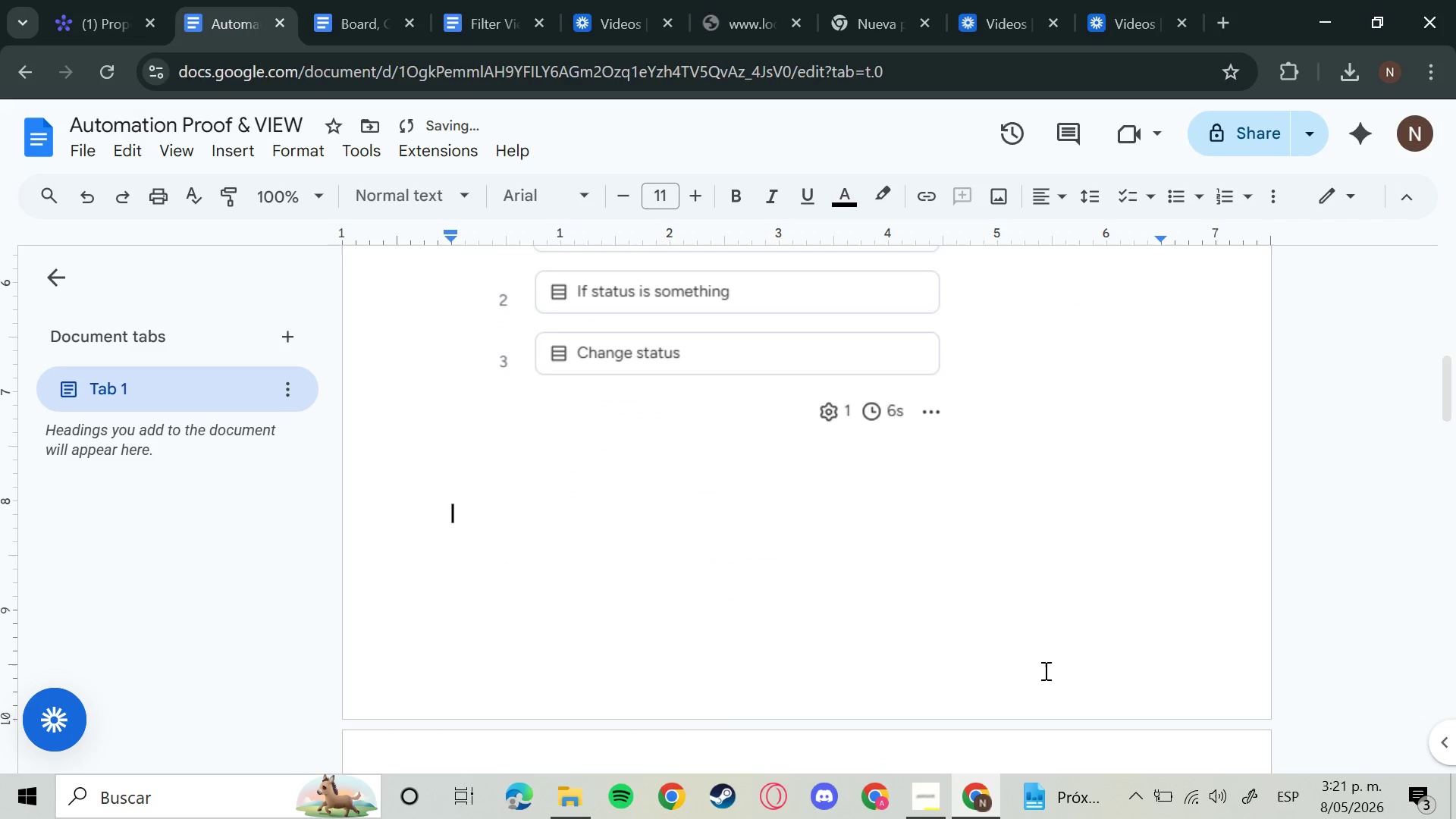 
key(Enter)
 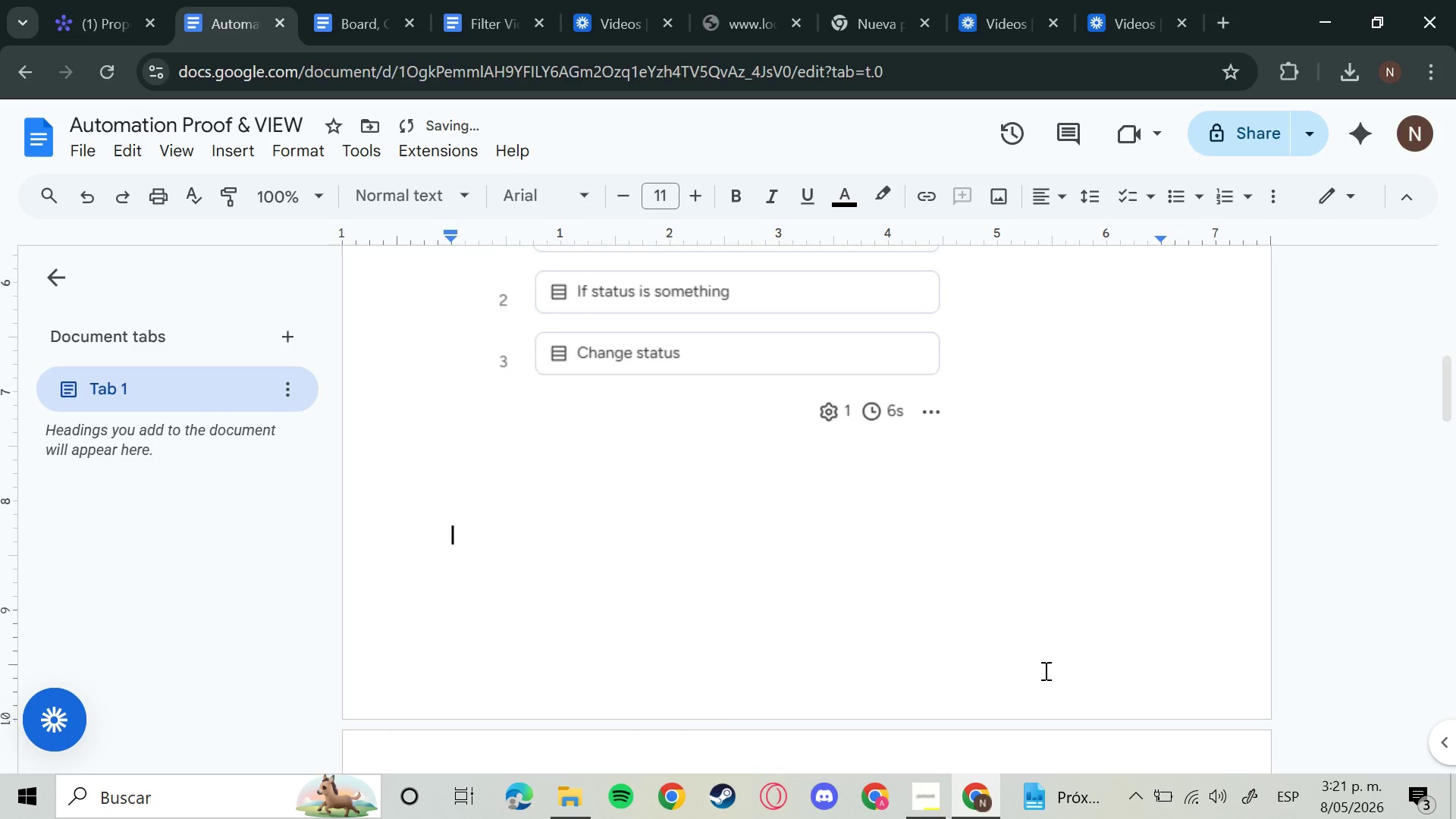 
key(Enter)
 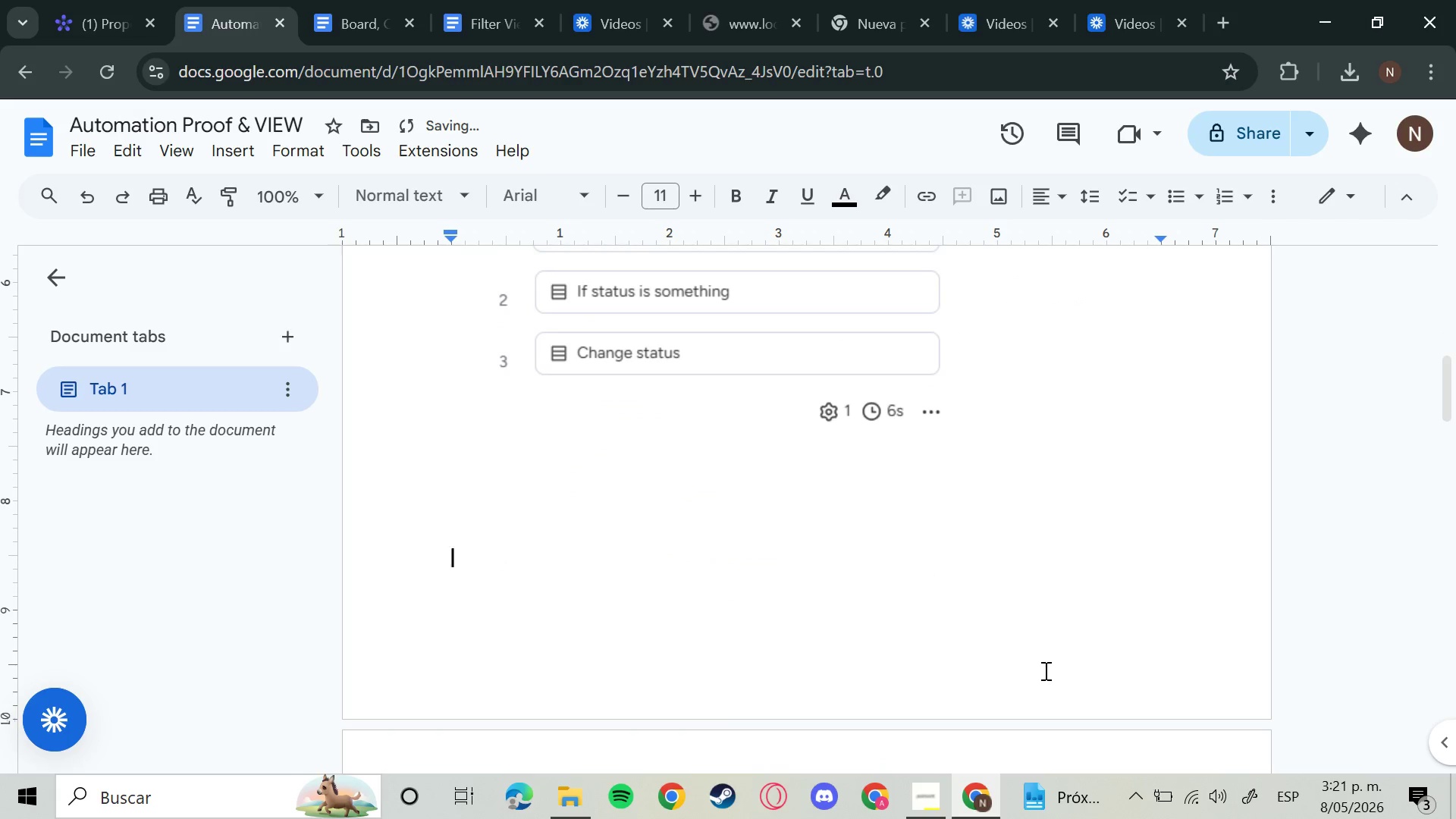 
key(Enter)
 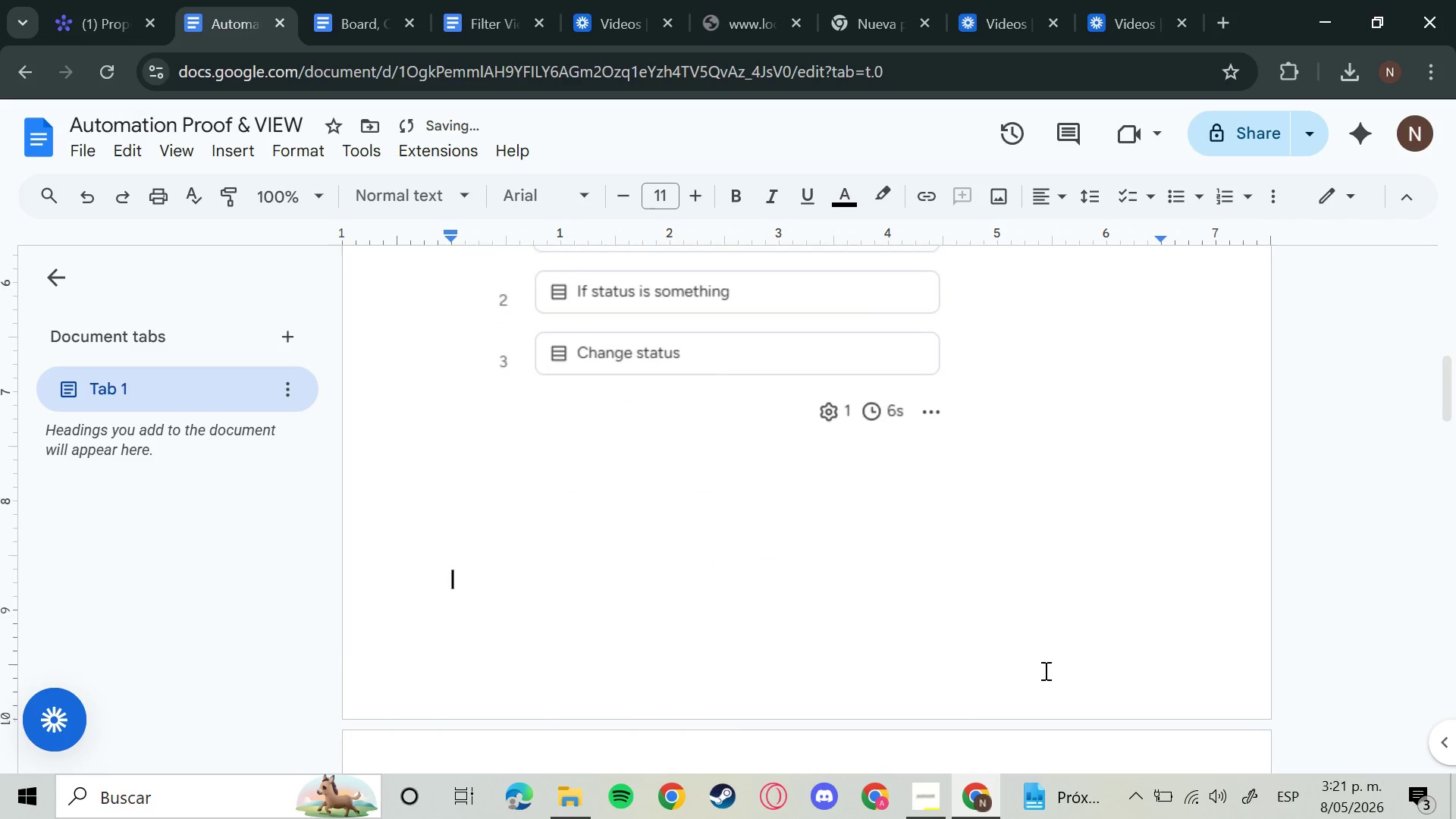 
key(Enter)
 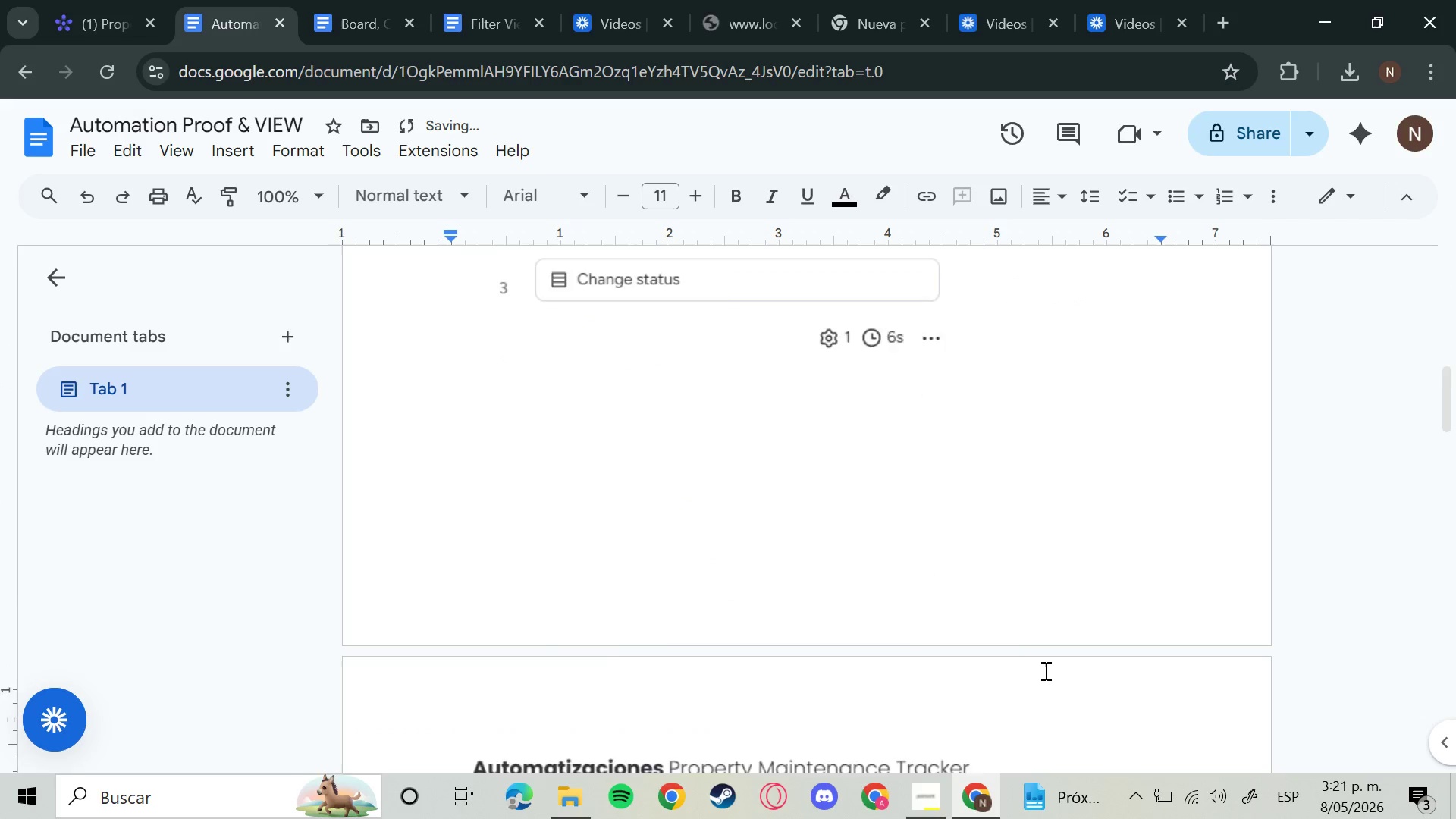 
key(Enter)
 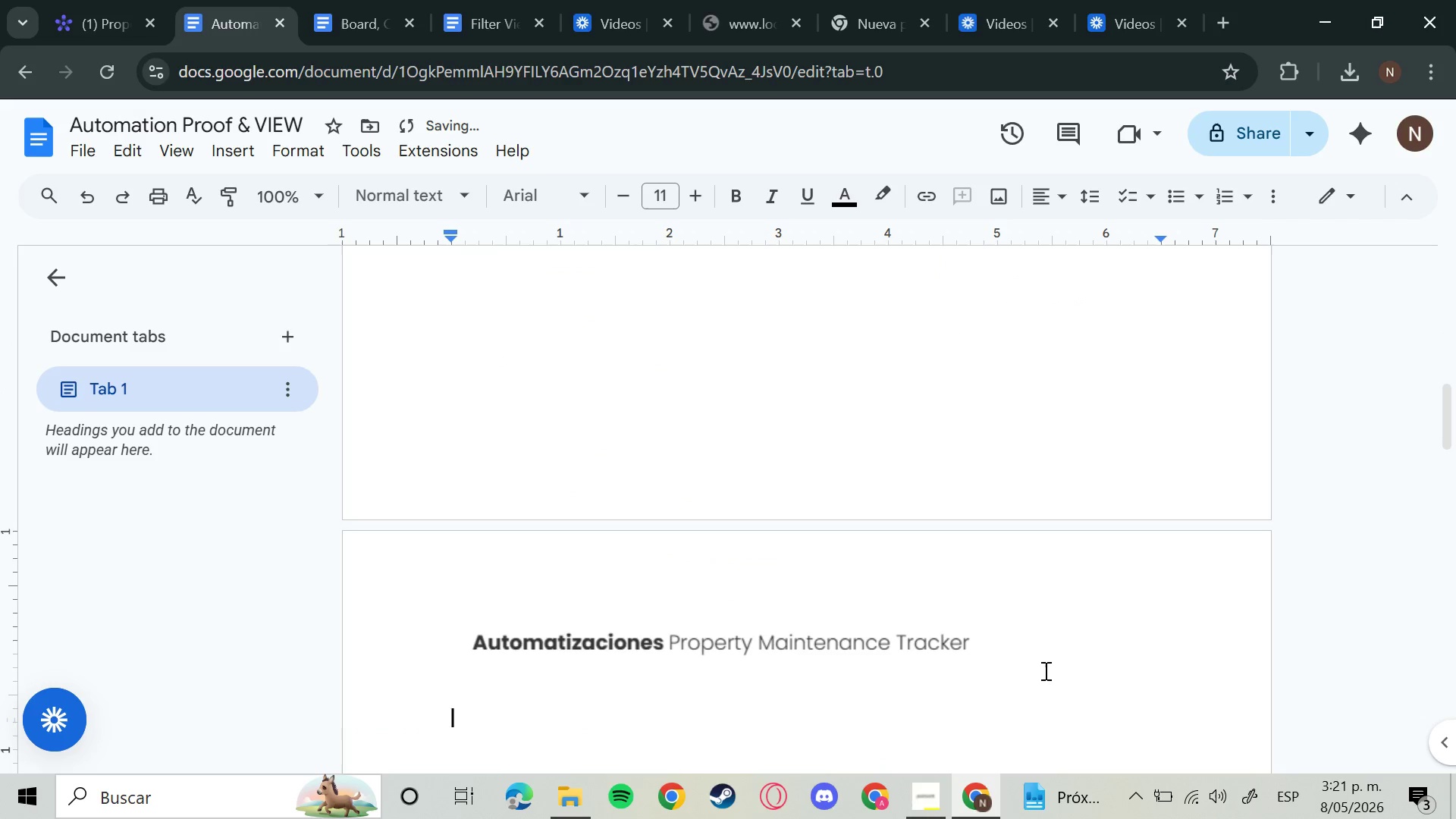 
key(Enter)
 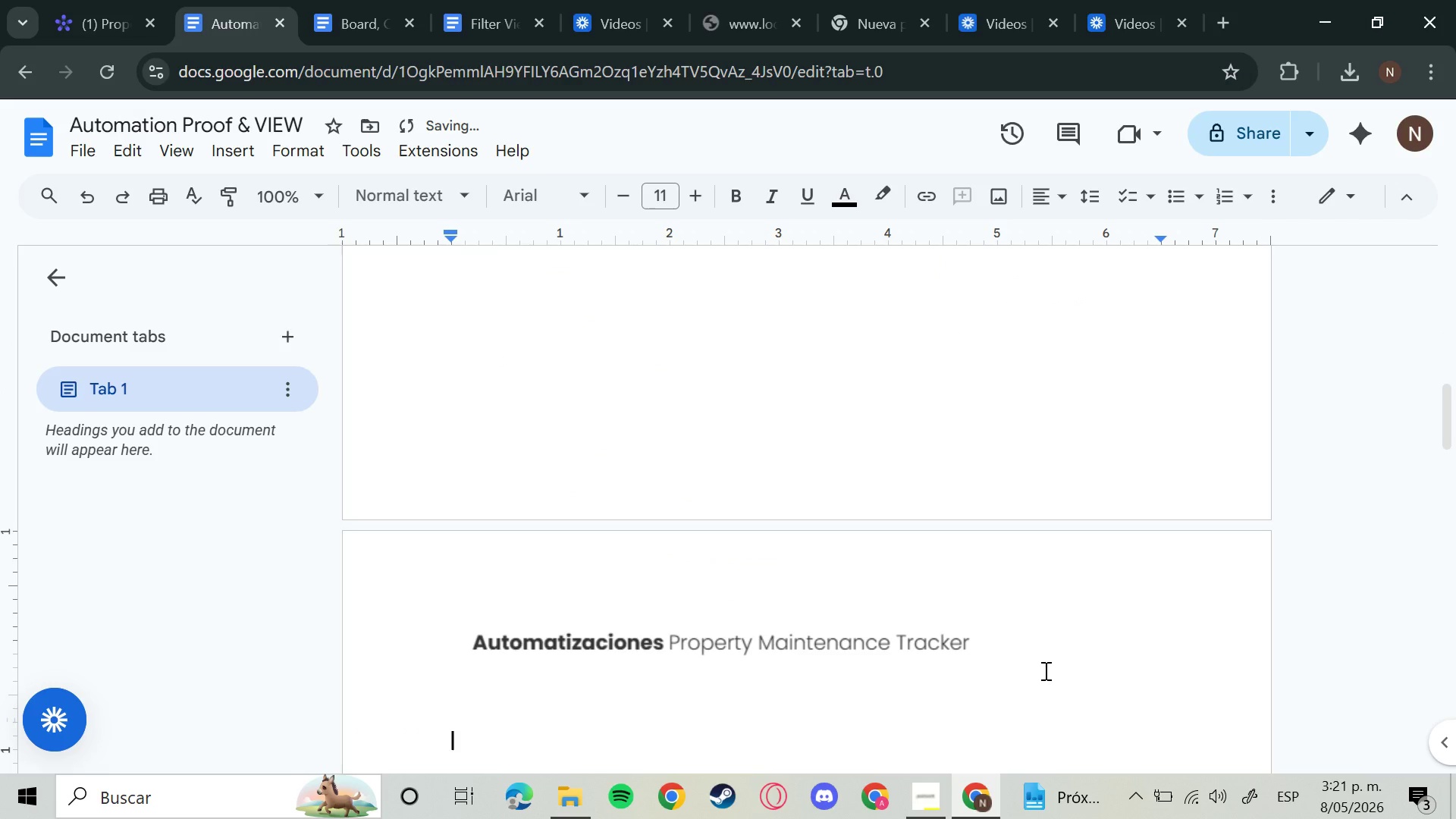 
type(S)
key(Backspace)
type(Automation 2)
 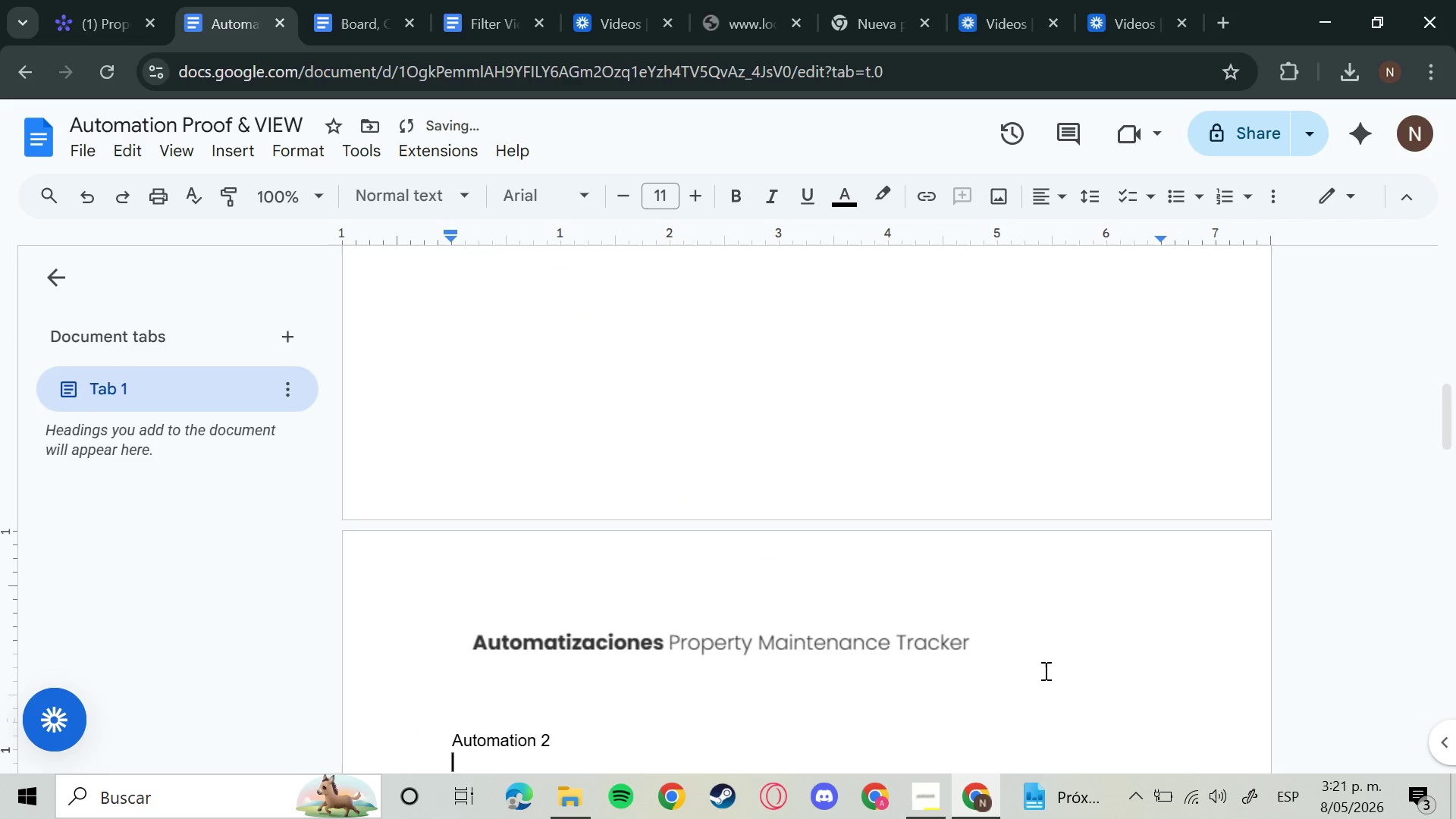 
key(Enter)
 